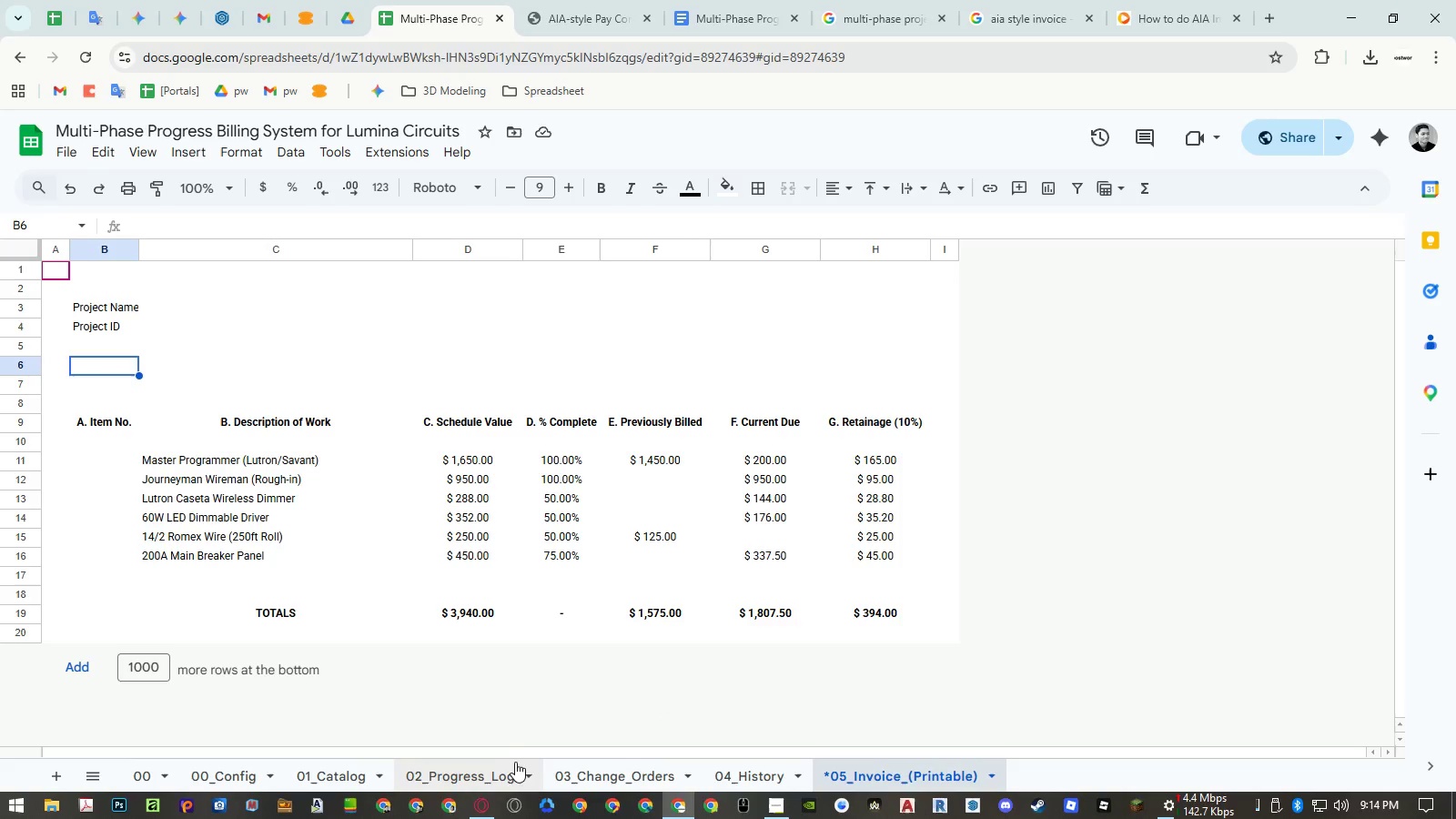 
wait(6.83)
 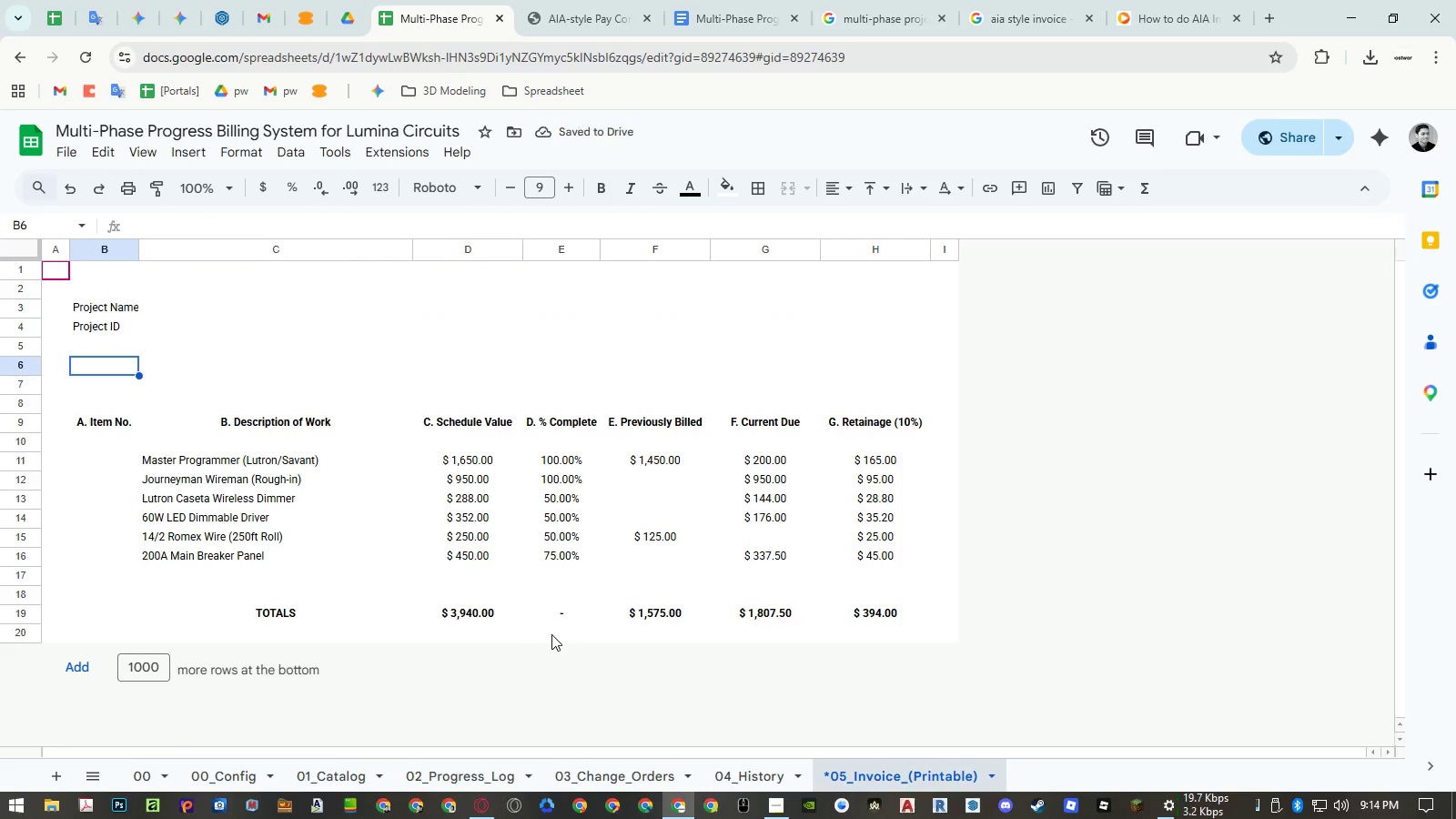 
left_click([252, 770])
 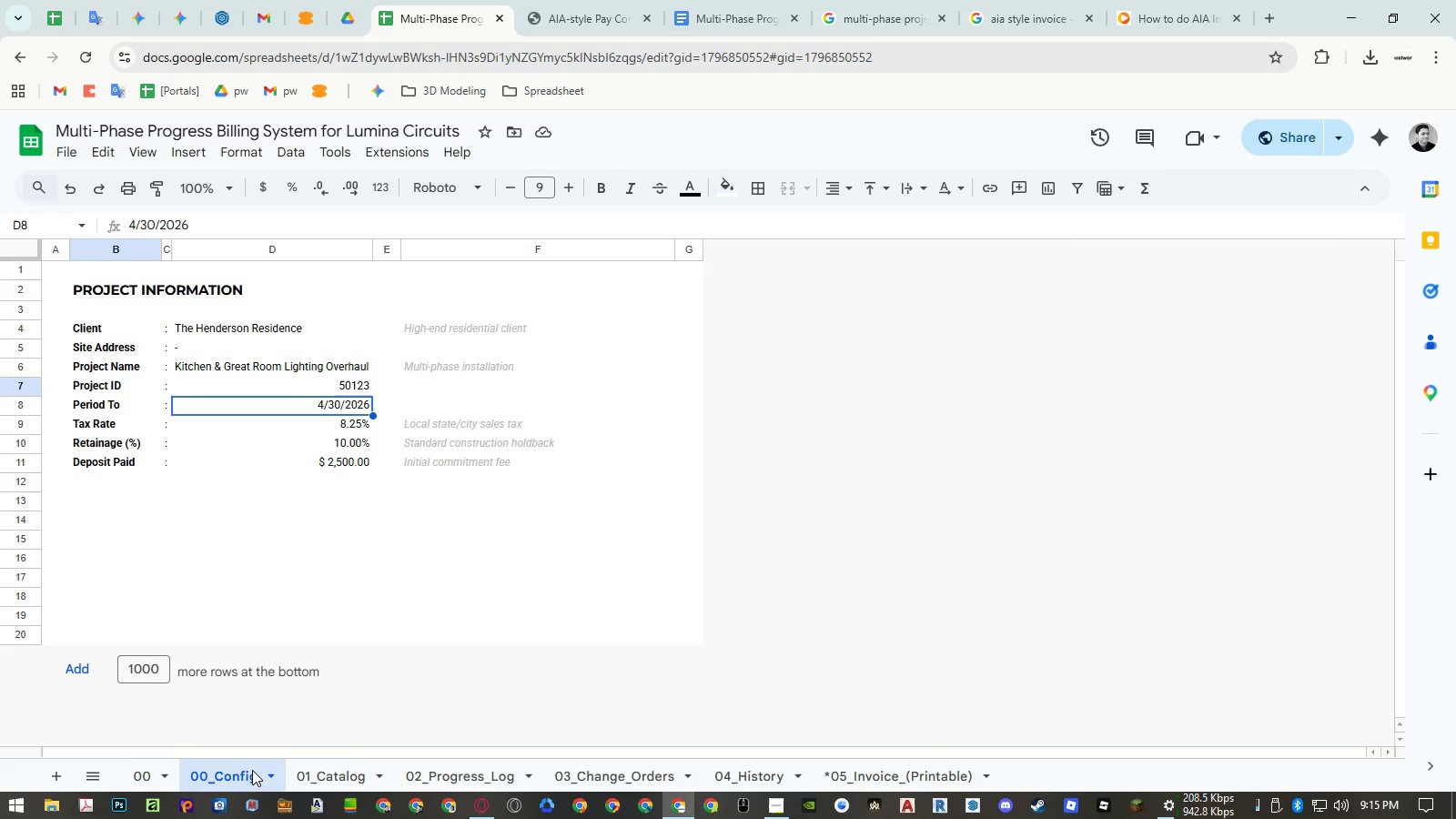 
wait(12.91)
 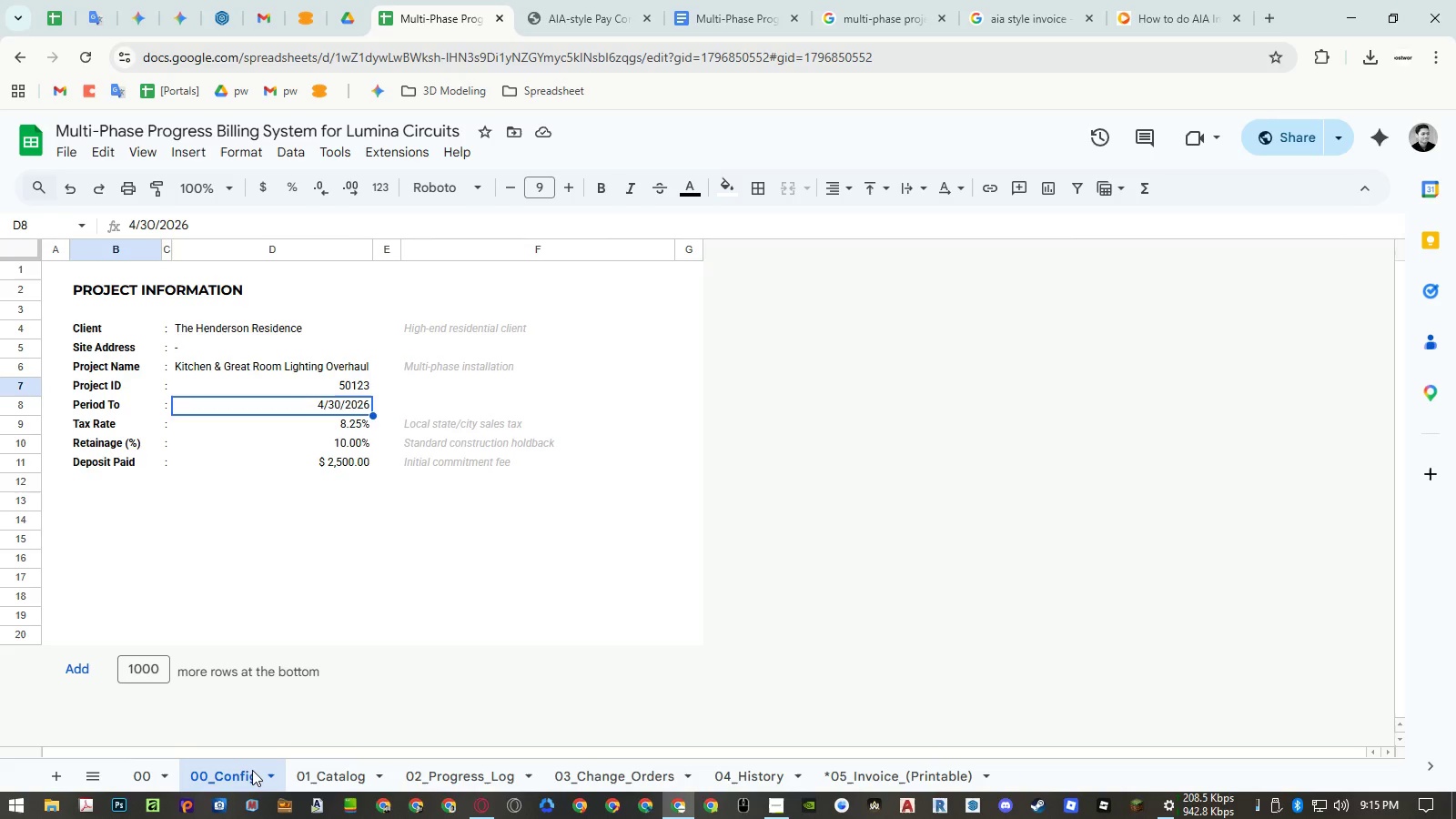 
left_click([595, 14])
 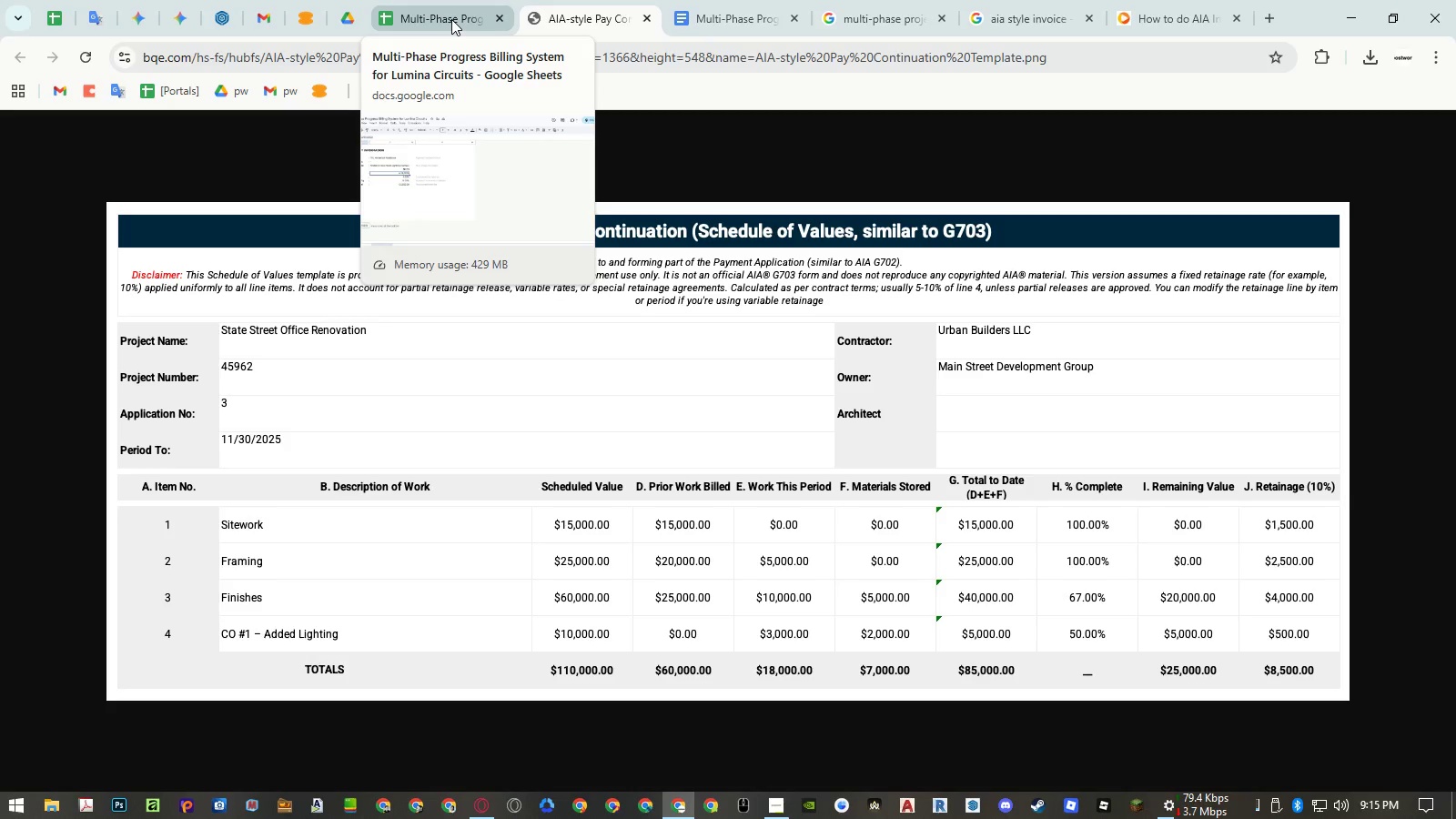 
wait(17.47)
 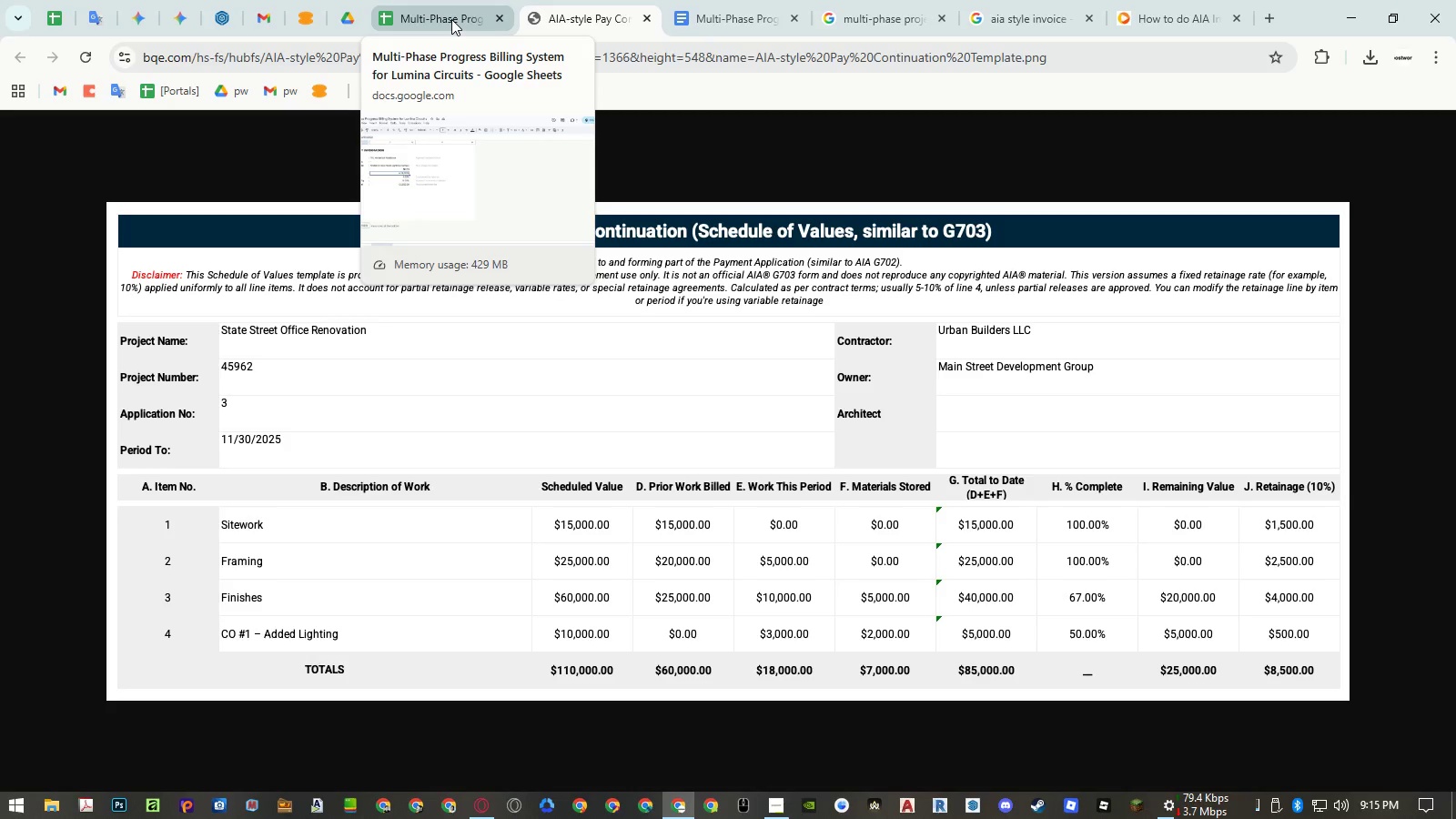 
left_click([451, 19])
 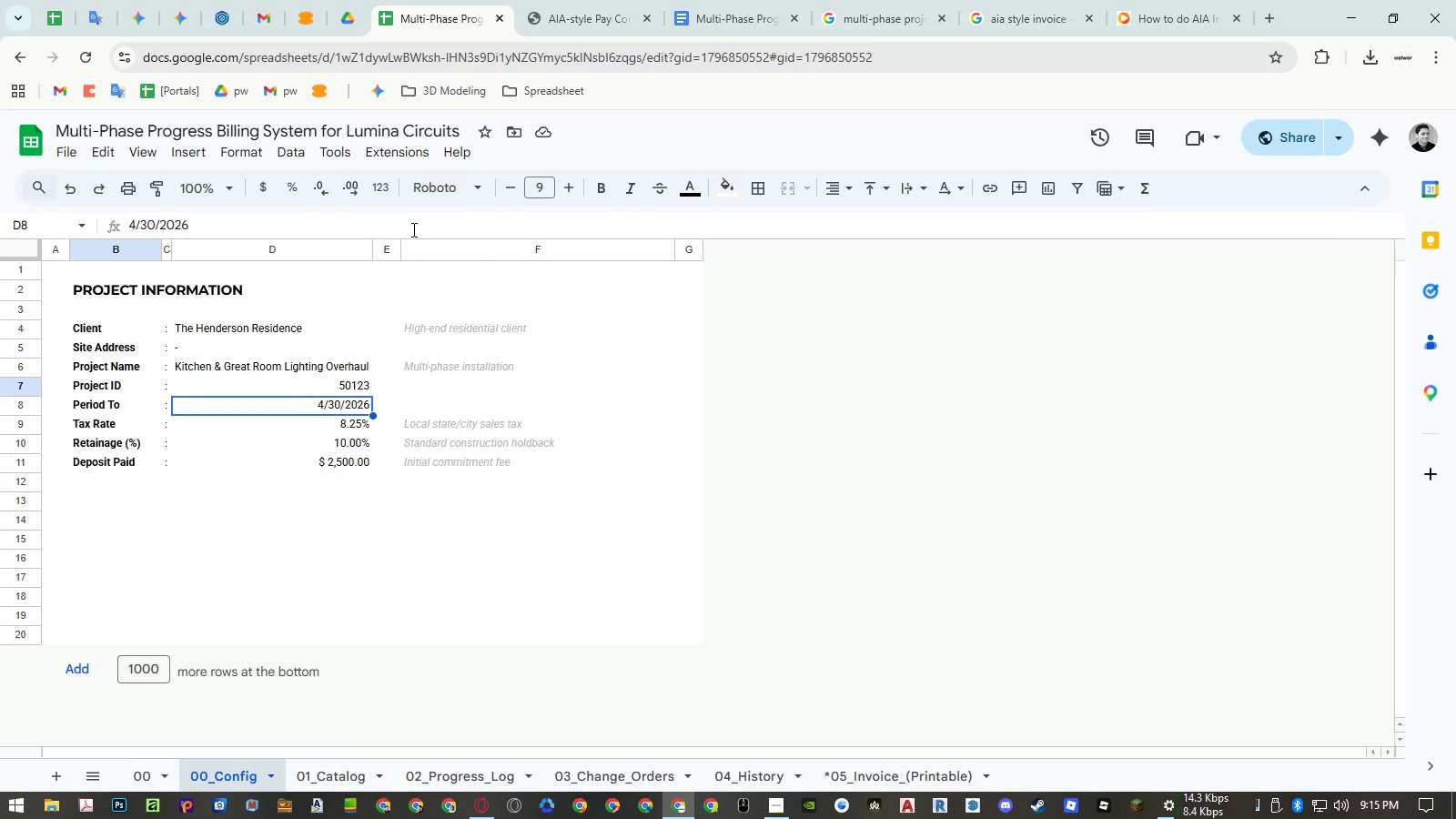 
wait(5.97)
 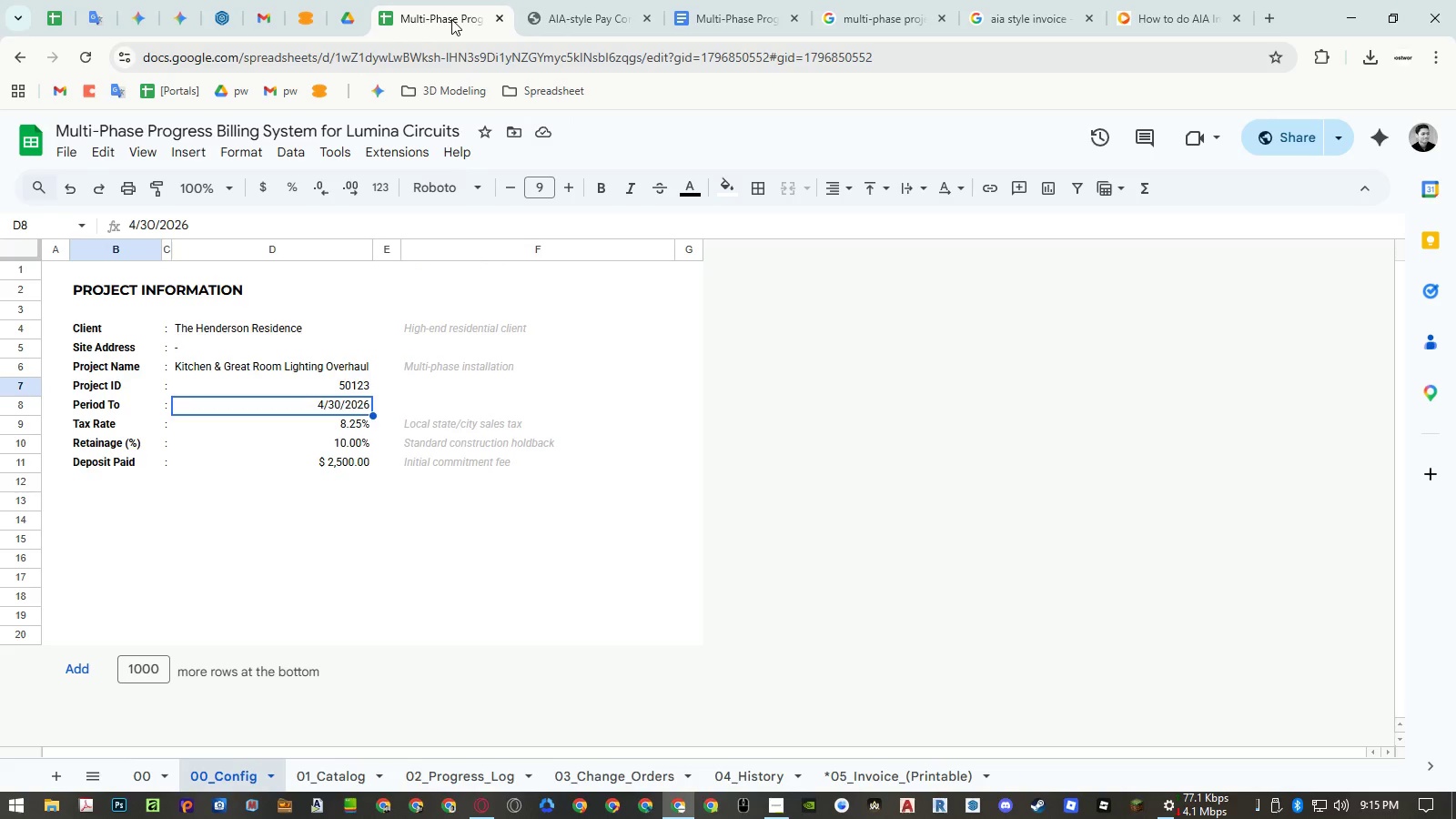 
left_click([885, 771])
 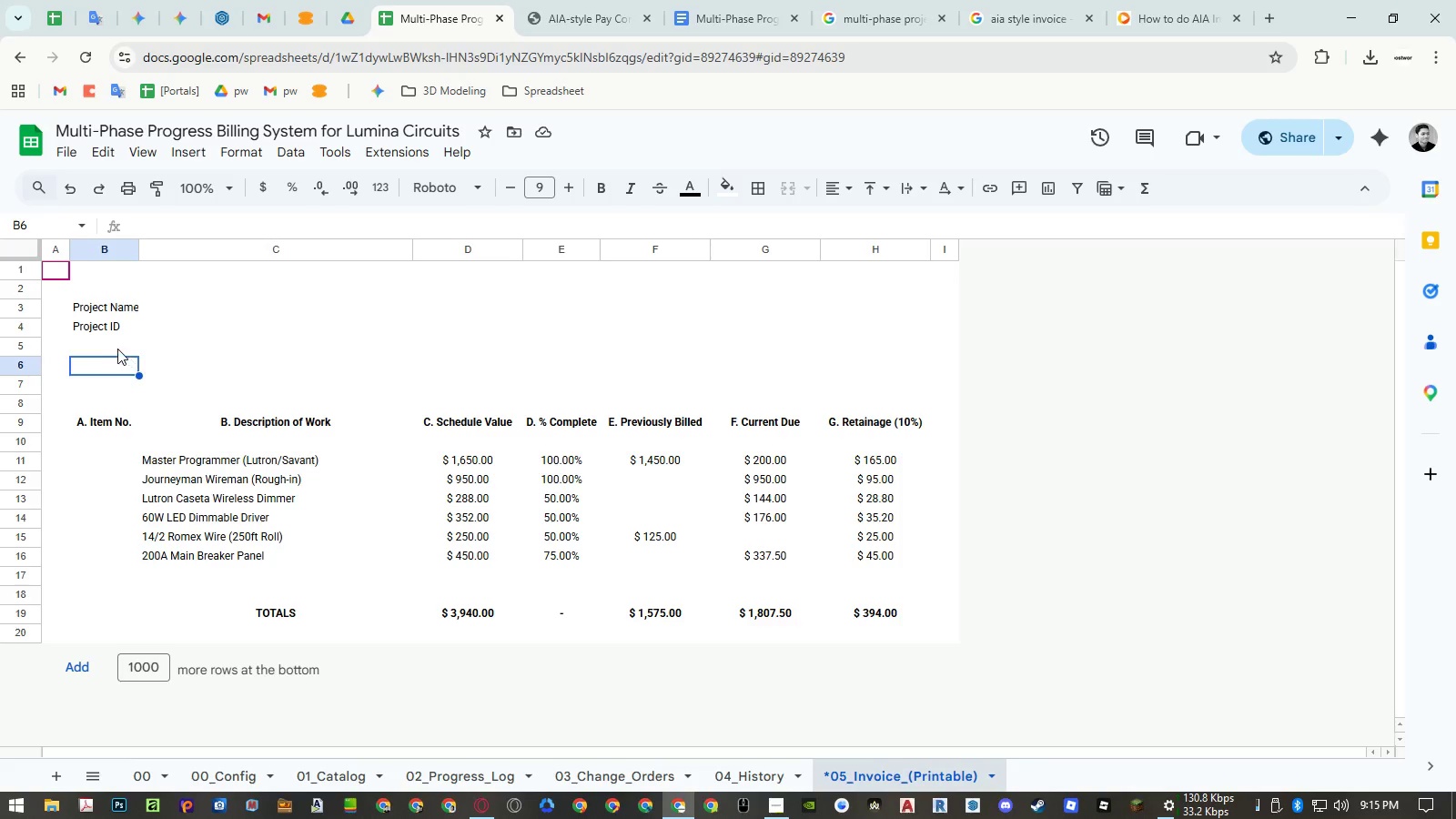 
left_click([114, 346])
 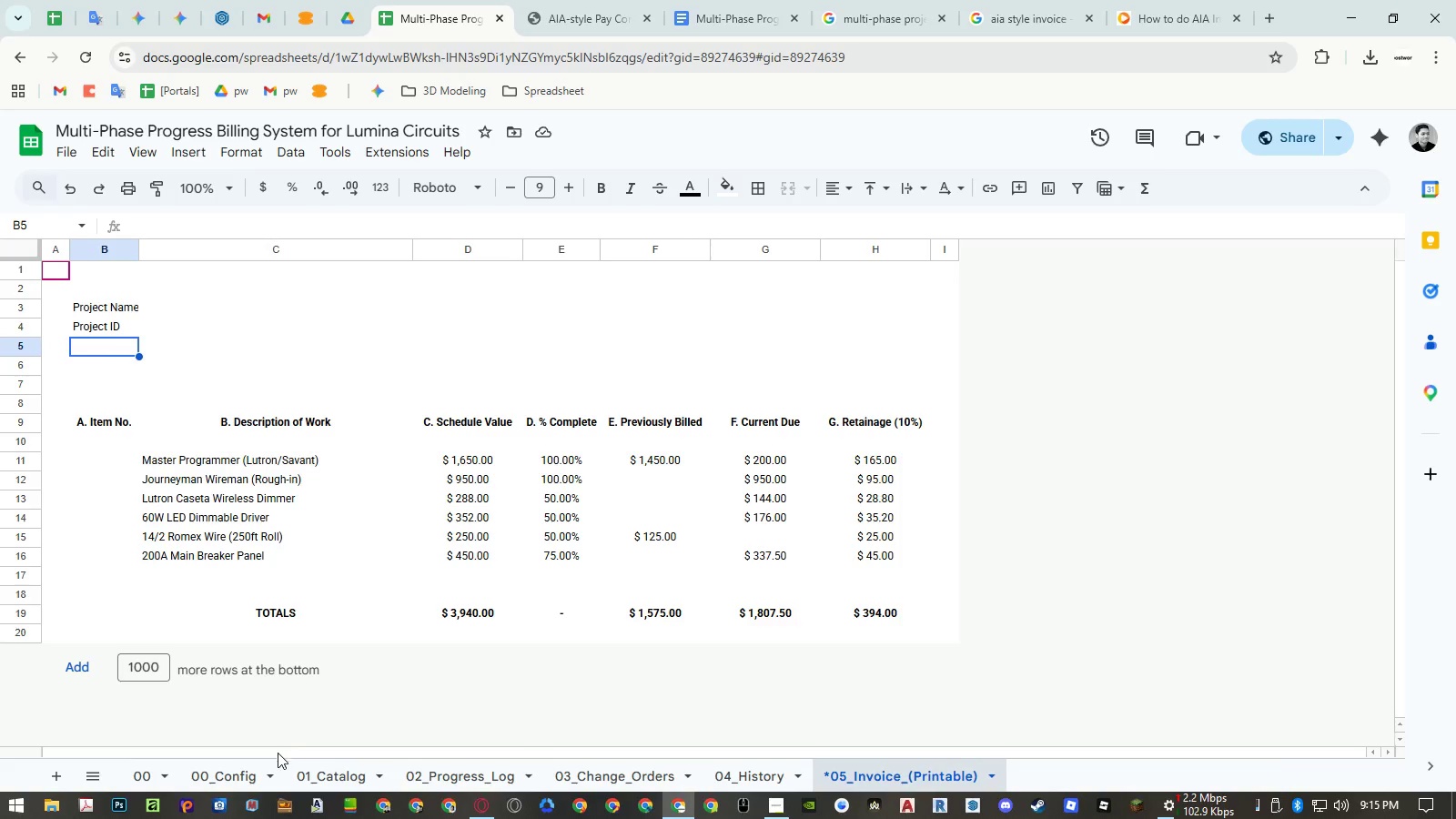 
key(Equal)
 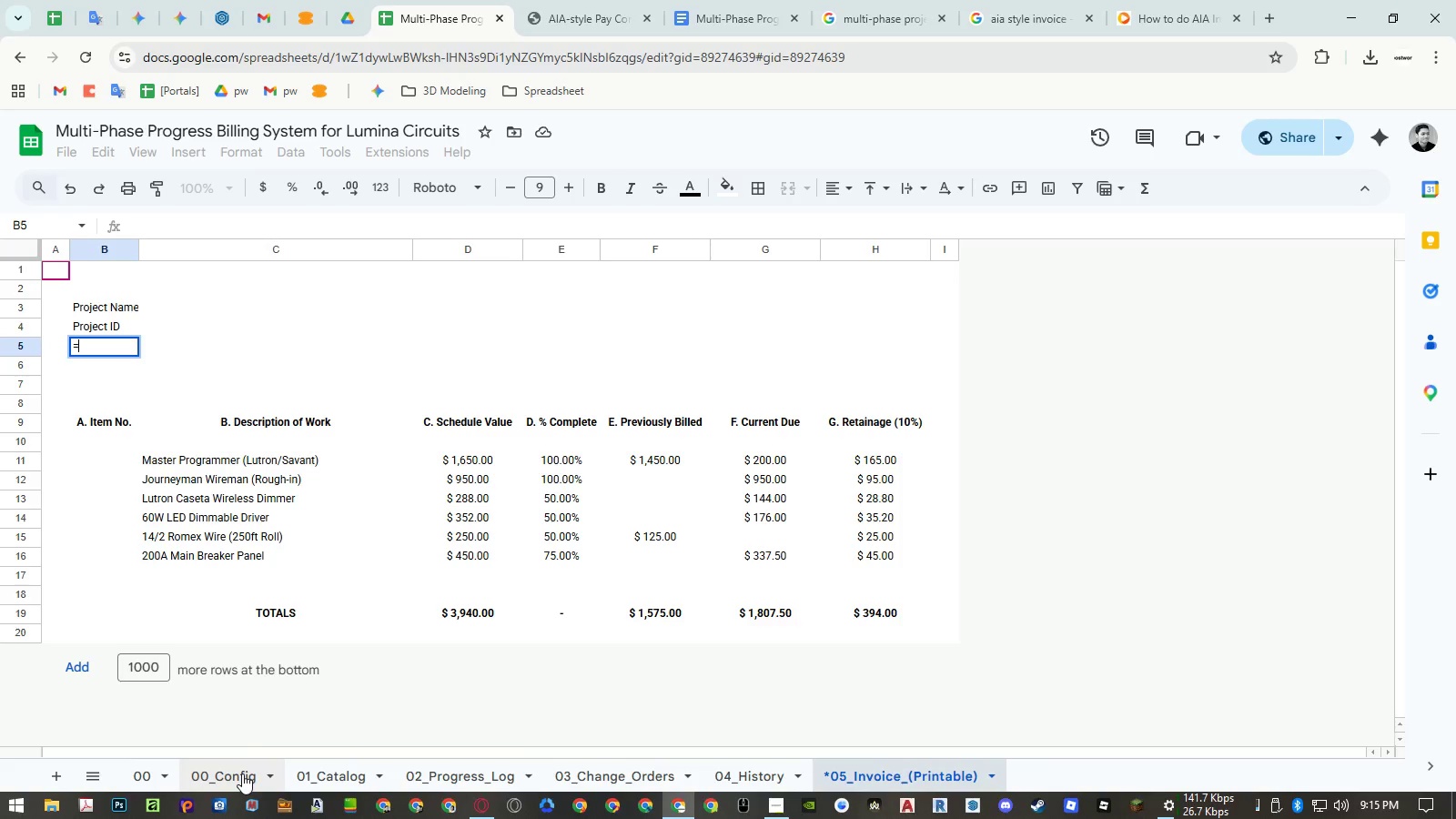 
left_click([242, 774])
 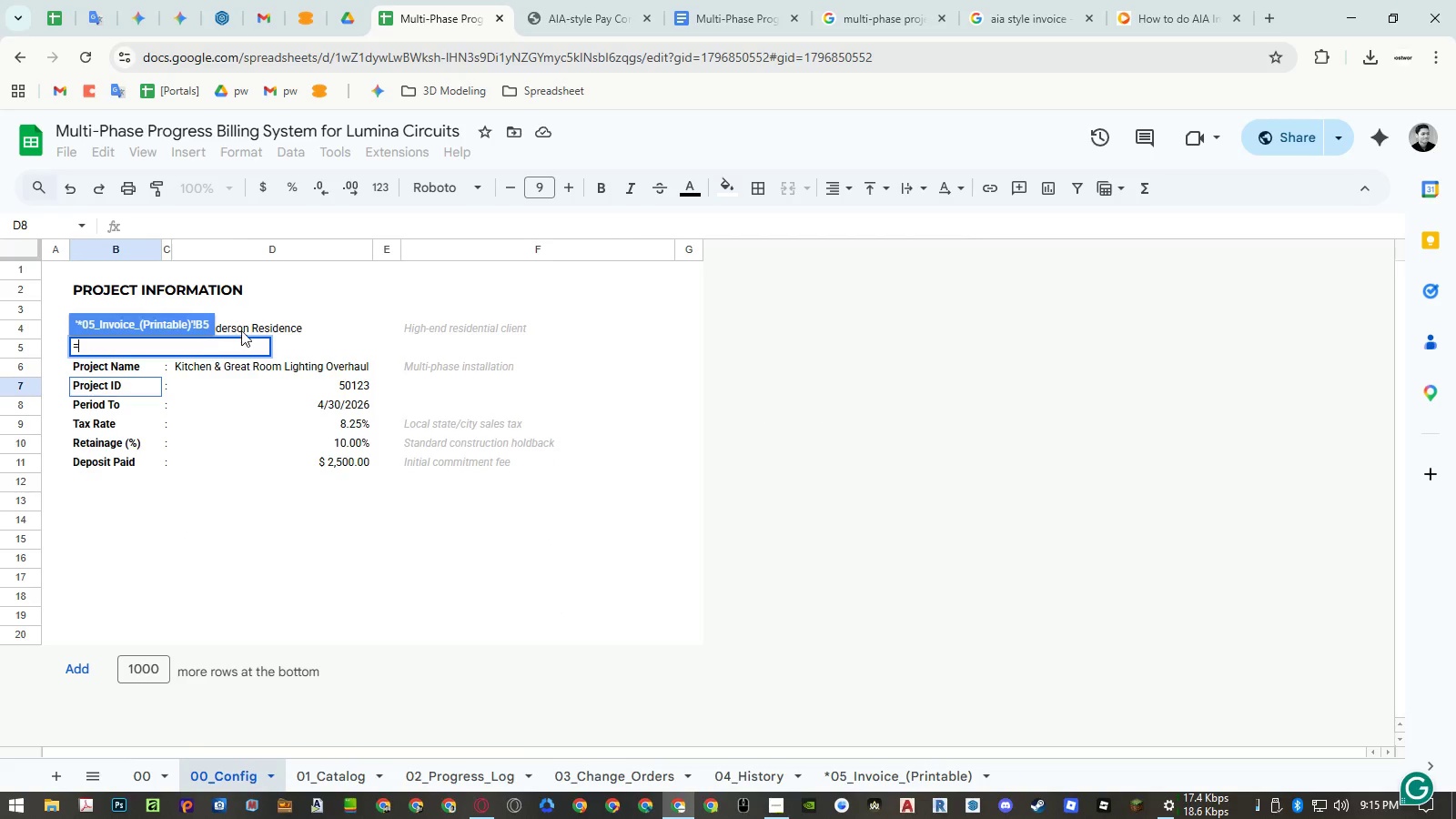 
left_click([242, 329])
 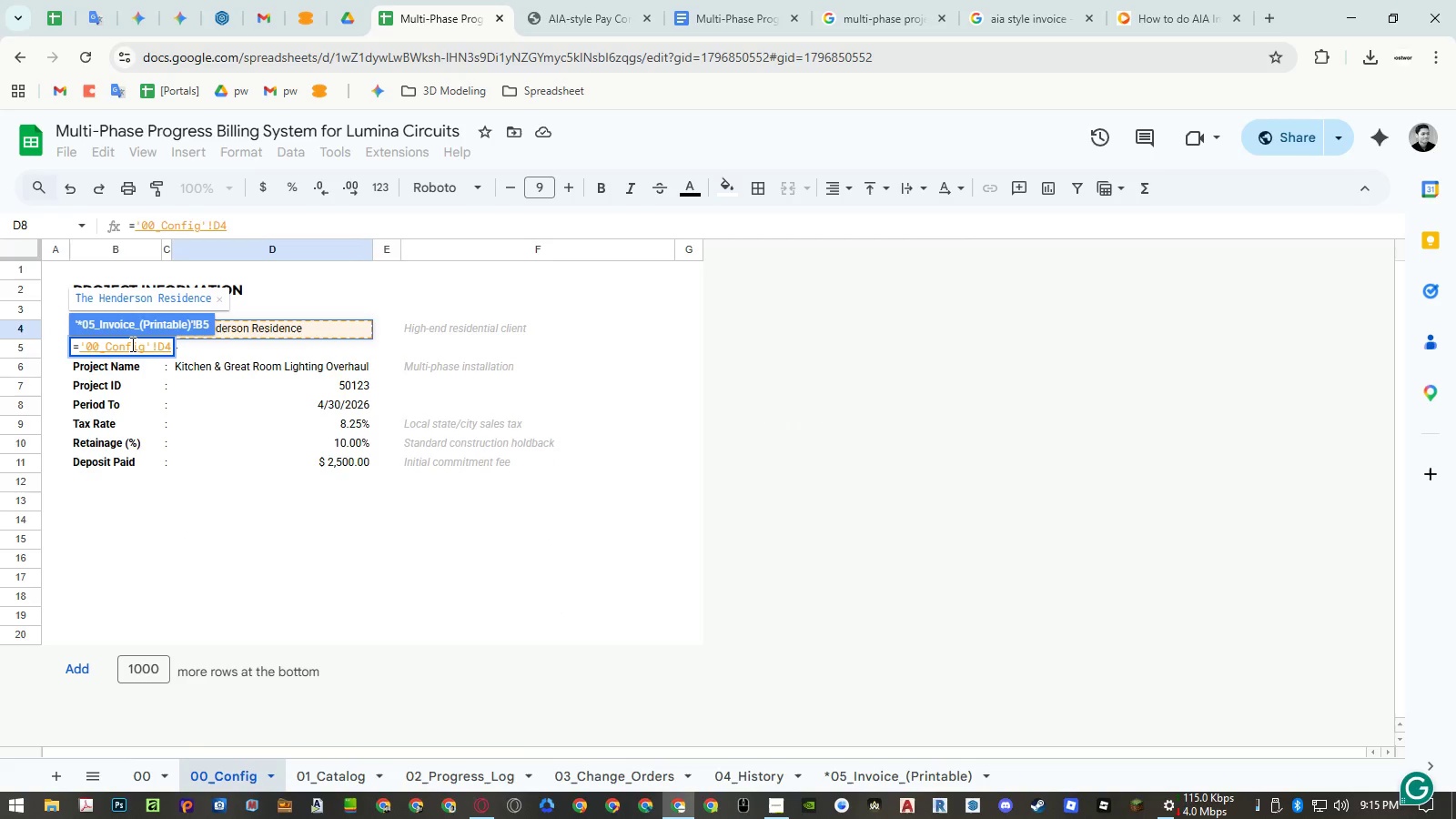 
key(ArrowLeft)
 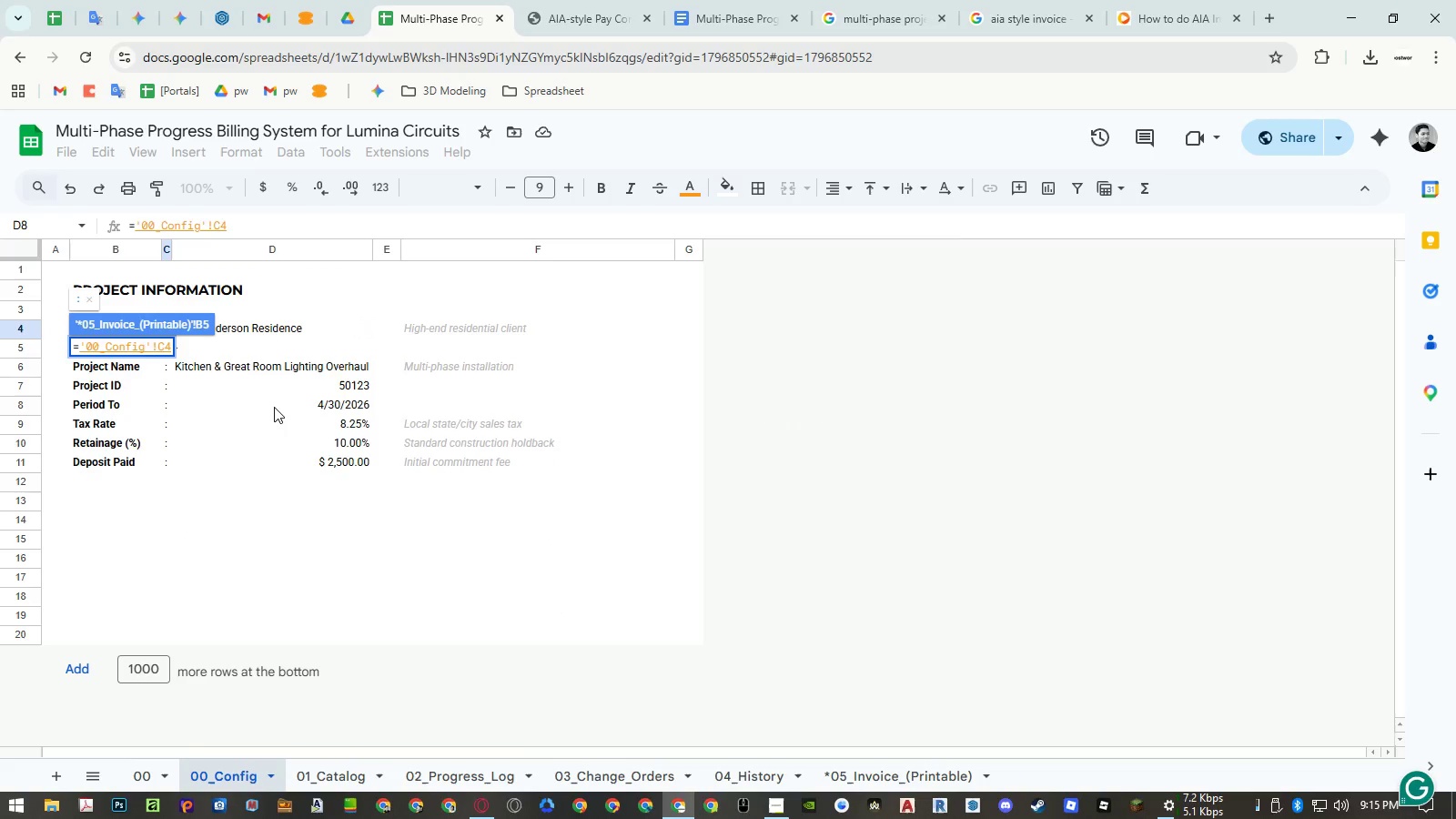 
key(Enter)
 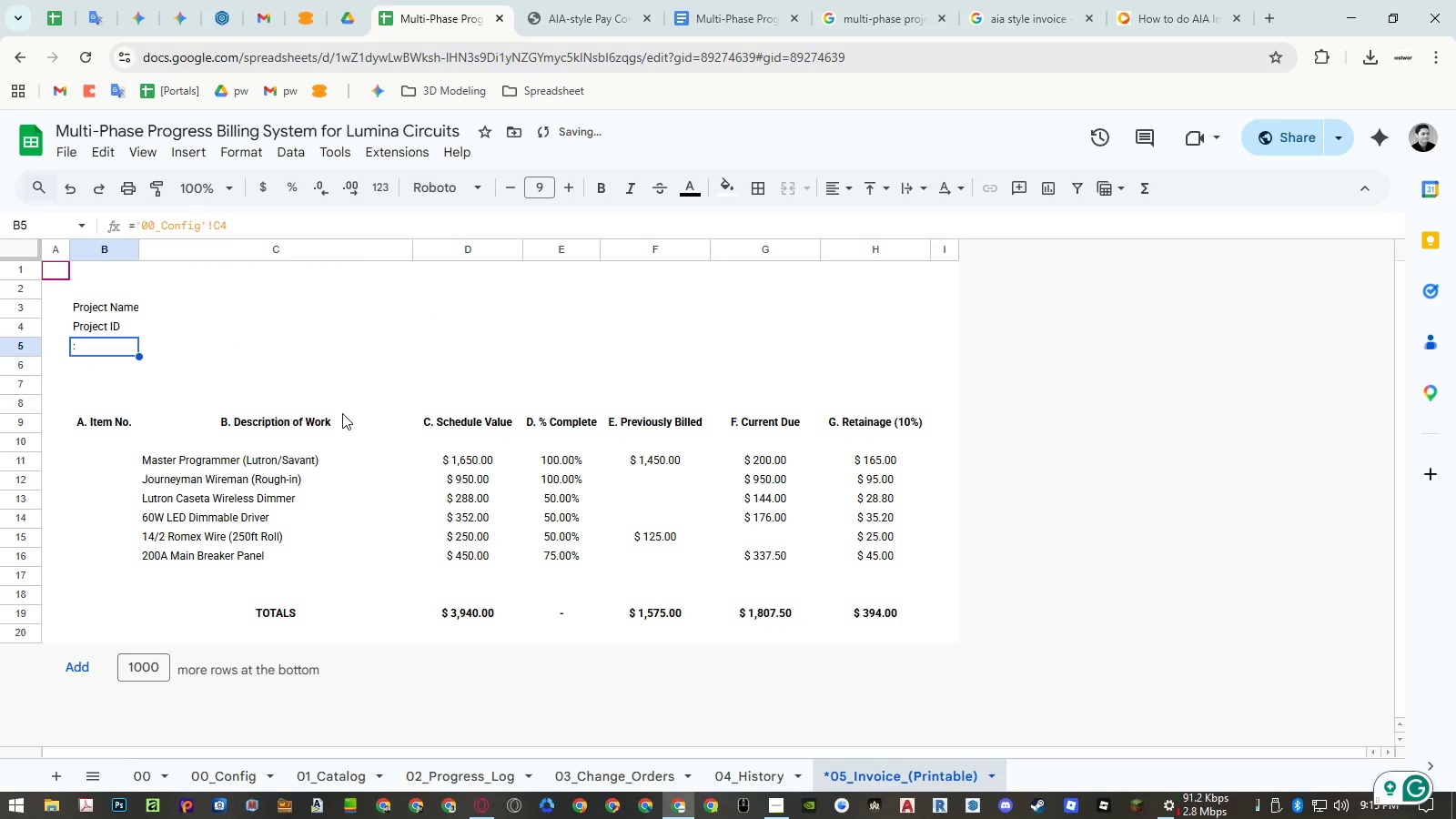 
key(Equal)
 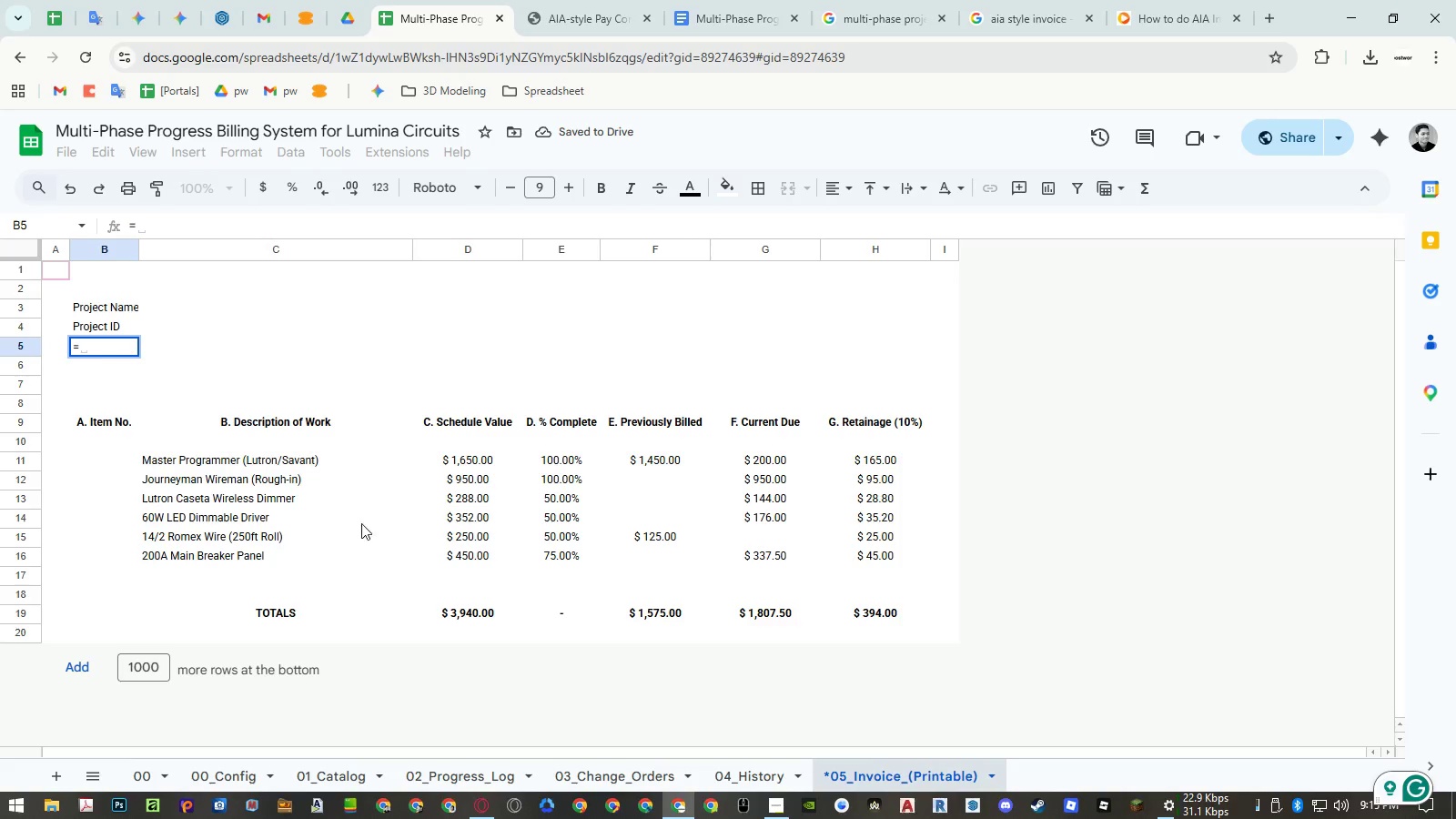 
left_click([230, 772])
 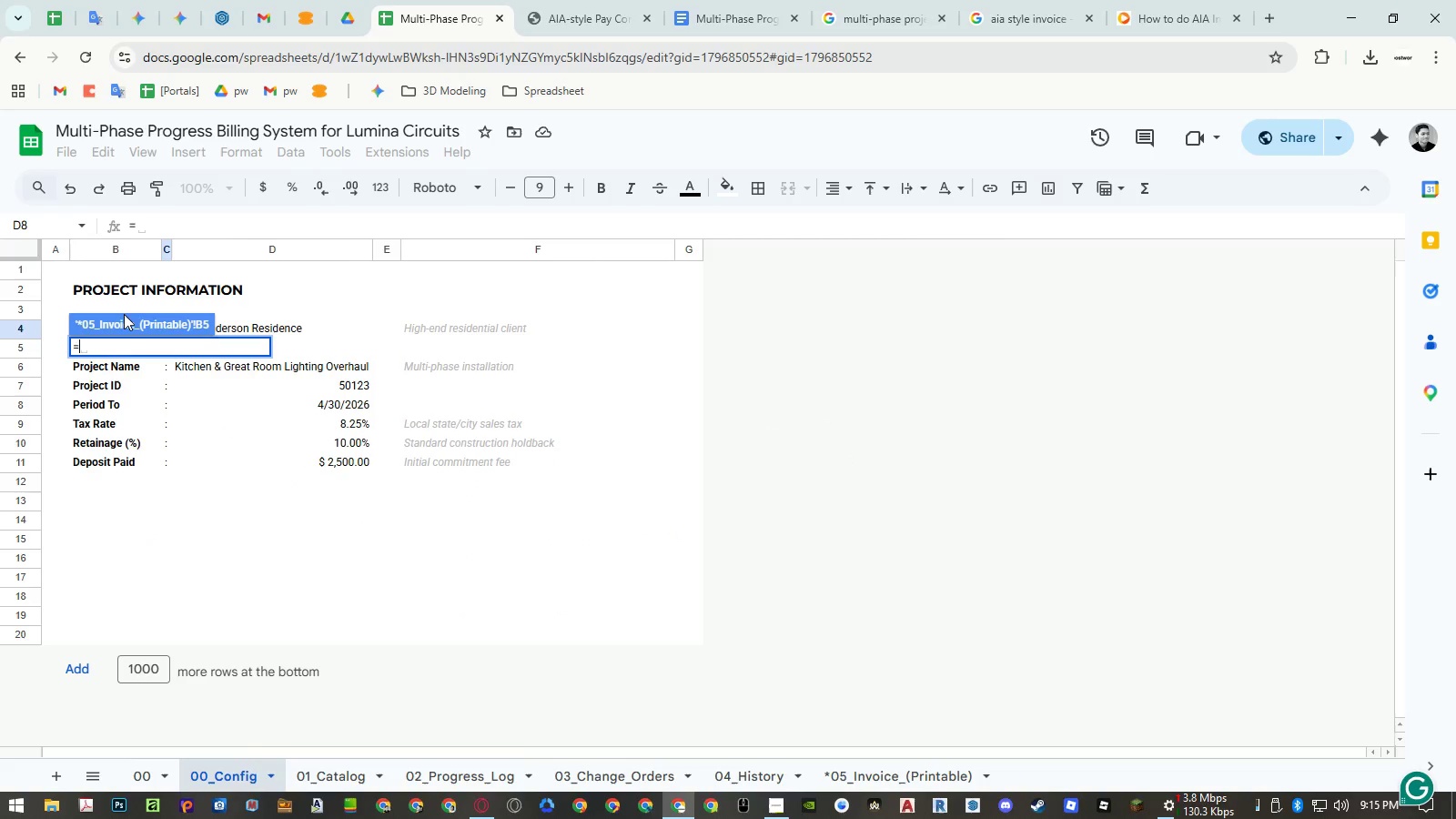 
left_click([121, 308])
 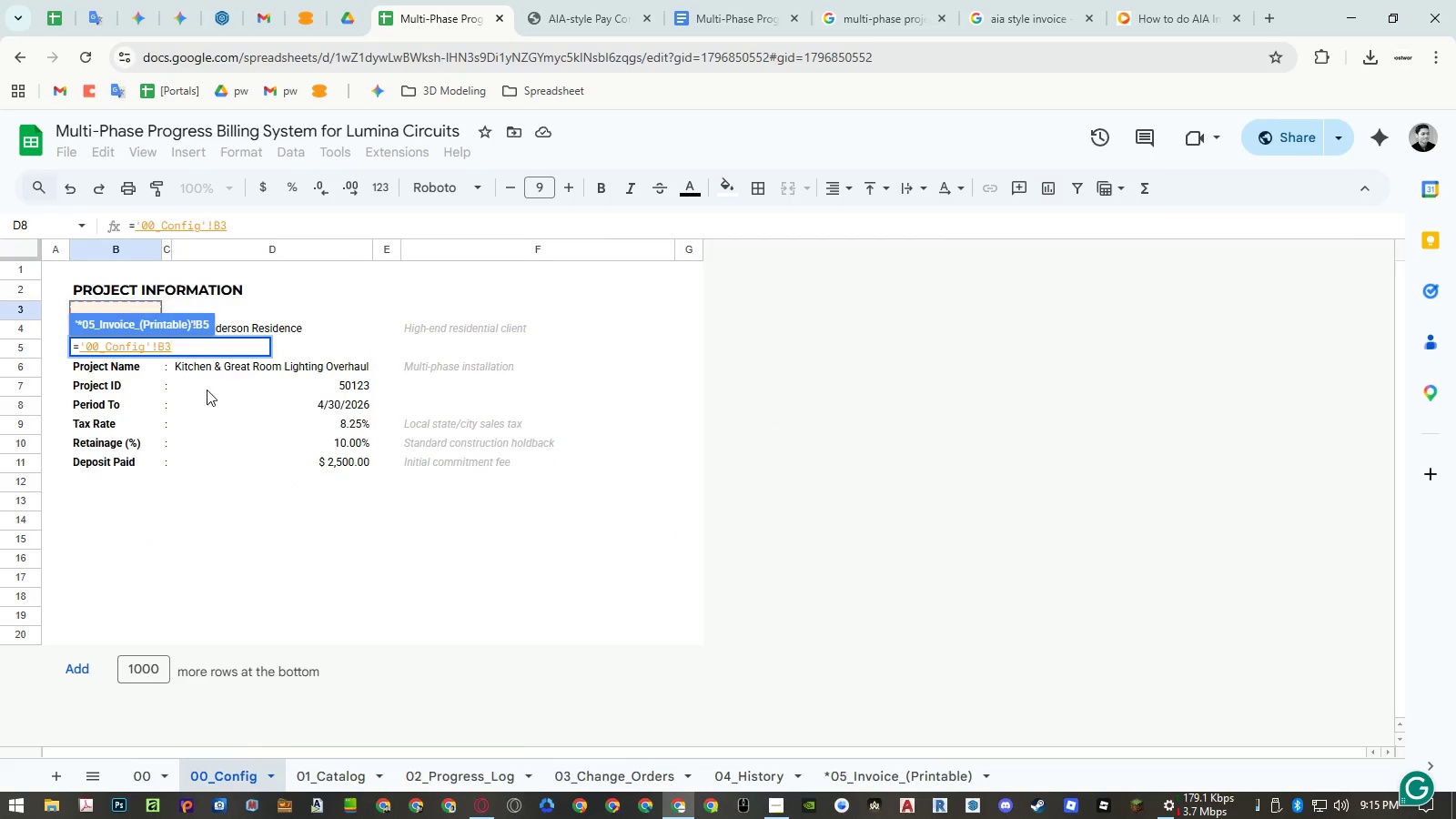 
key(ArrowDown)
 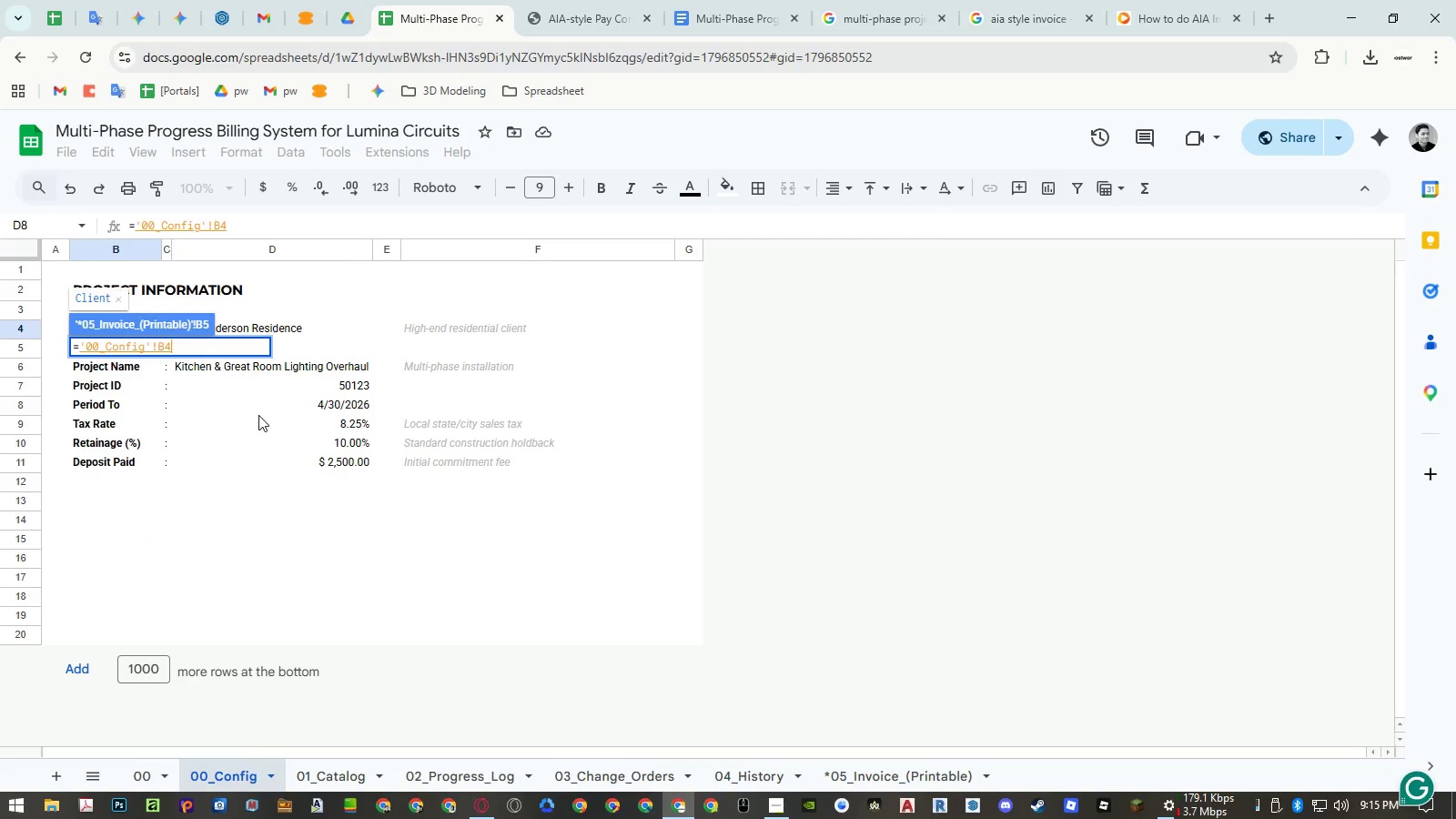 
key(ArrowDown)
 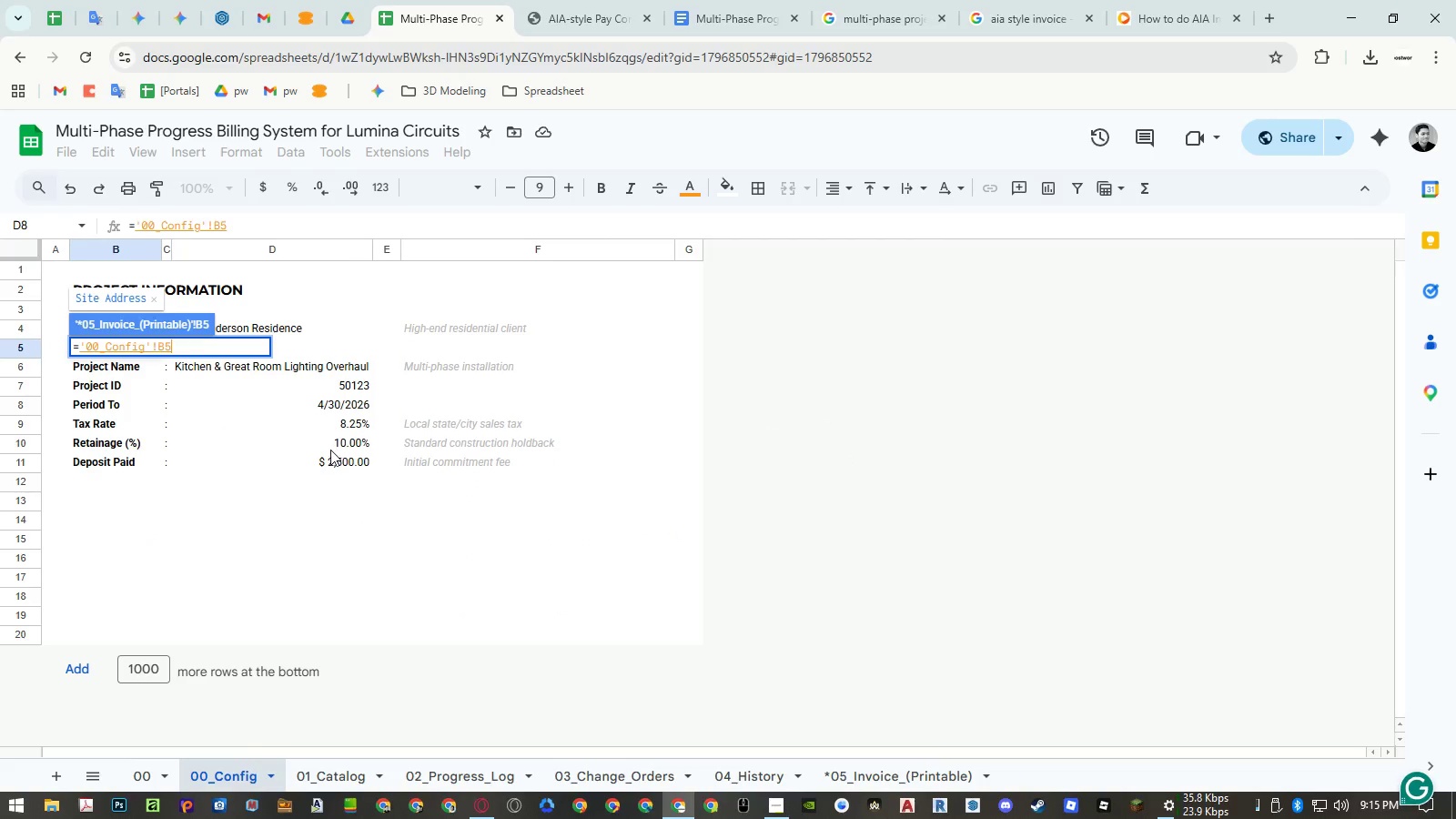 
key(Enter)
 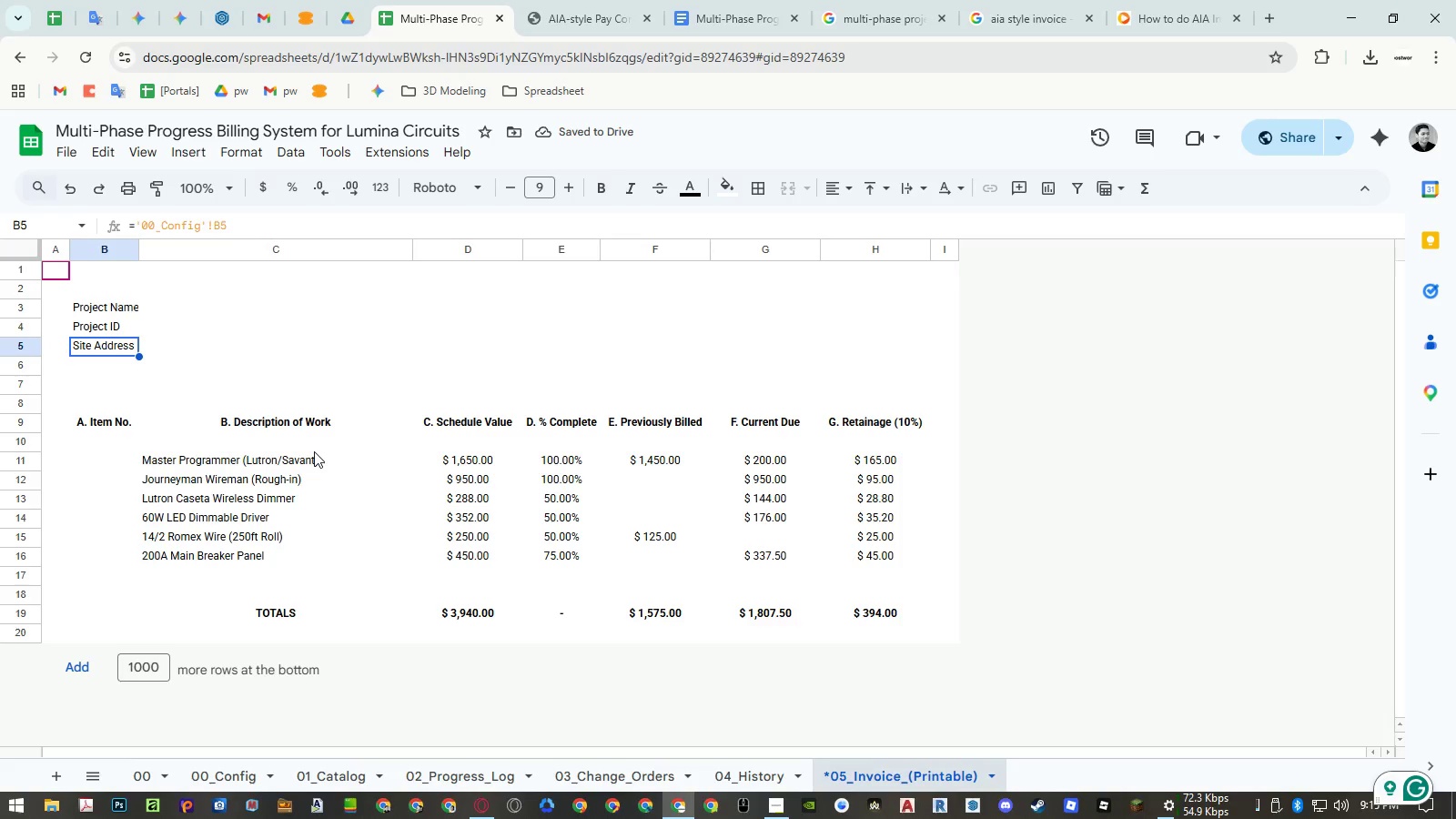 
wait(5.89)
 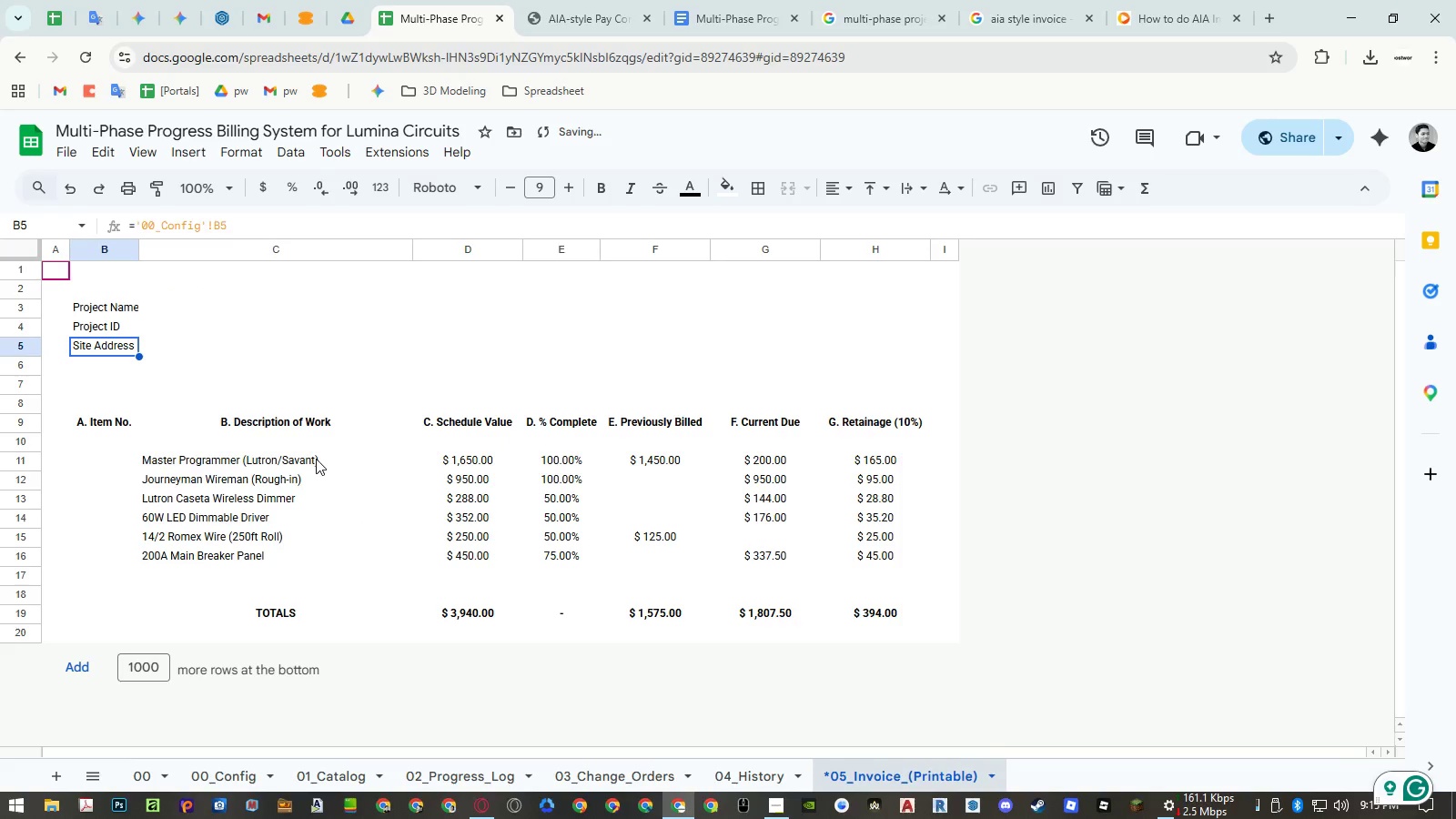 
key(Control+Z)
 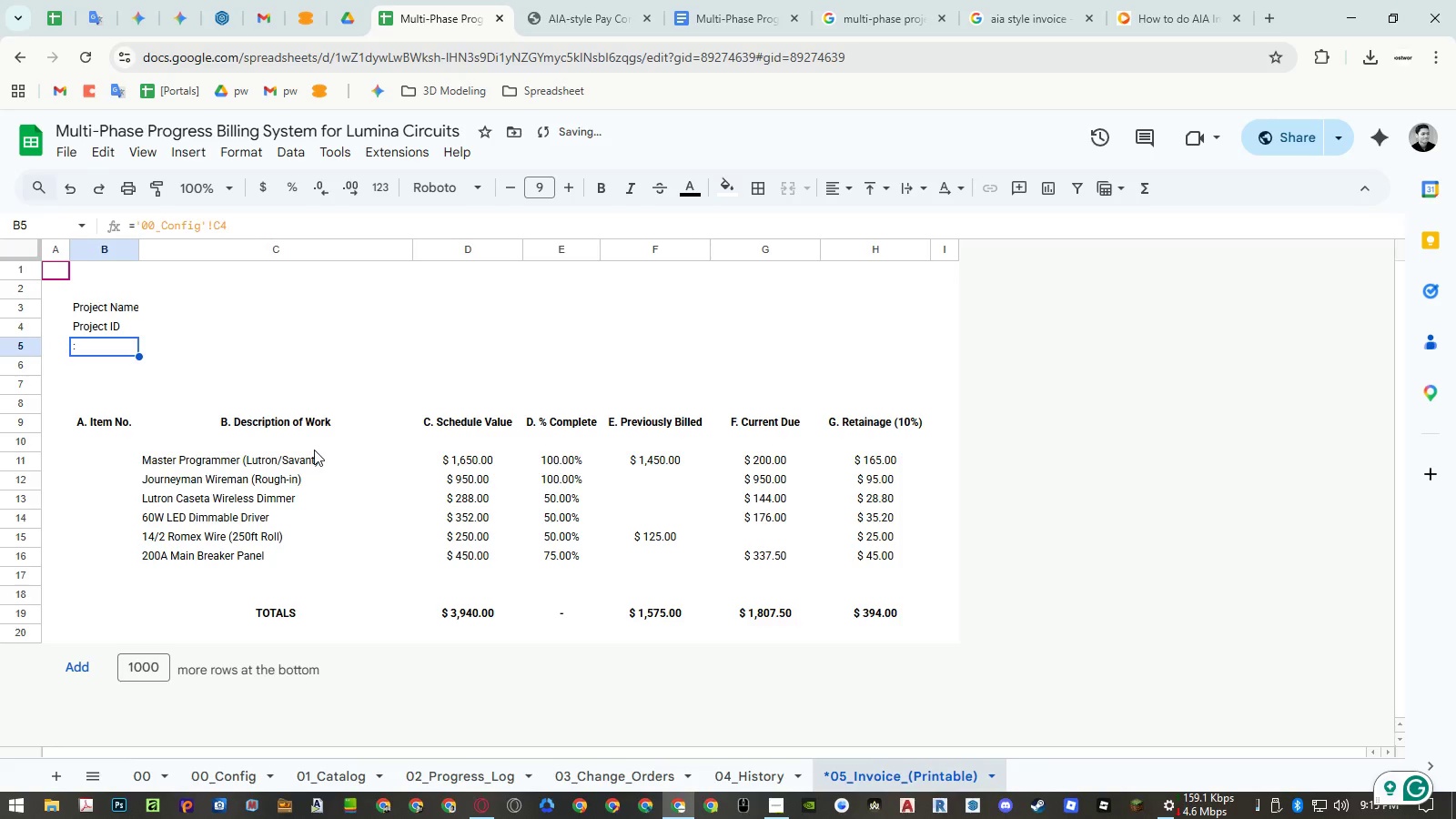 
key(Delete)
 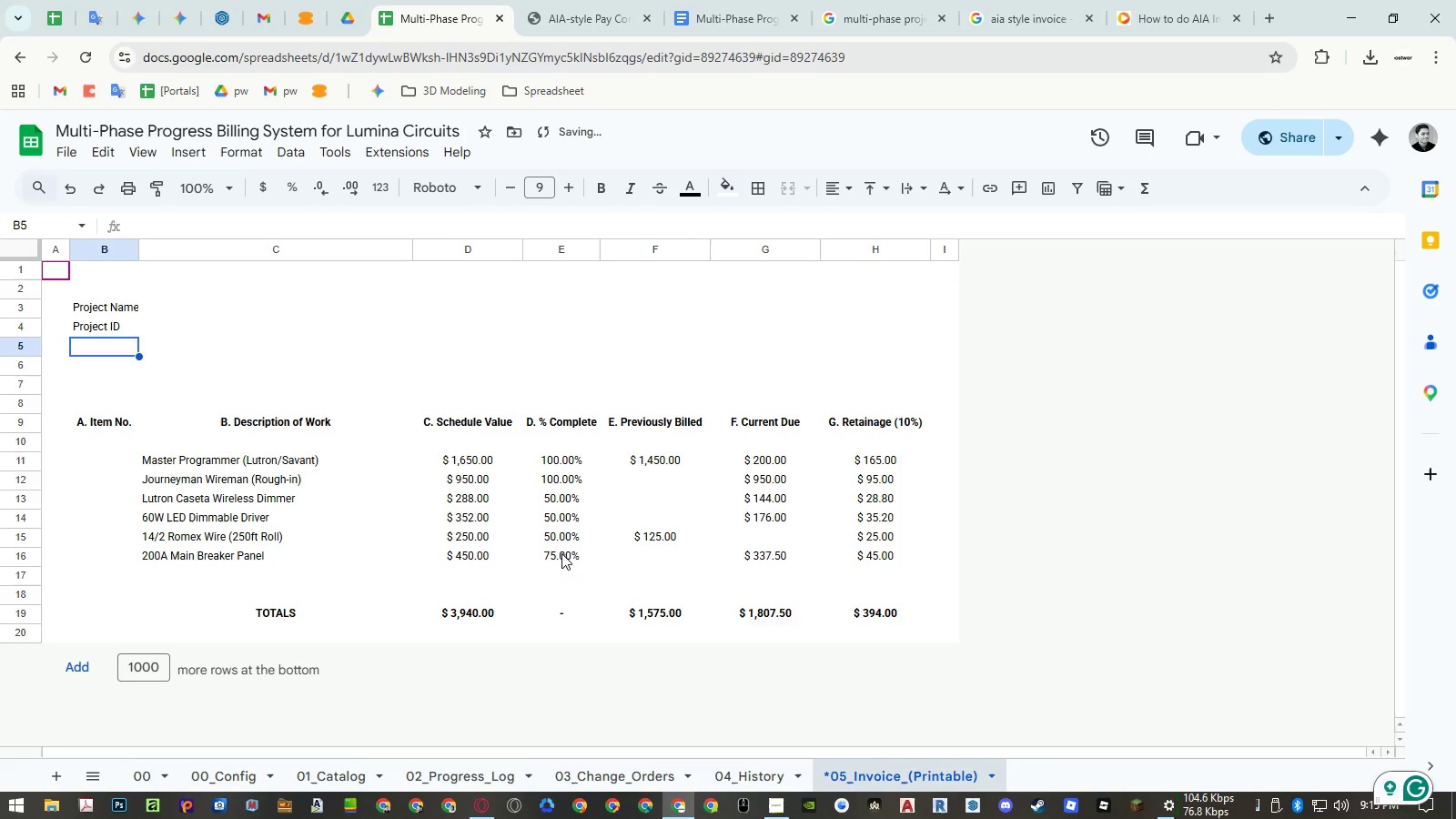 
left_click([240, 782])
 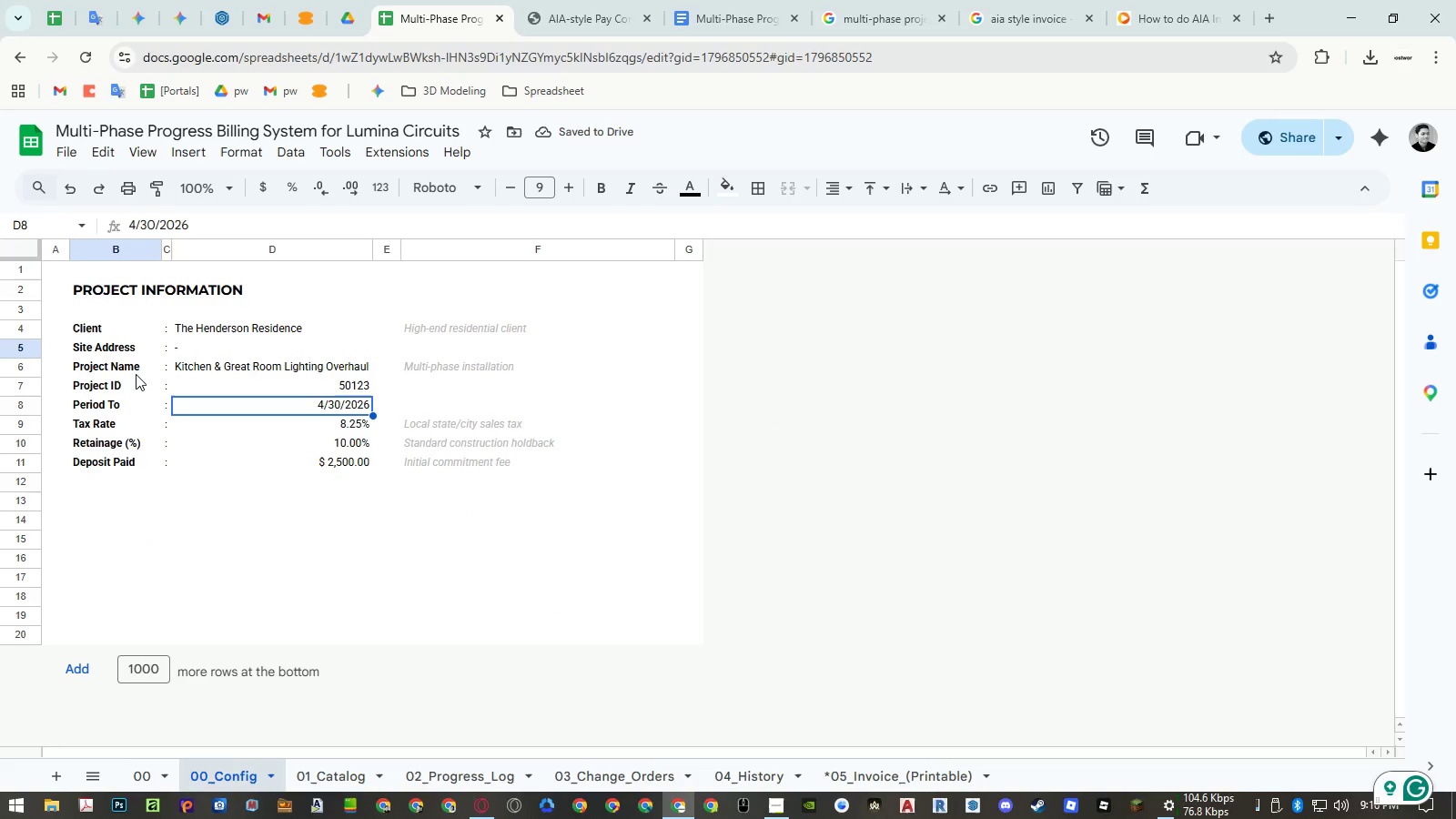 
left_click([134, 375])
 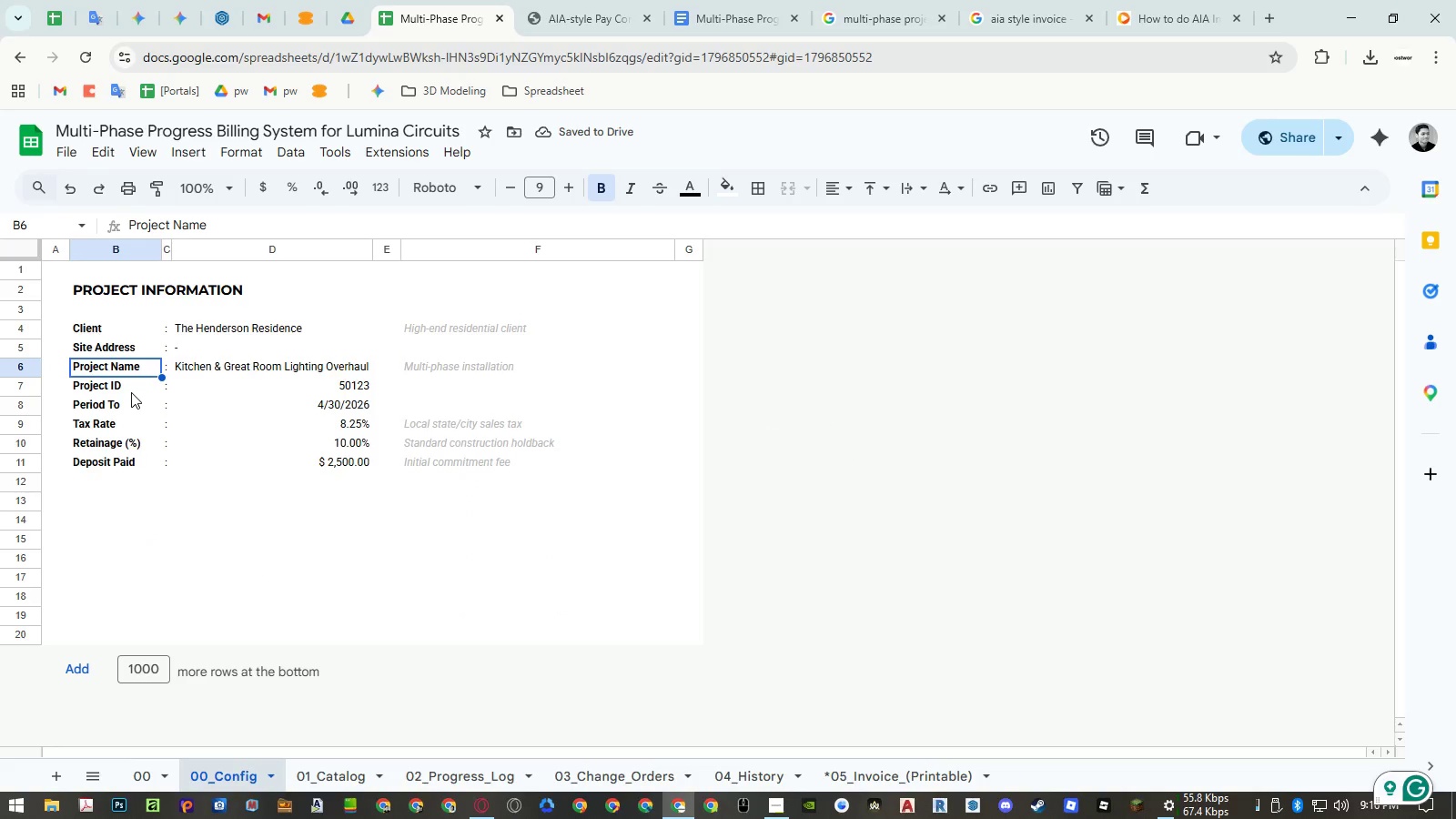 
double_click([131, 392])
 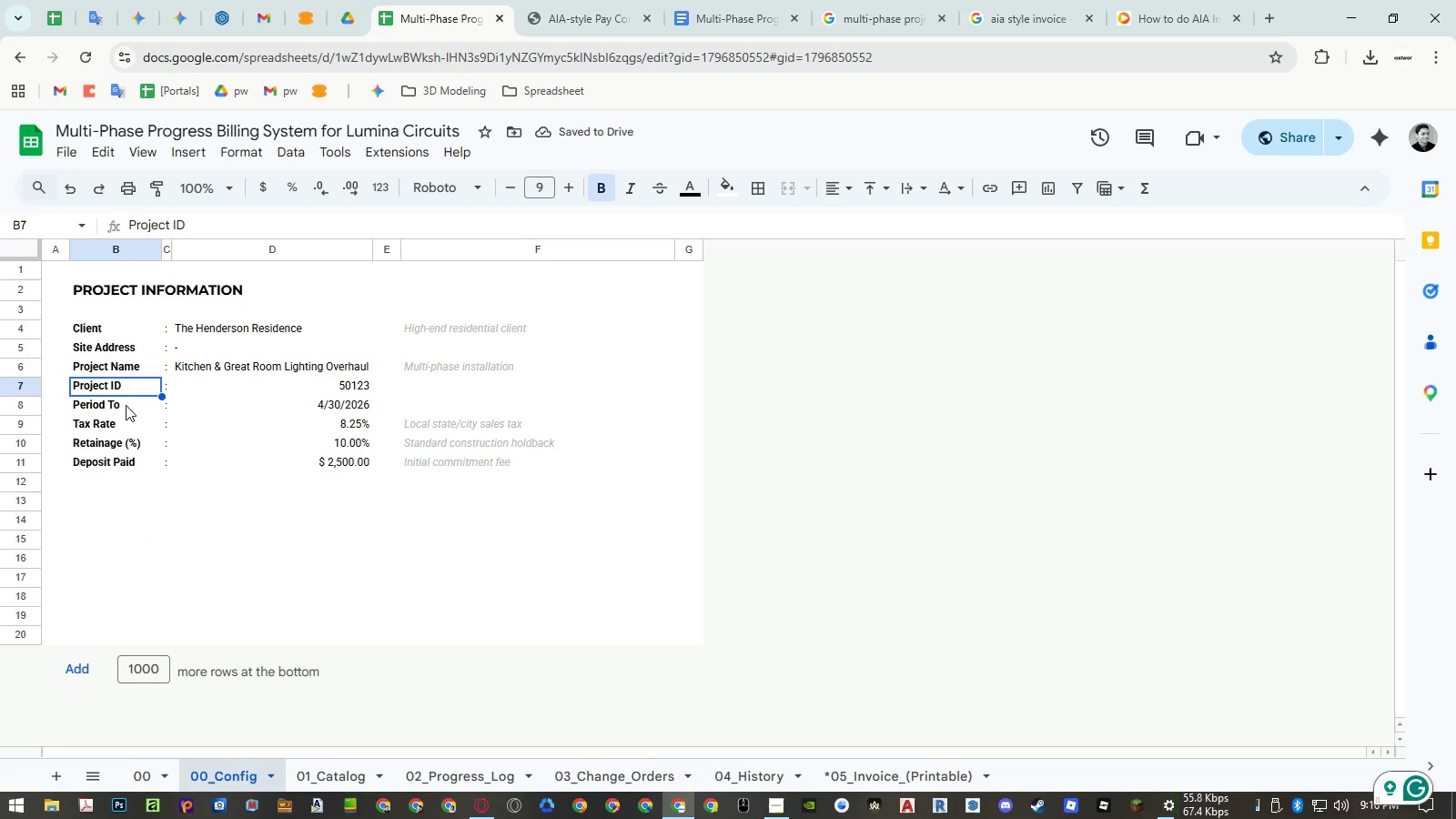 
triple_click([126, 406])
 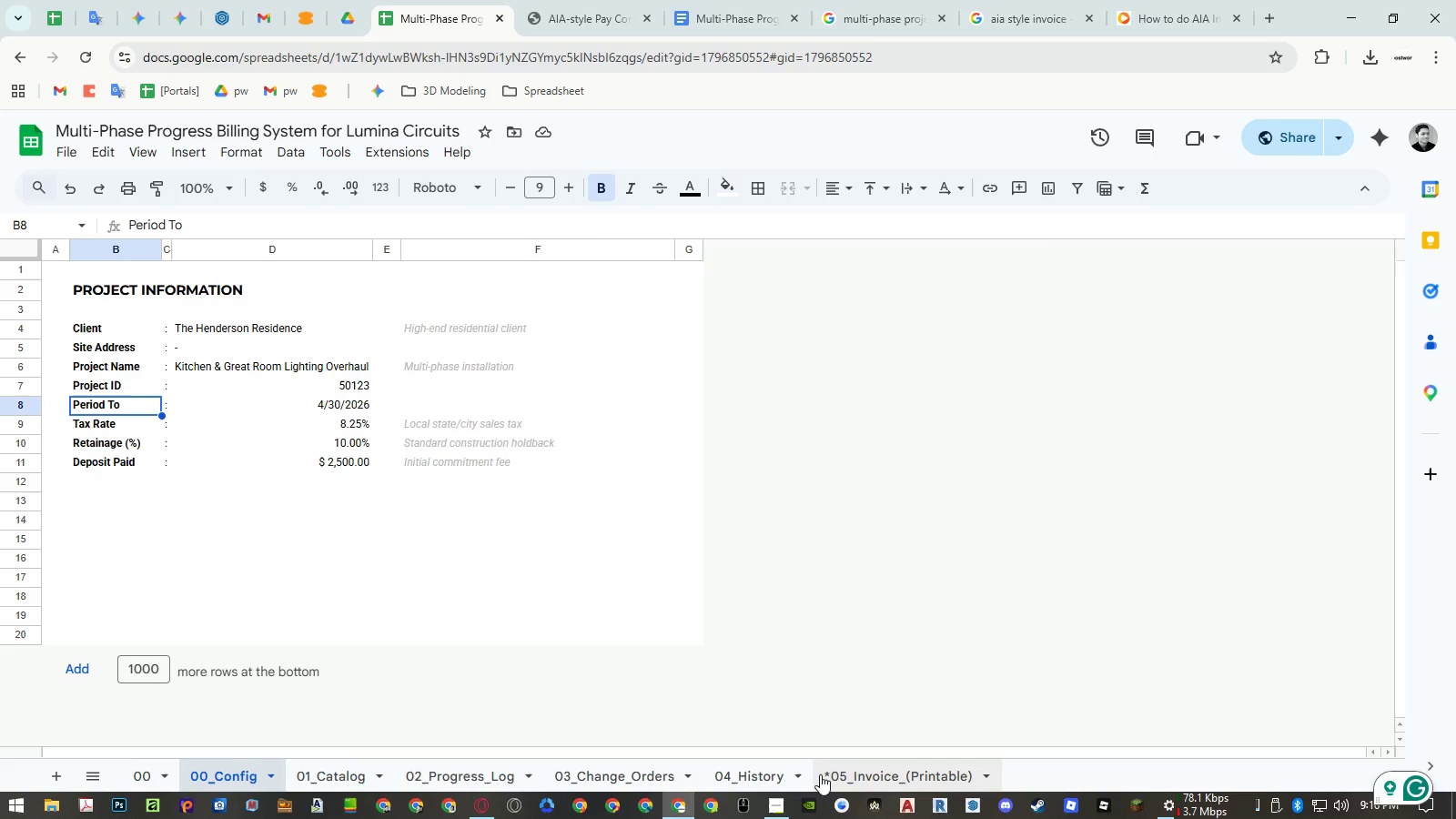 
wait(7.52)
 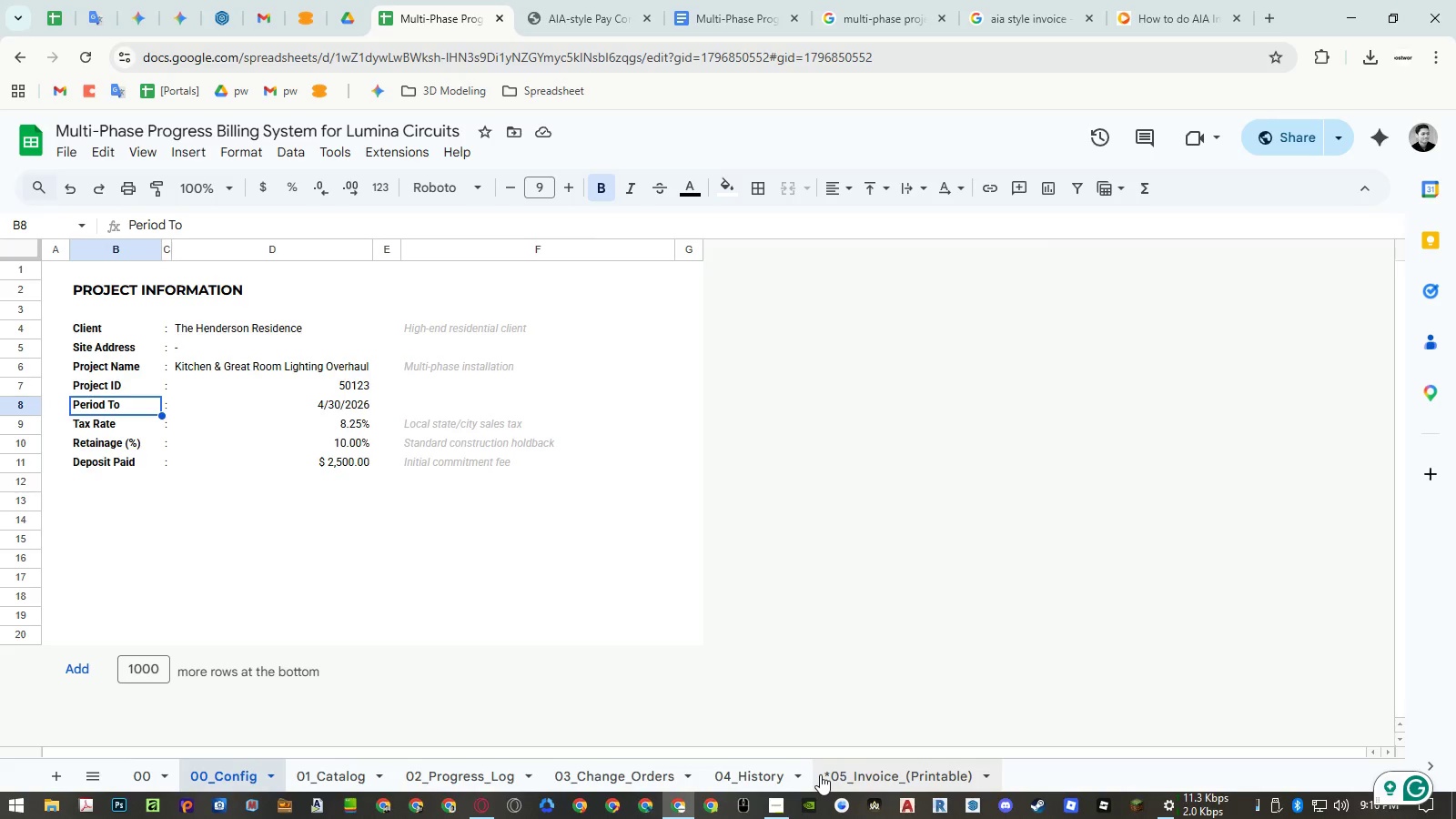 
left_click([820, 774])
 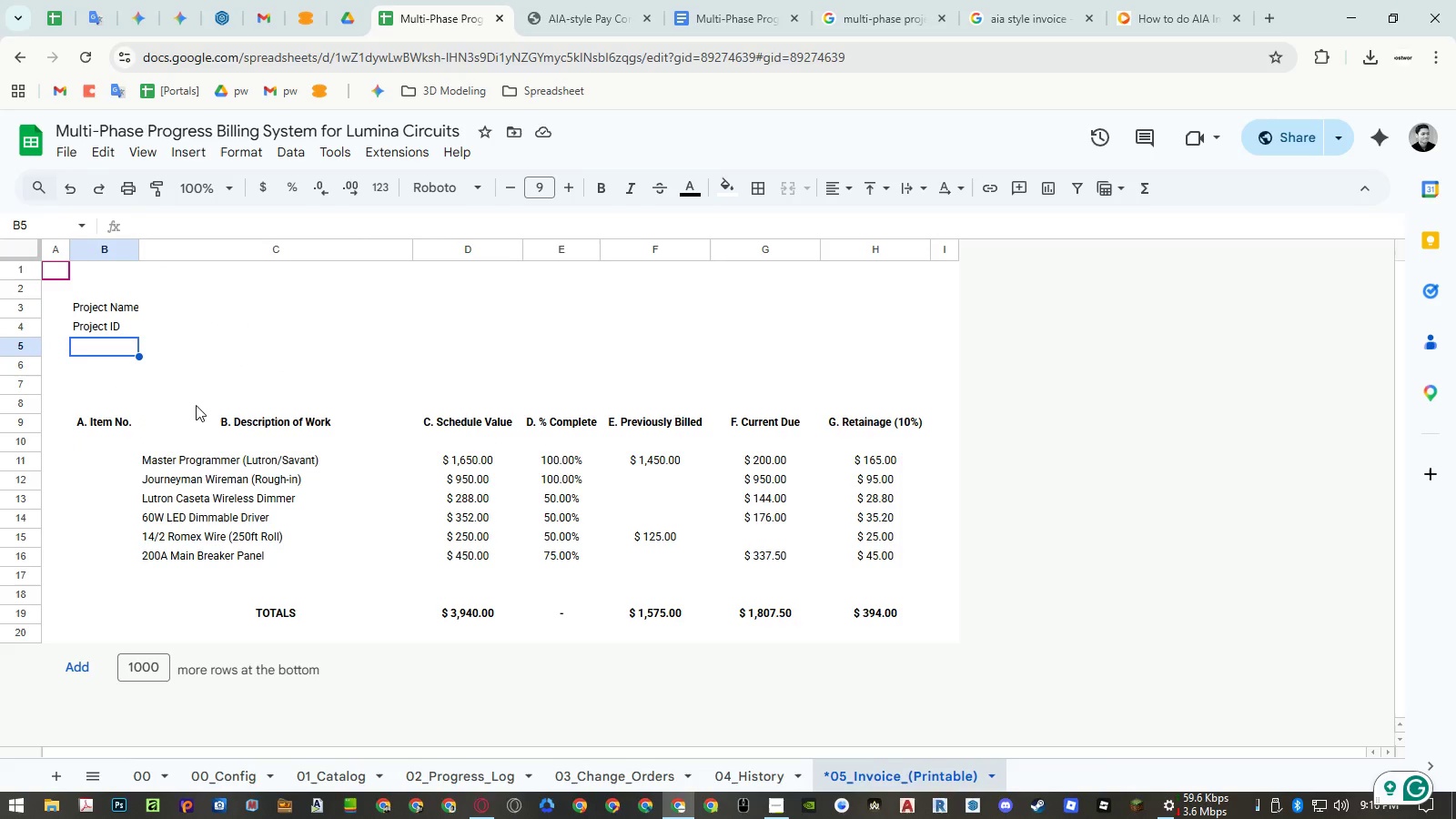 
key(Equal)
 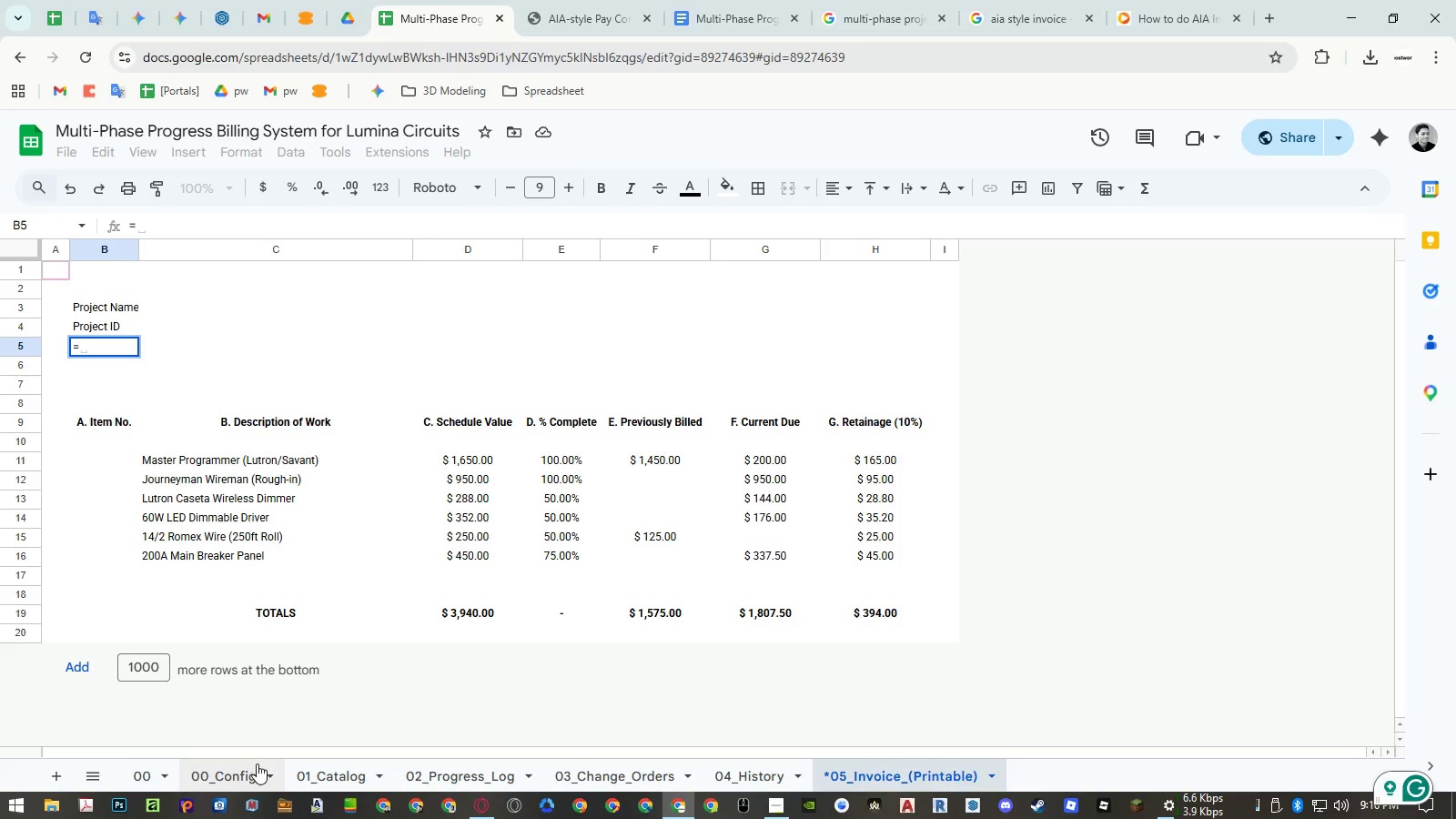 
left_click([252, 770])
 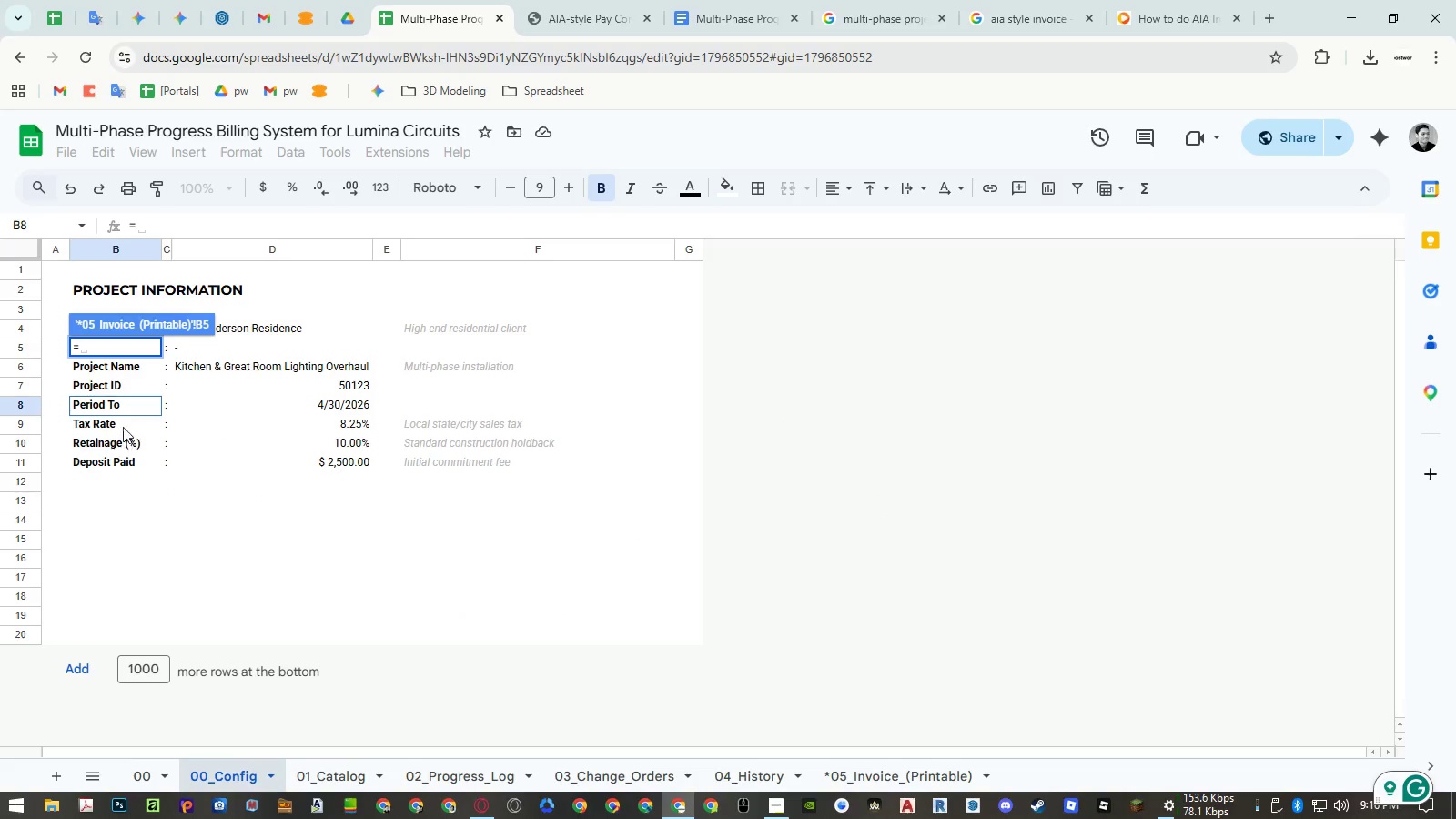 
left_click([118, 414])
 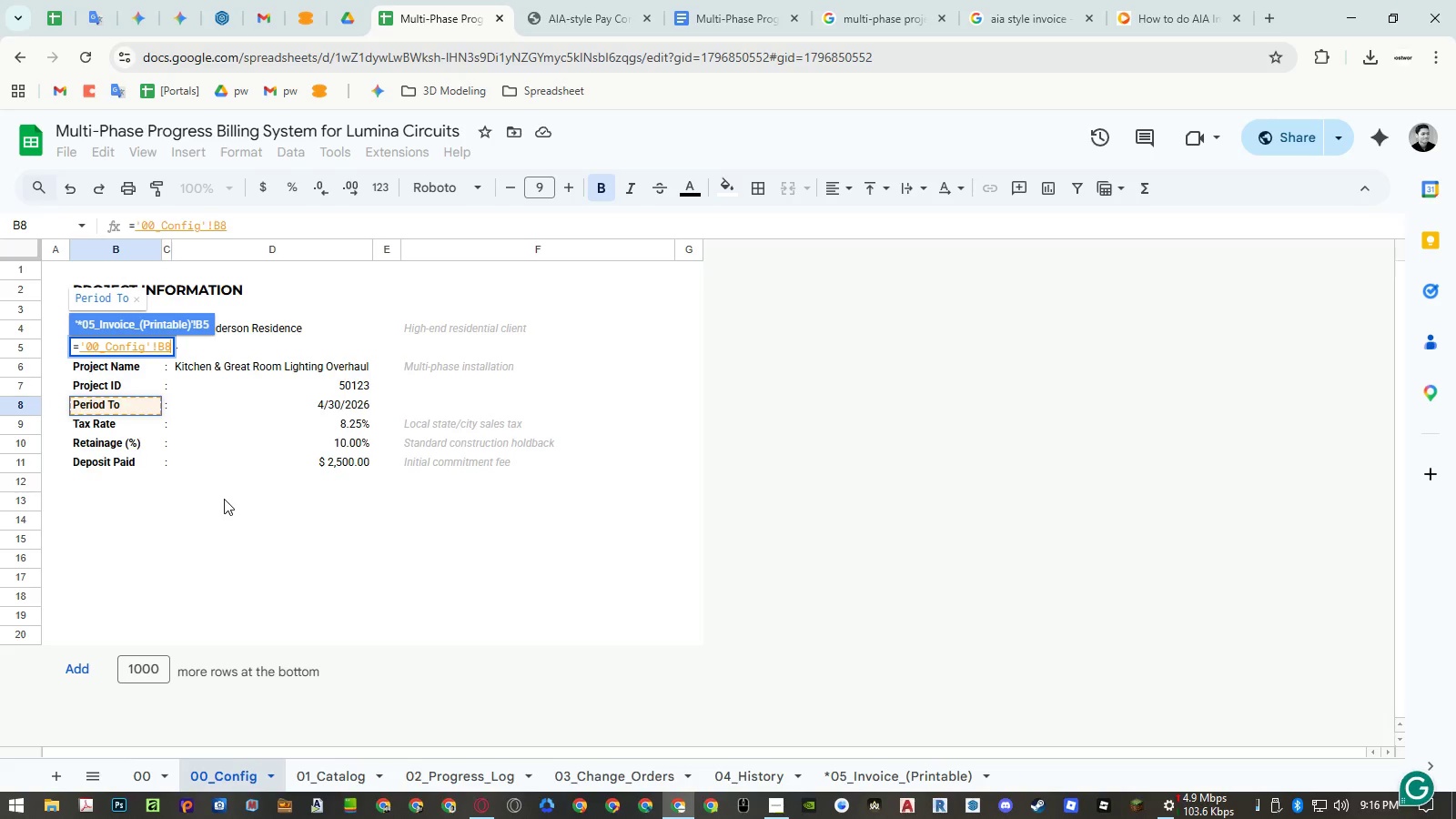 
key(Enter)
 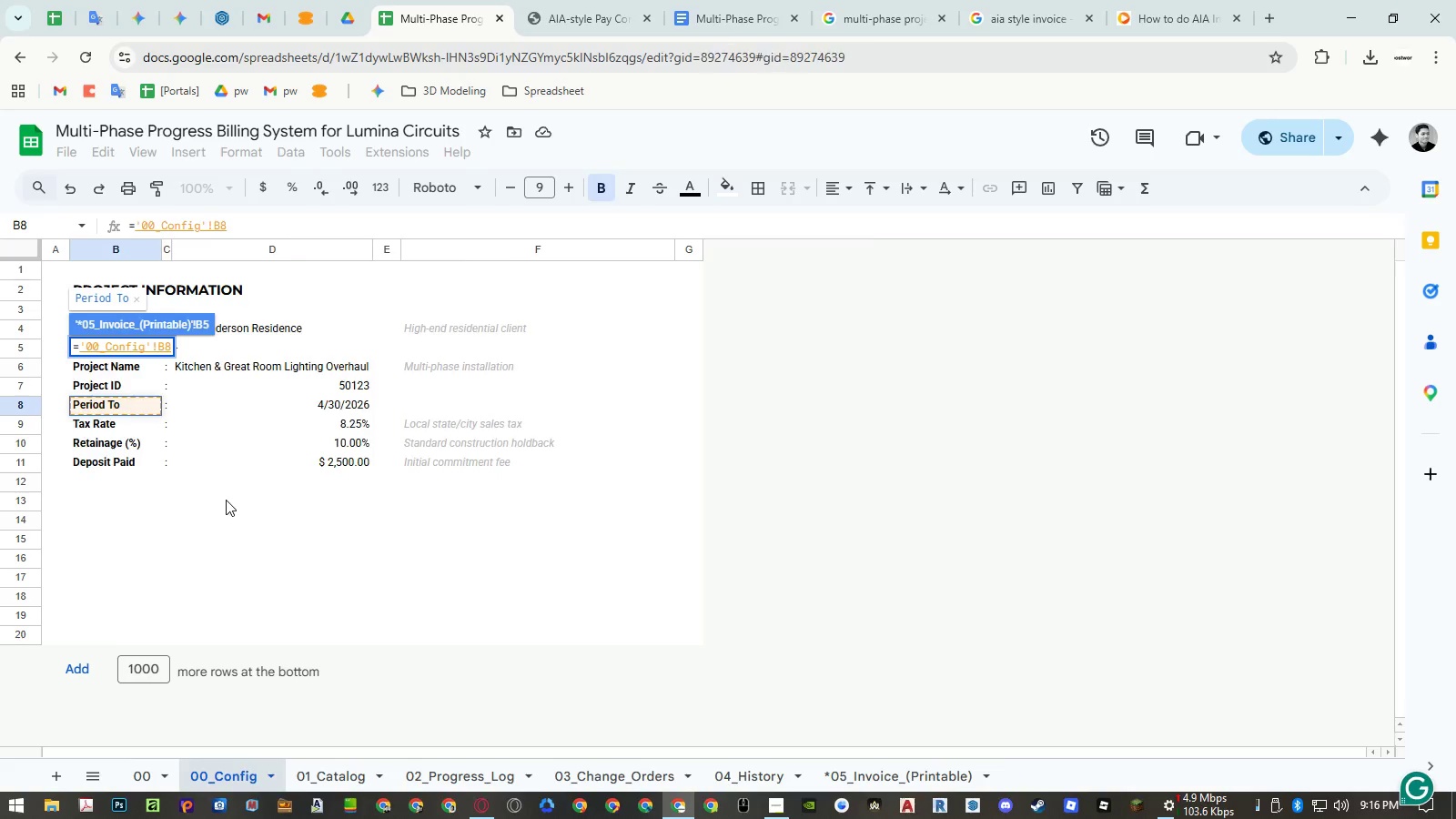 
key(Enter)
 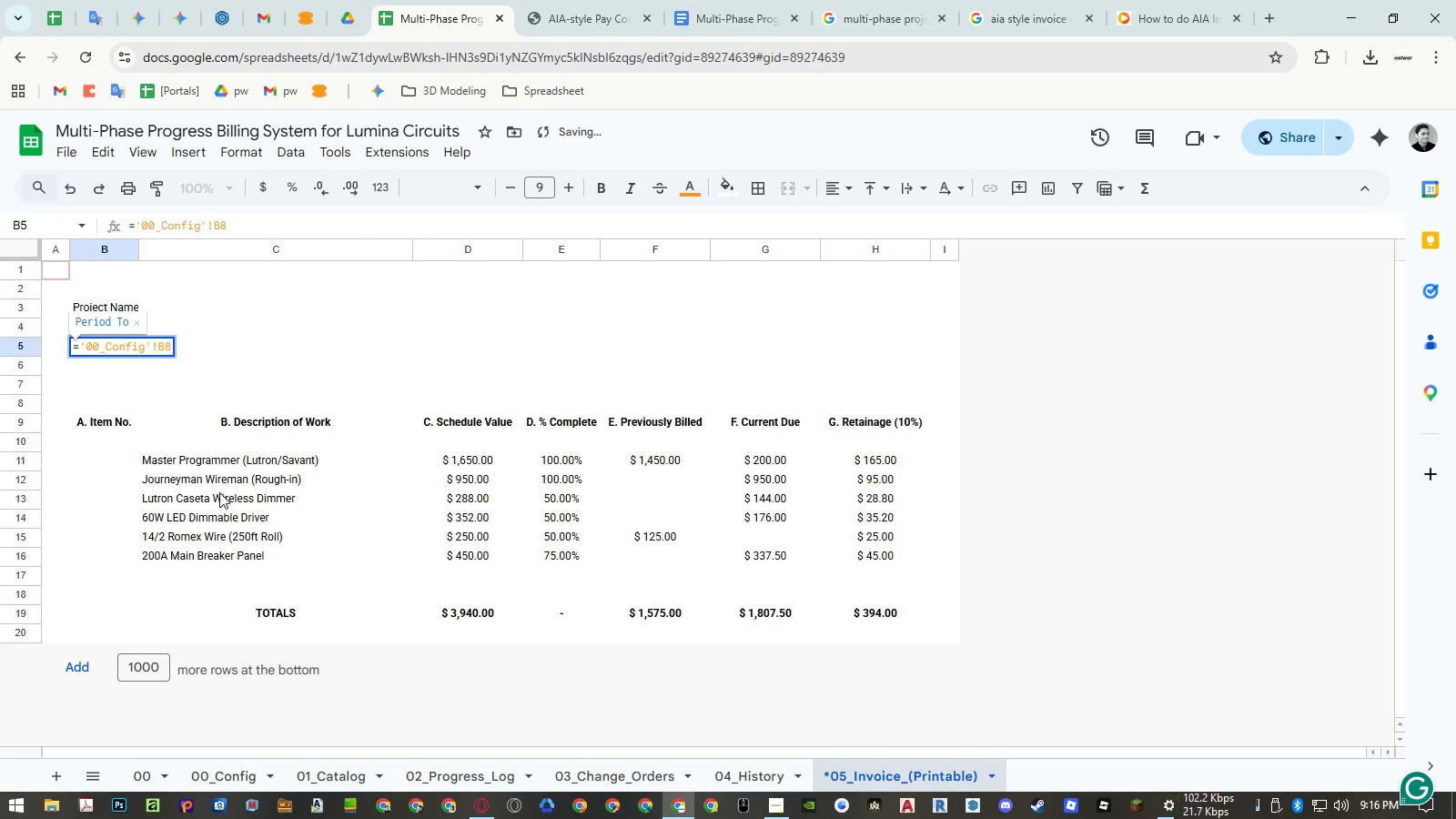 
key(Enter)
 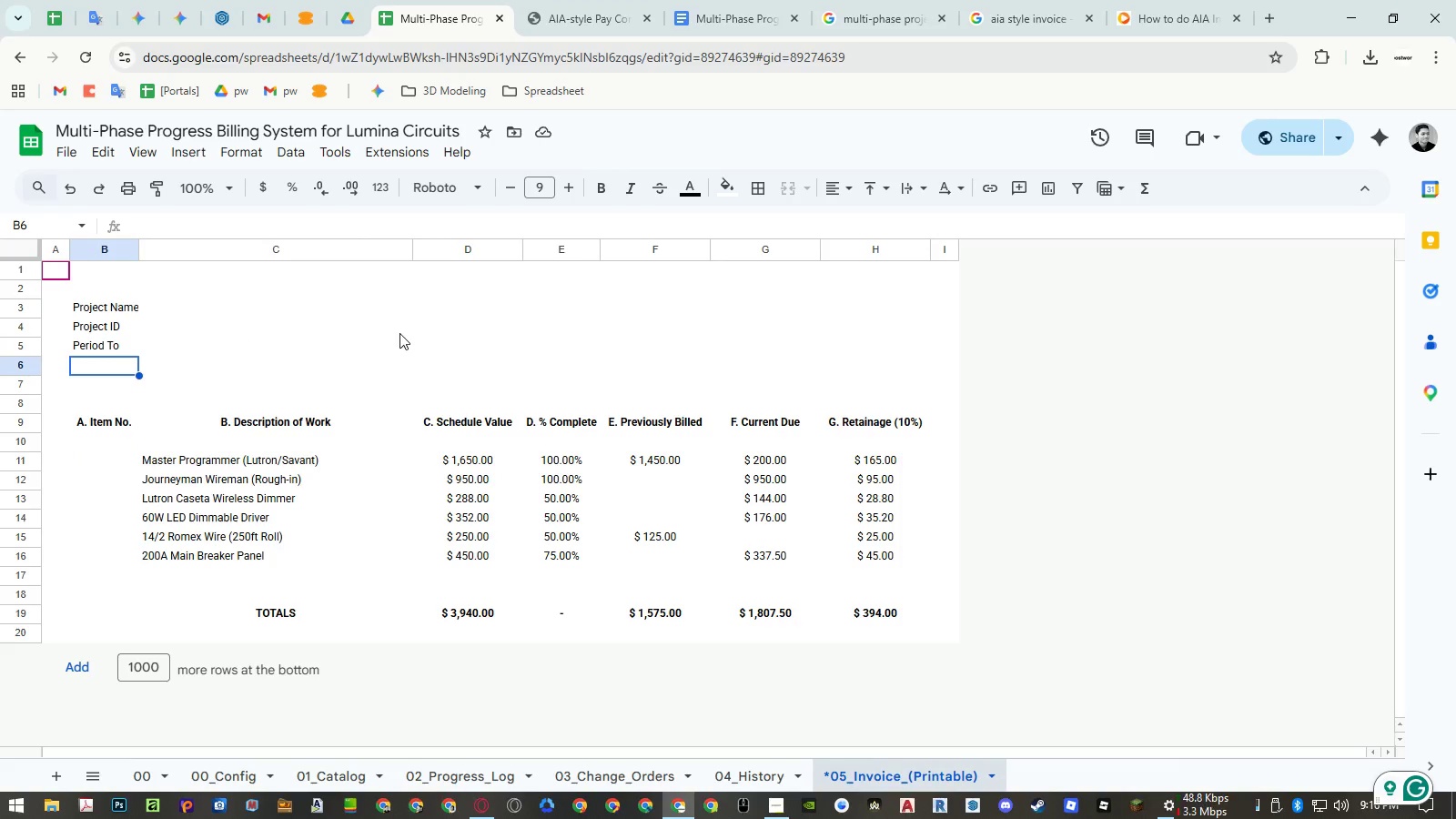 
wait(10.64)
 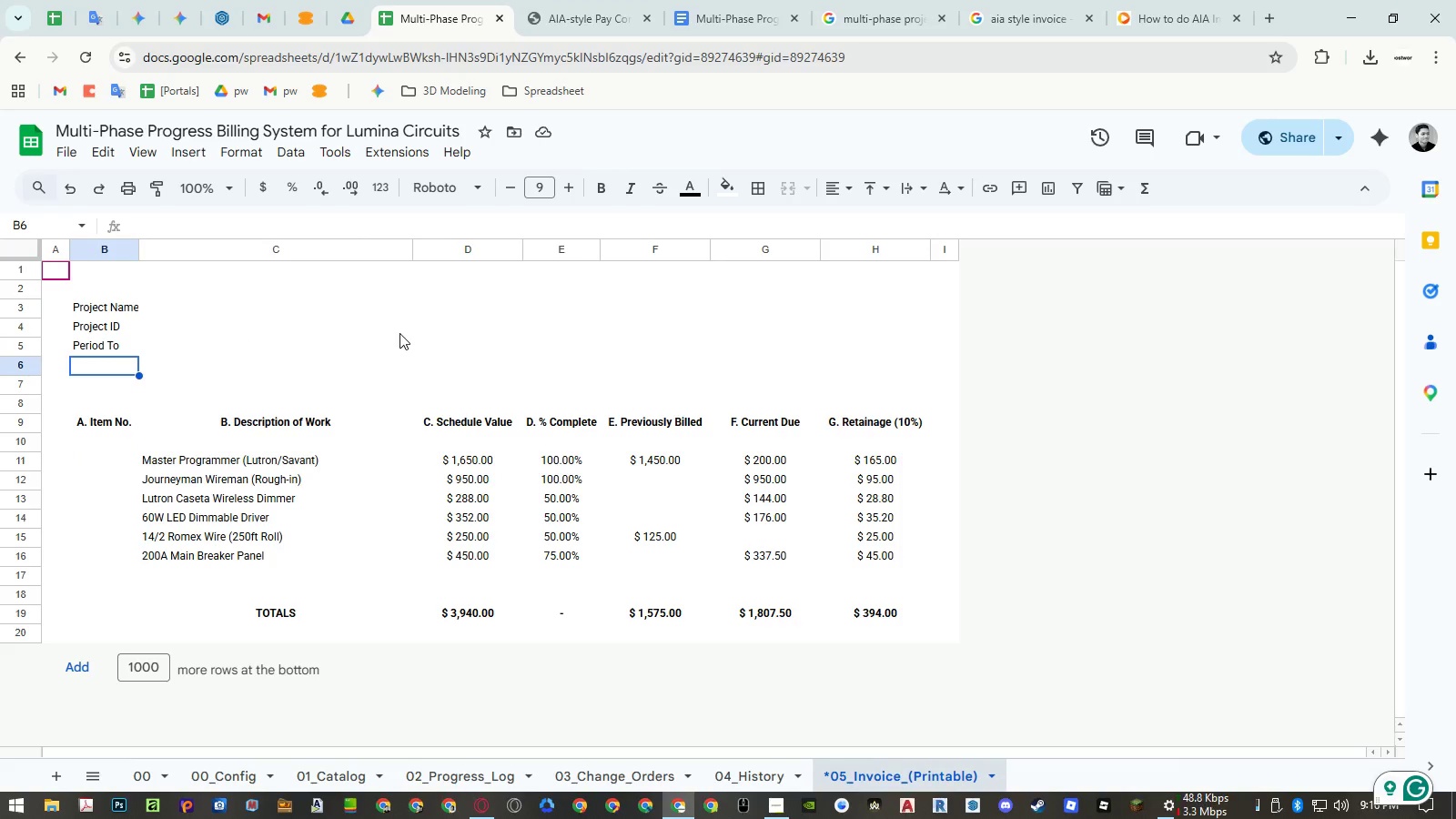 
left_click([545, 18])
 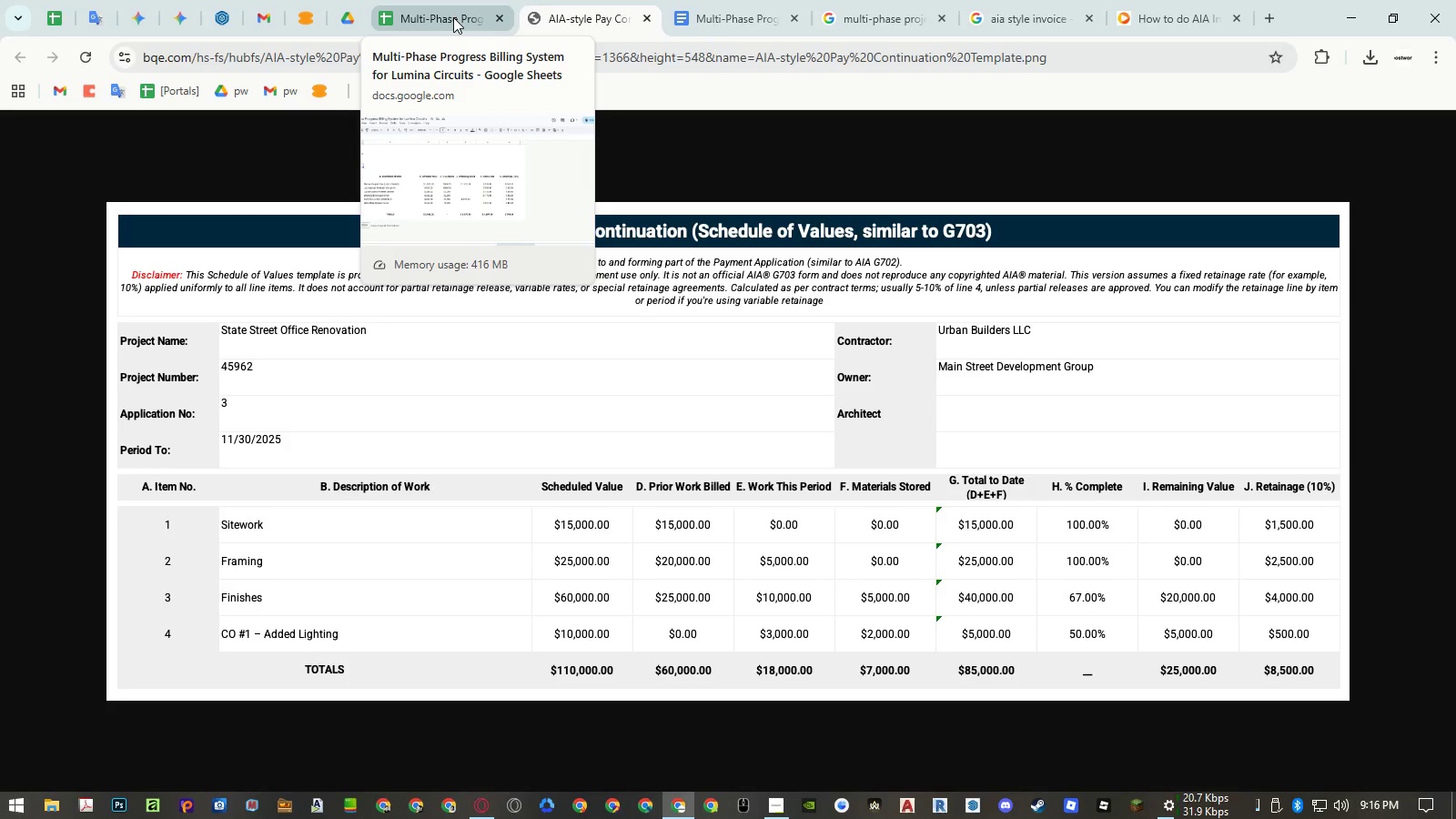 
wait(10.91)
 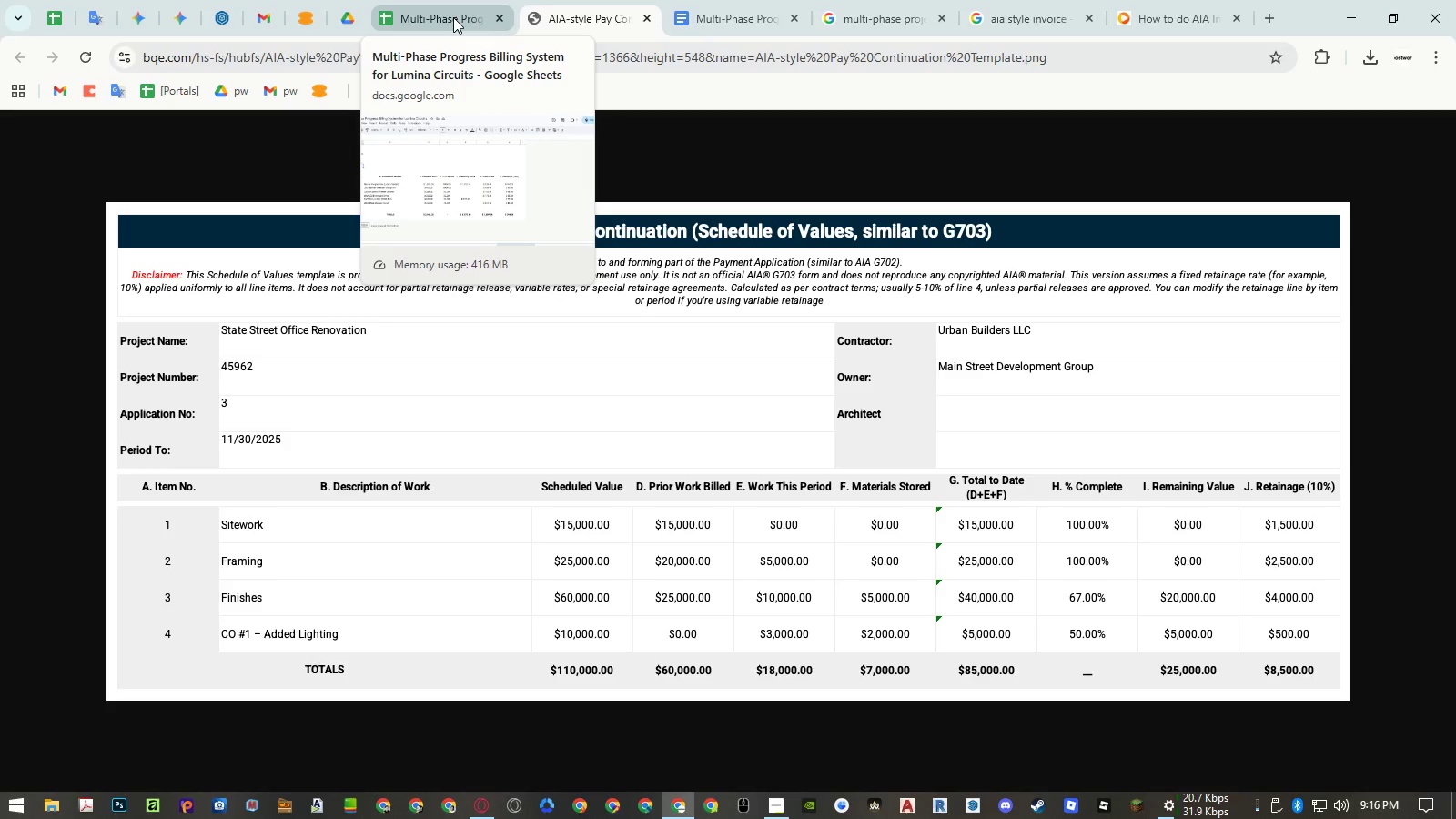 
left_click([453, 17])
 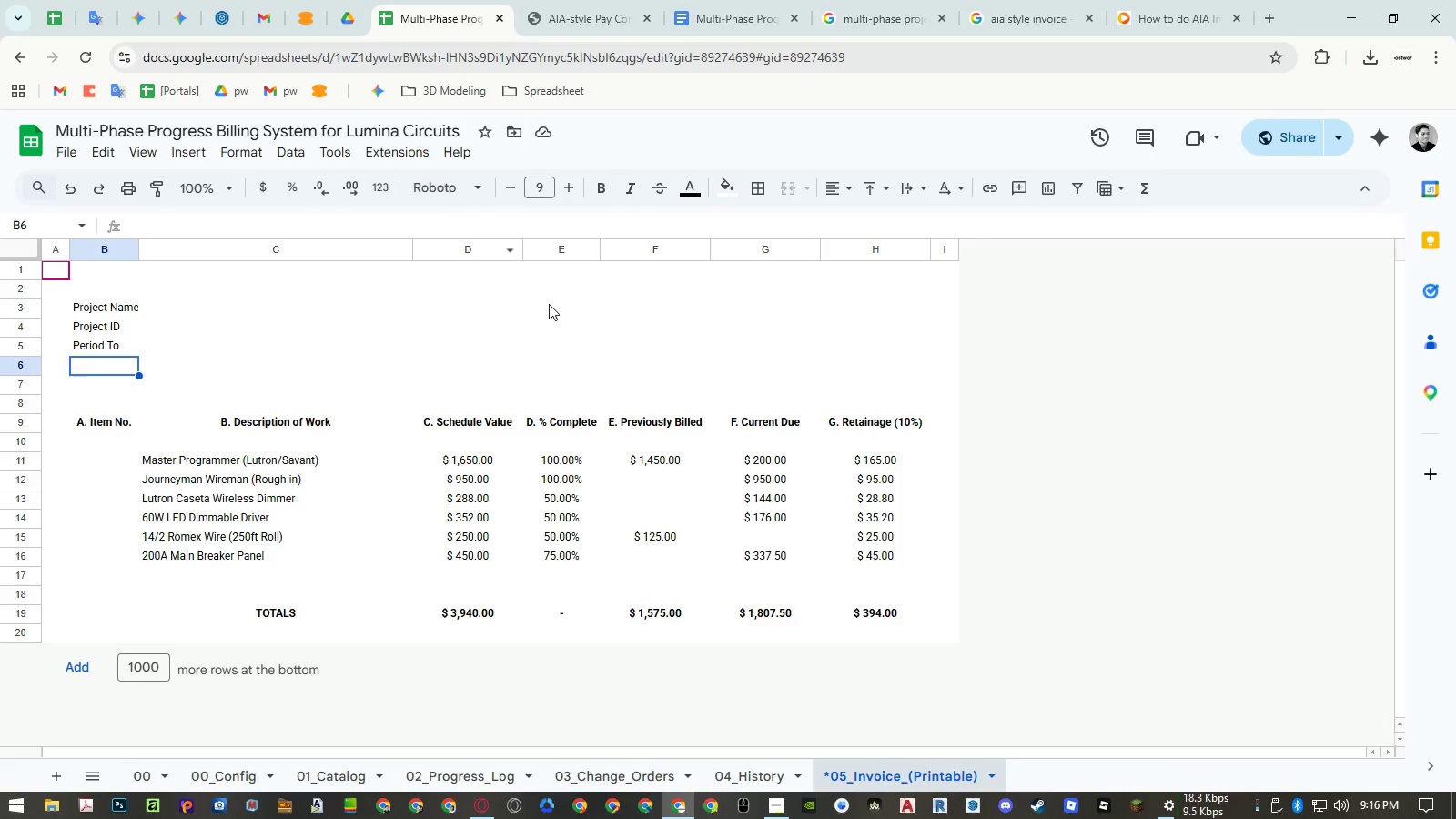 
left_click([551, 304])
 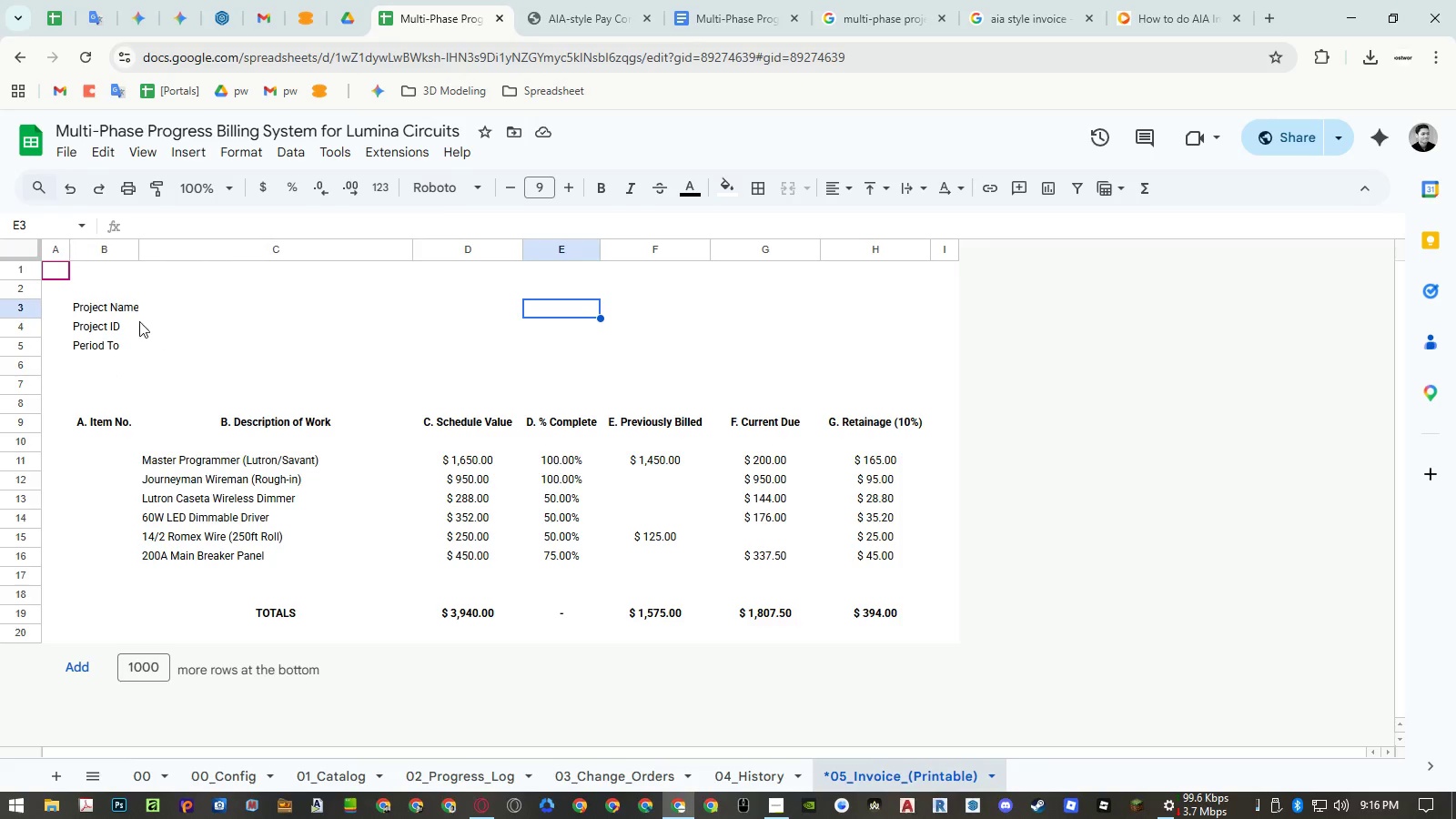 
double_click([125, 315])
 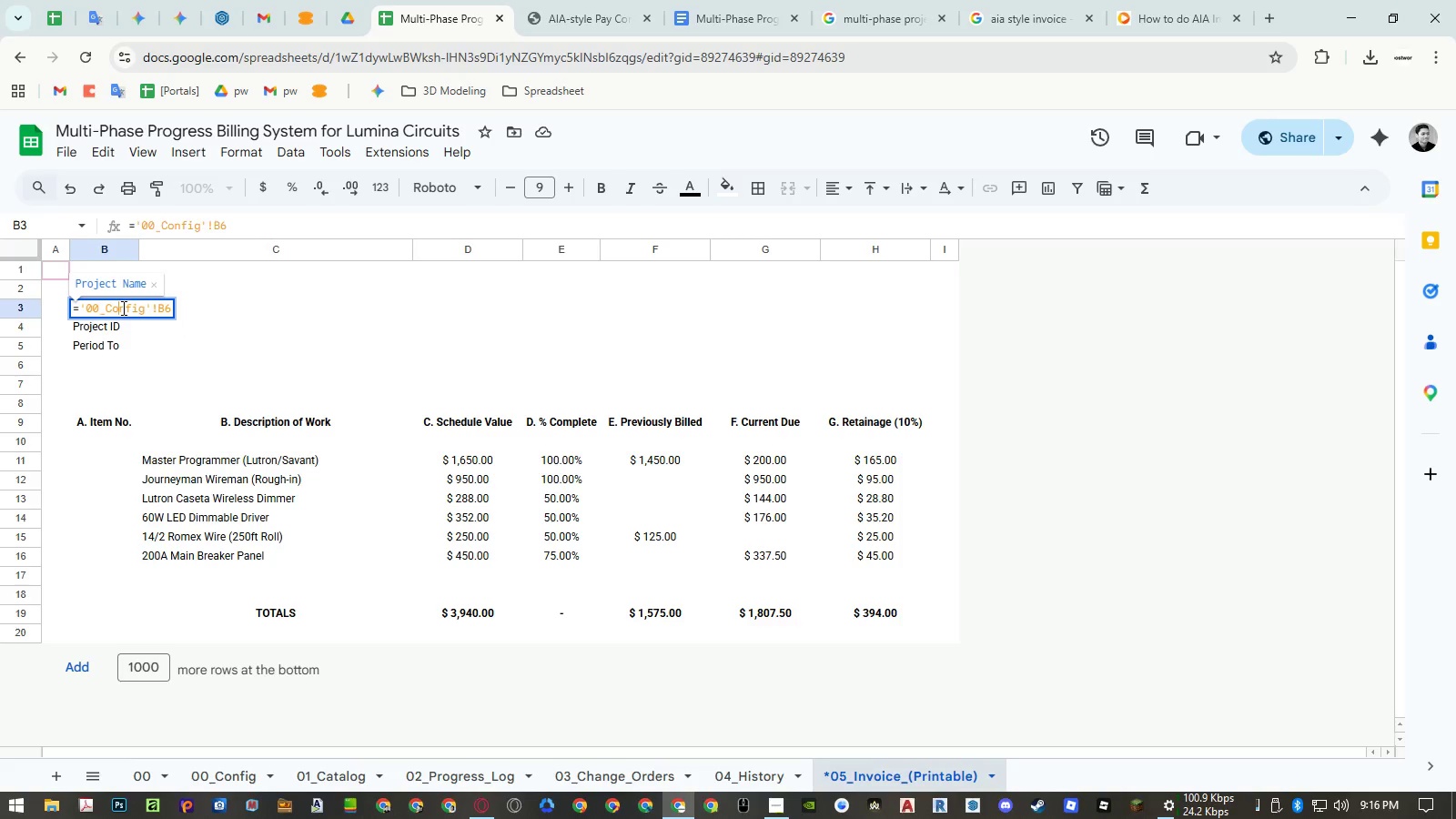 
double_click([122, 308])
 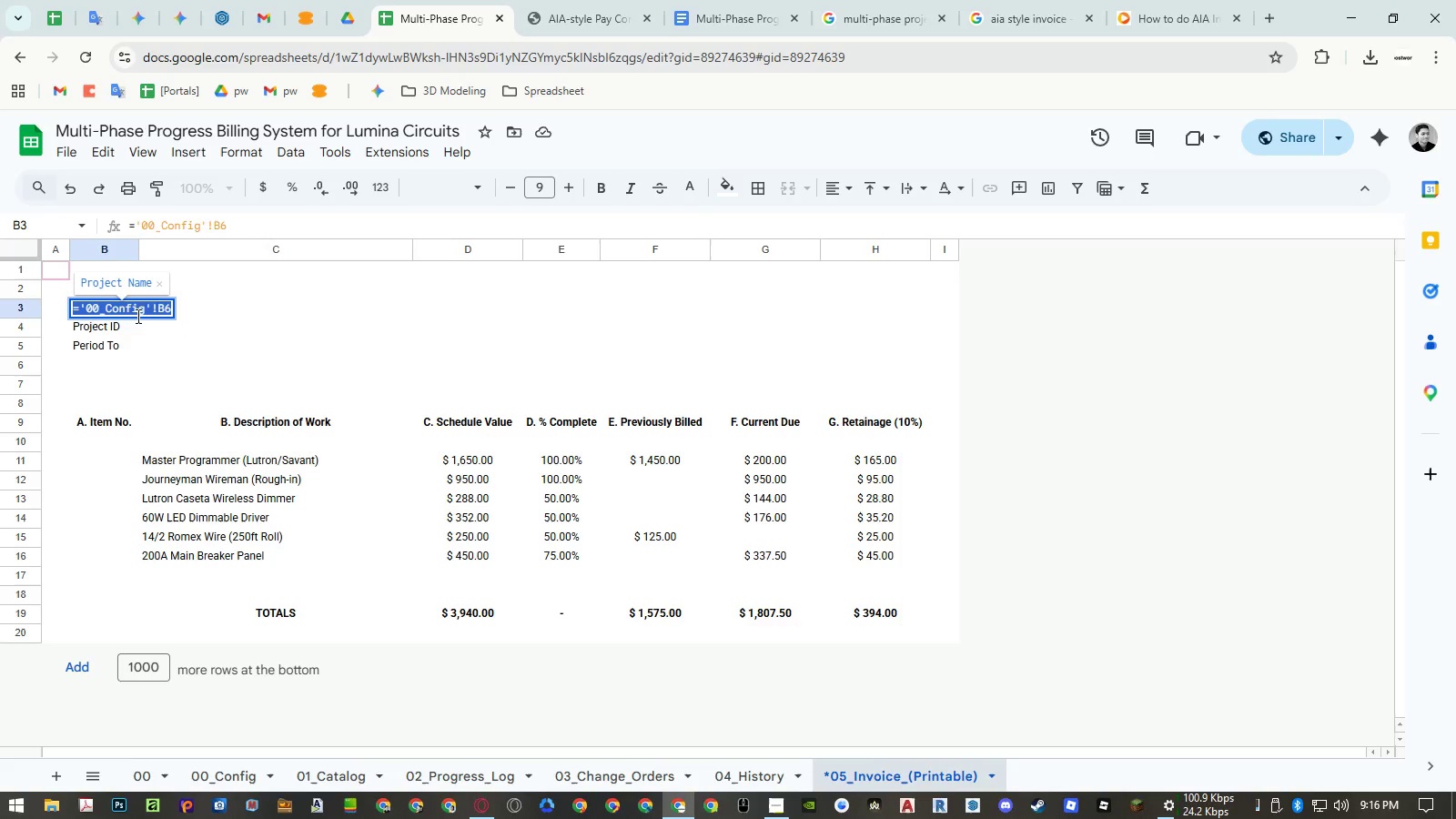 
key(Control+ControlLeft)
 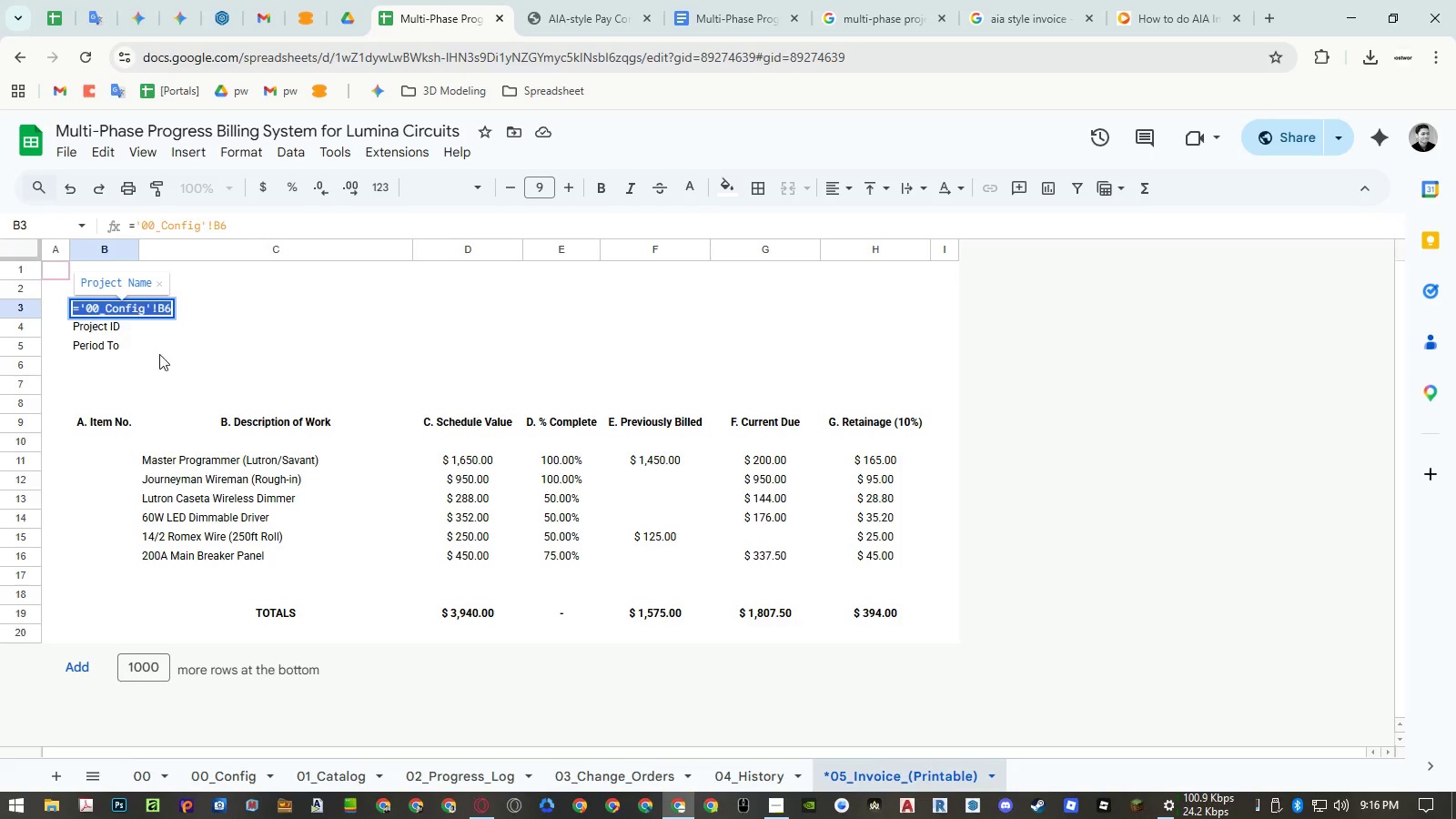 
key(Control+C)
 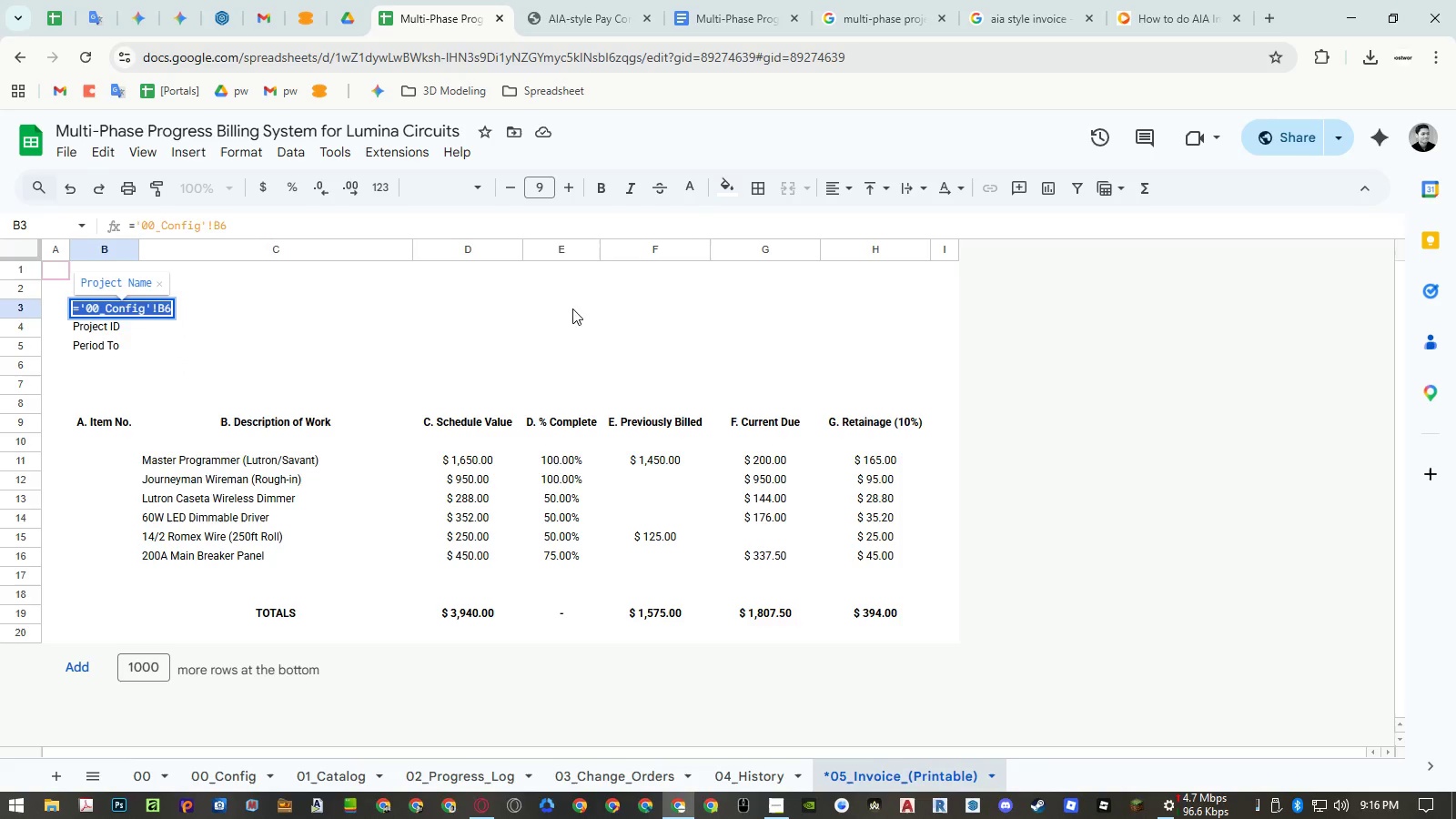 
key(Escape)
 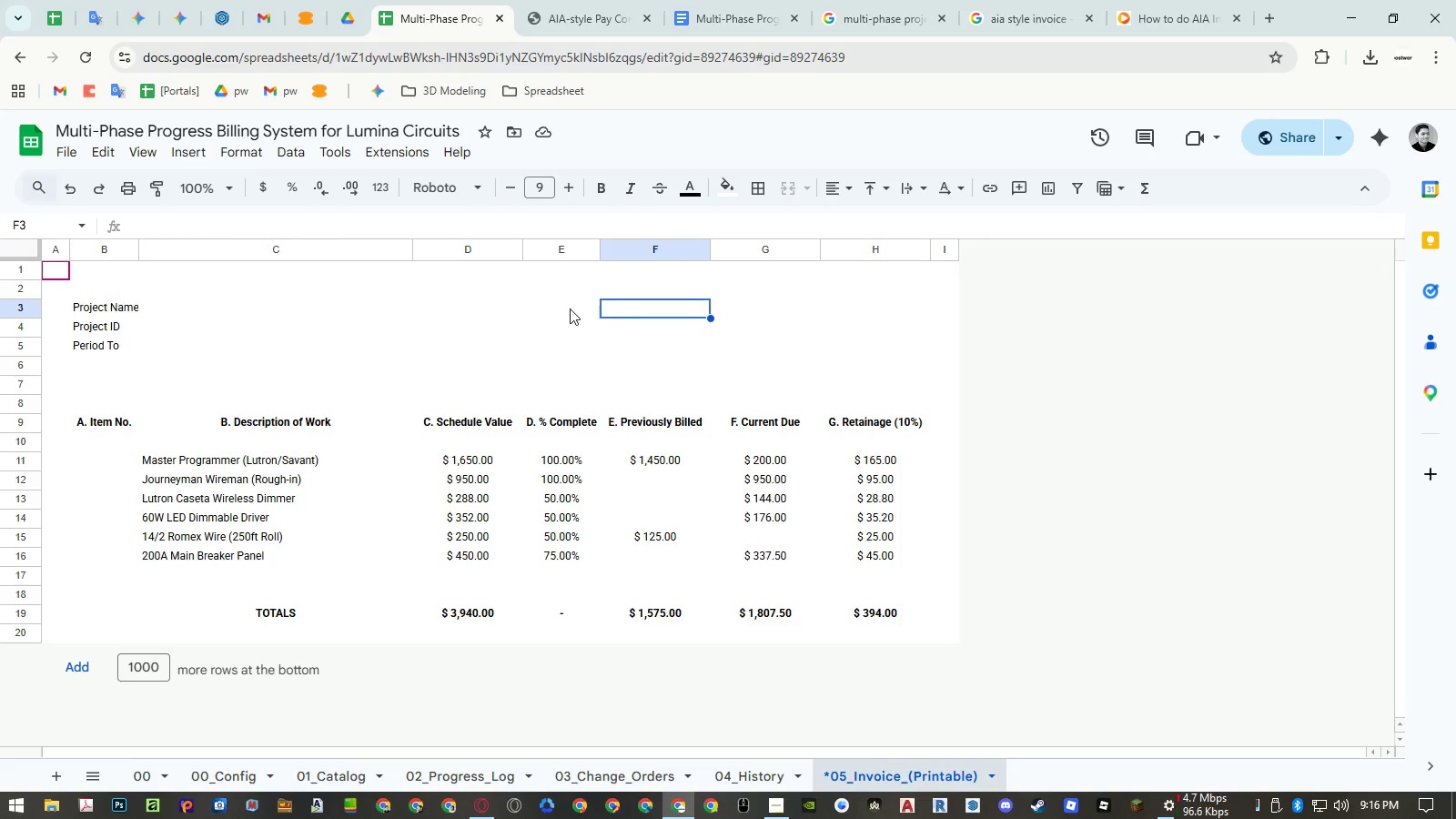 
double_click([556, 306])
 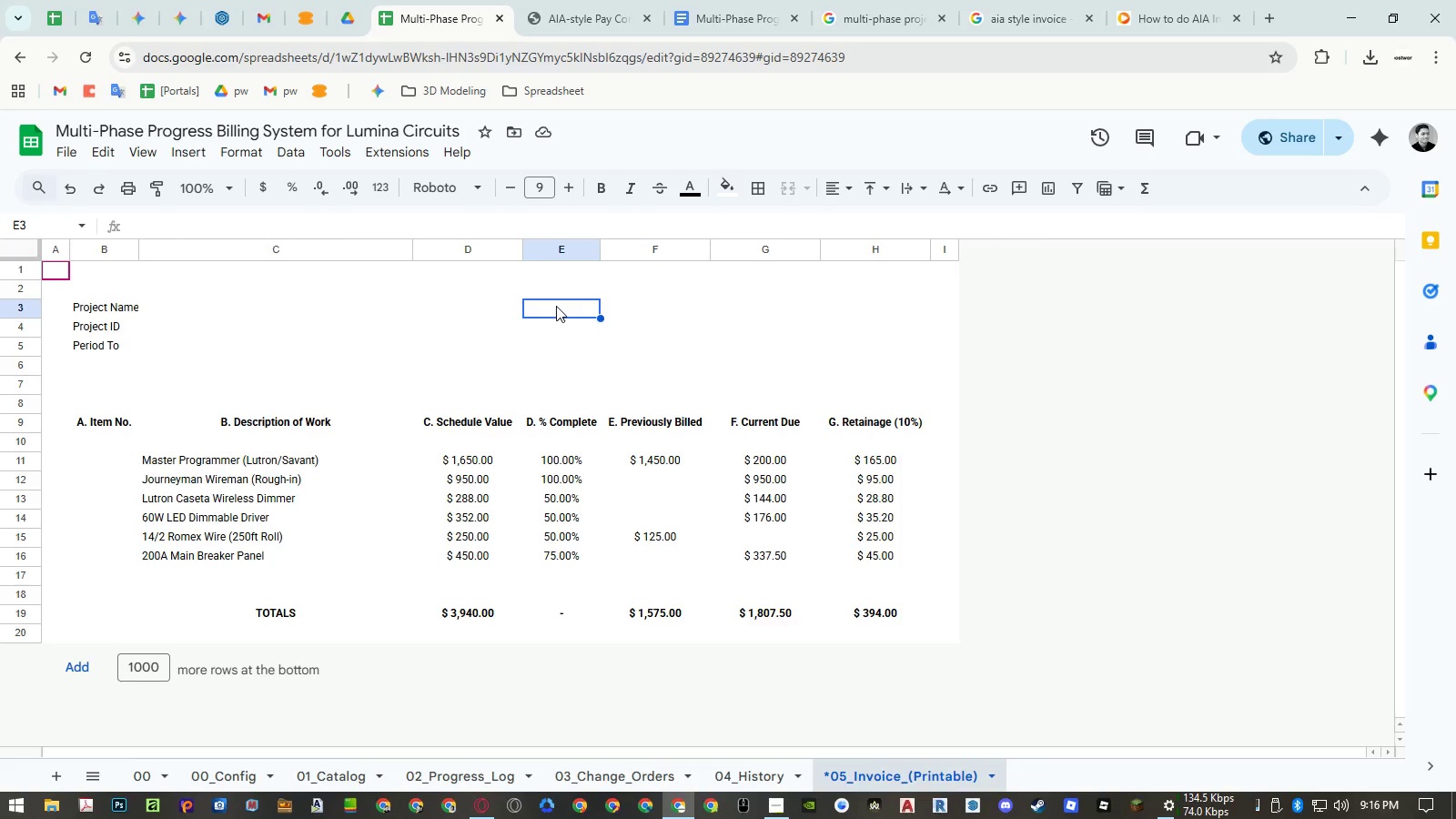 
triple_click([556, 306])
 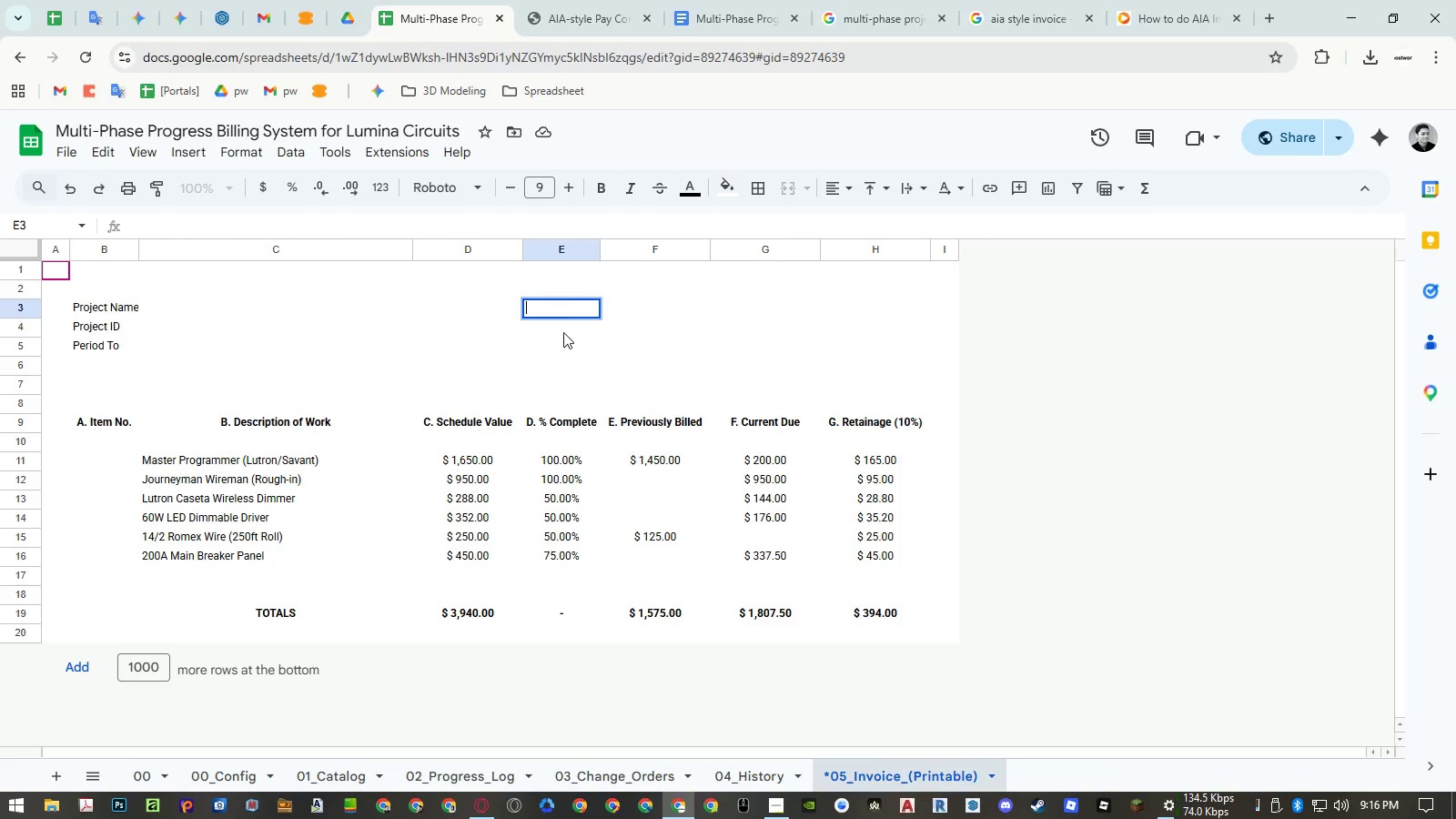 
key(Control+ControlLeft)
 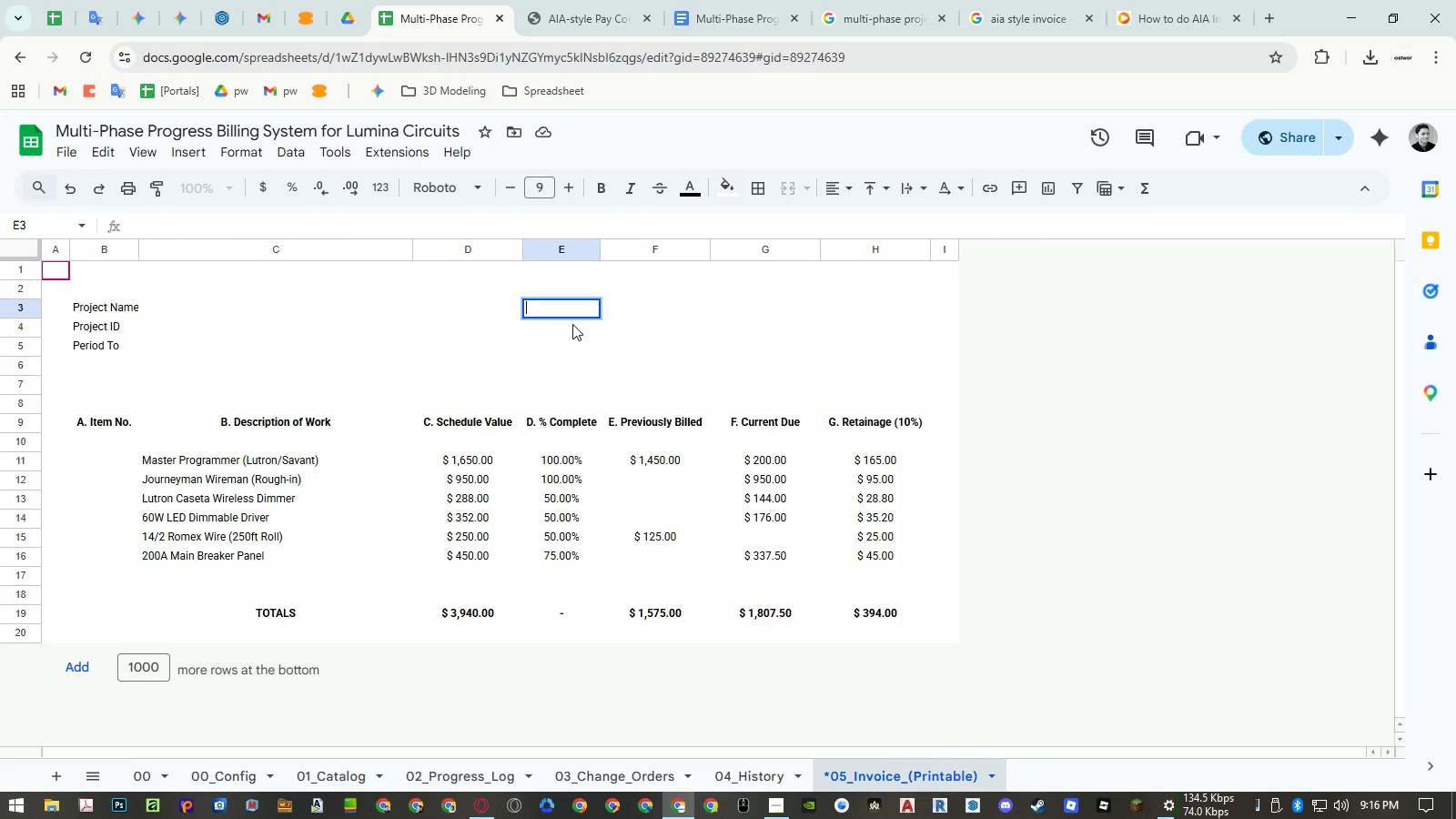 
key(Control+V)
 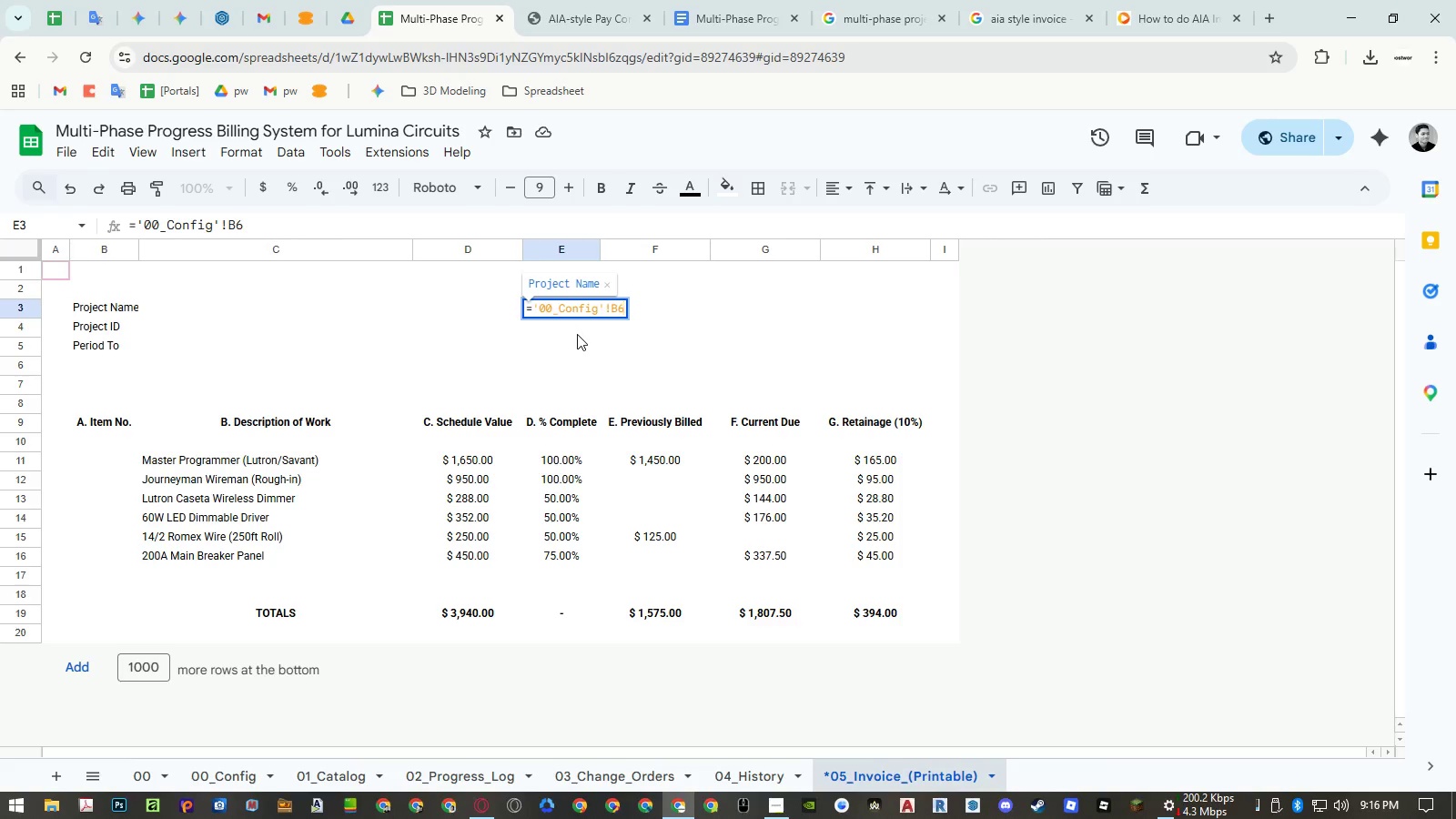 
key(Enter)
 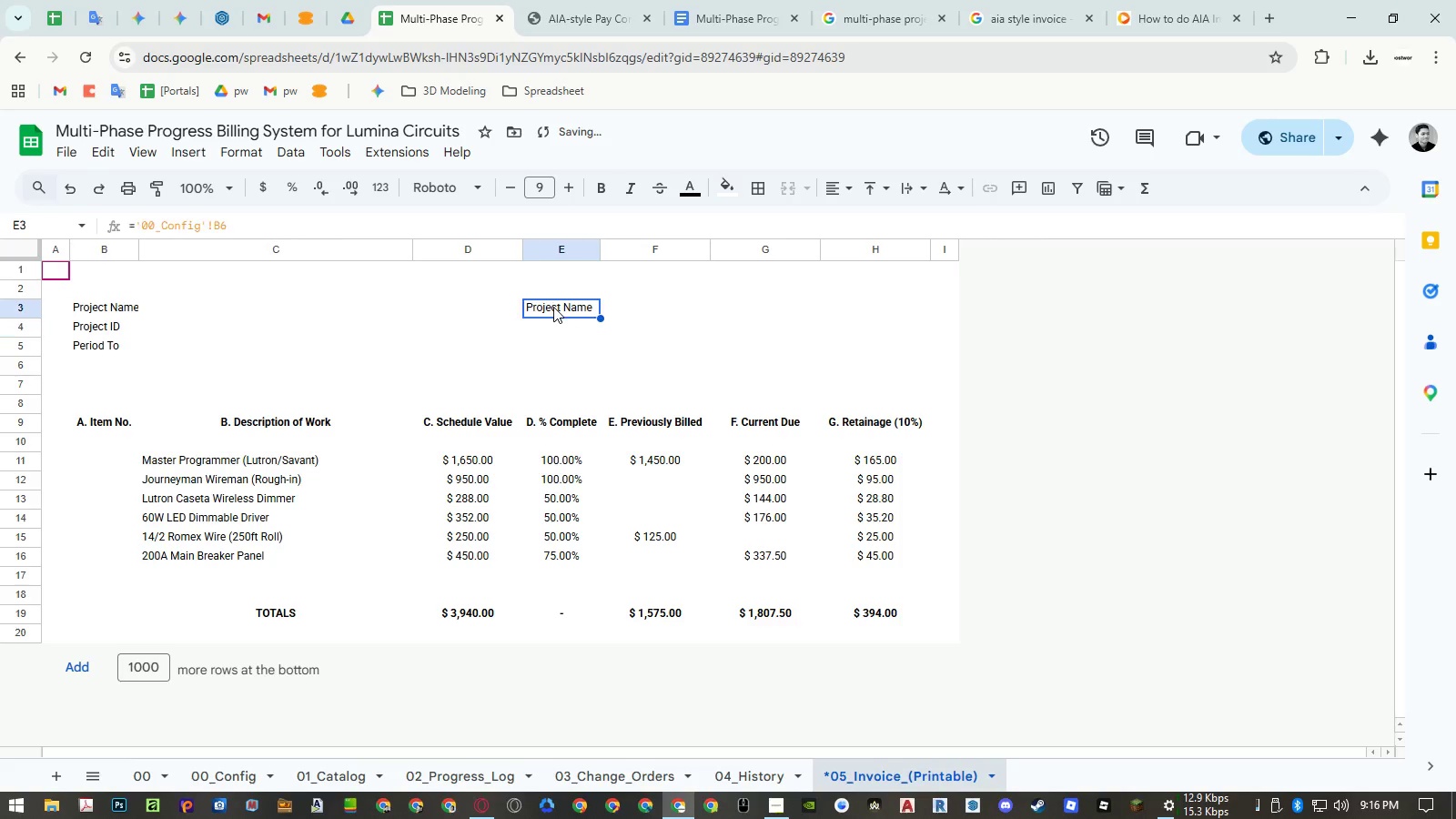 
double_click([553, 307])
 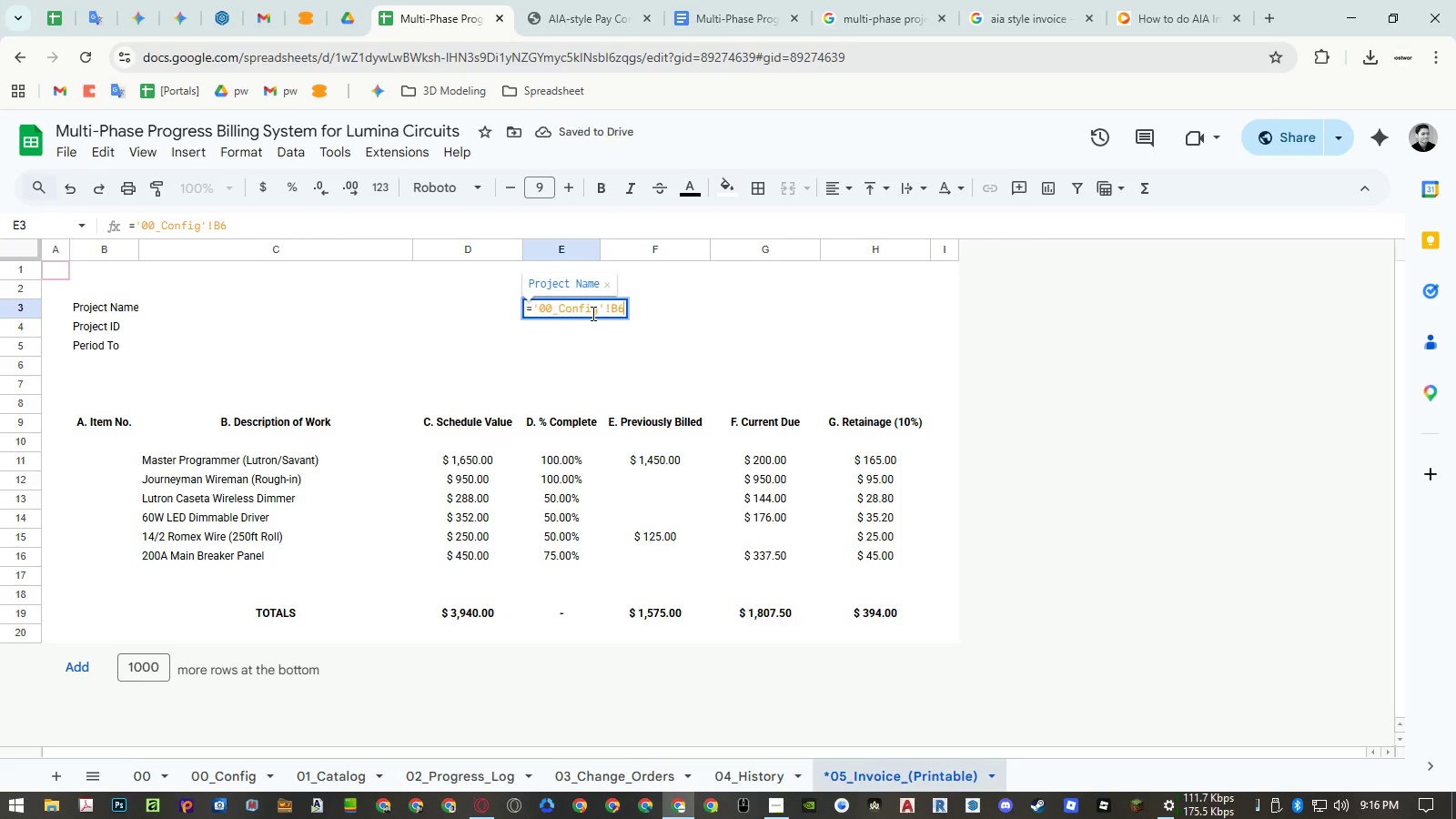 
double_click([592, 313])
 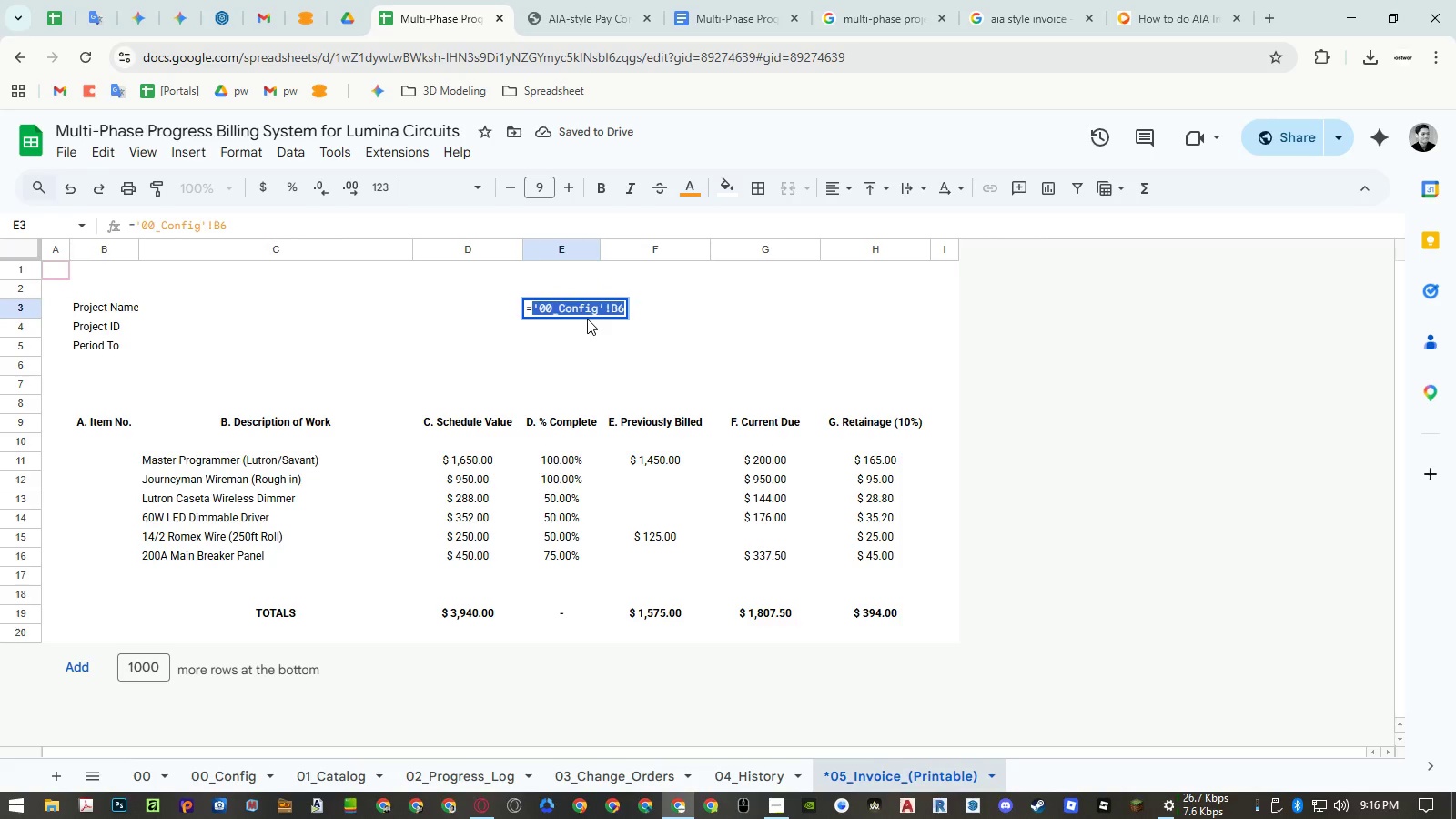 
key(Backspace)
 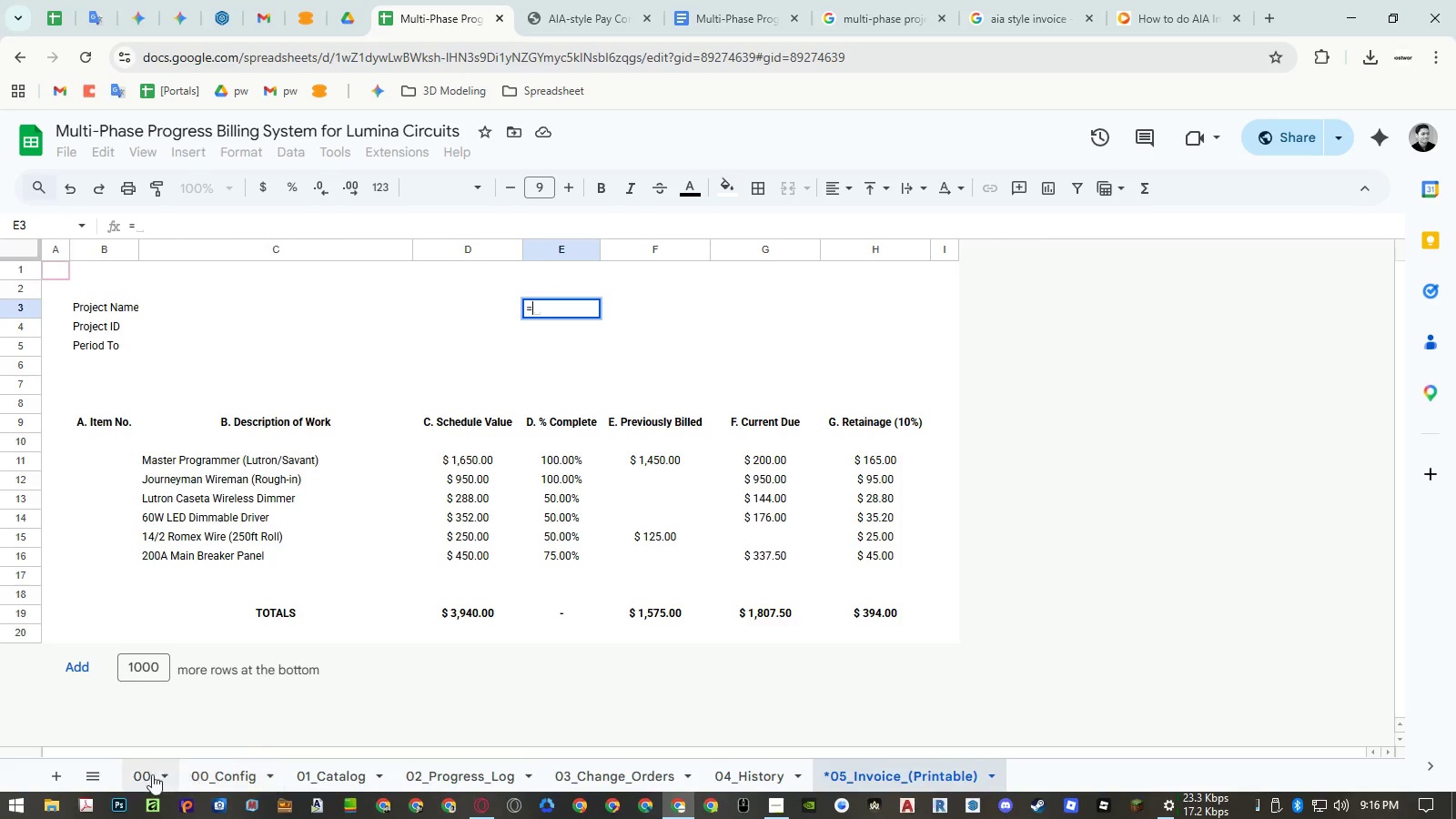 
left_click([228, 783])
 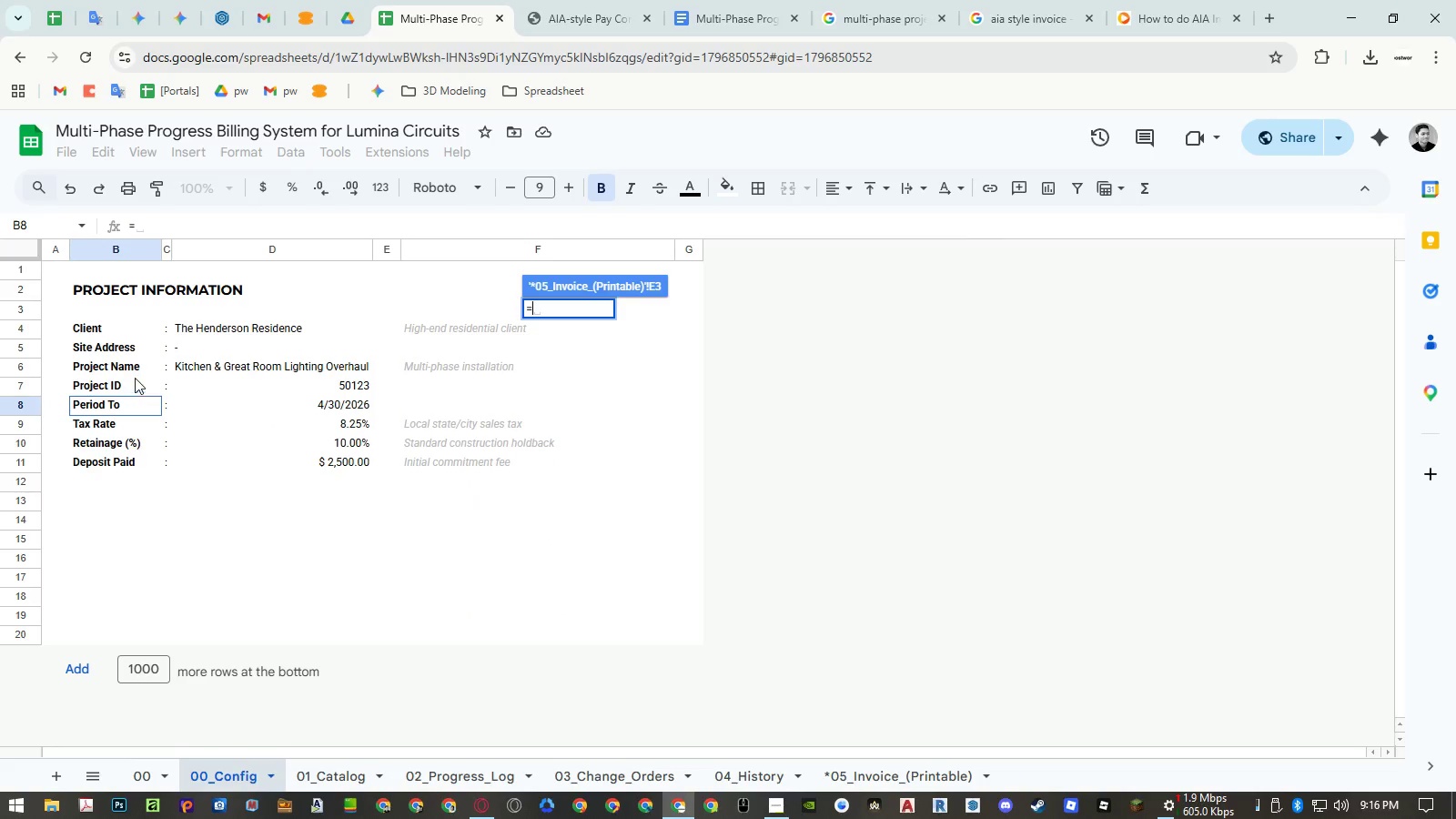 
left_click([122, 329])
 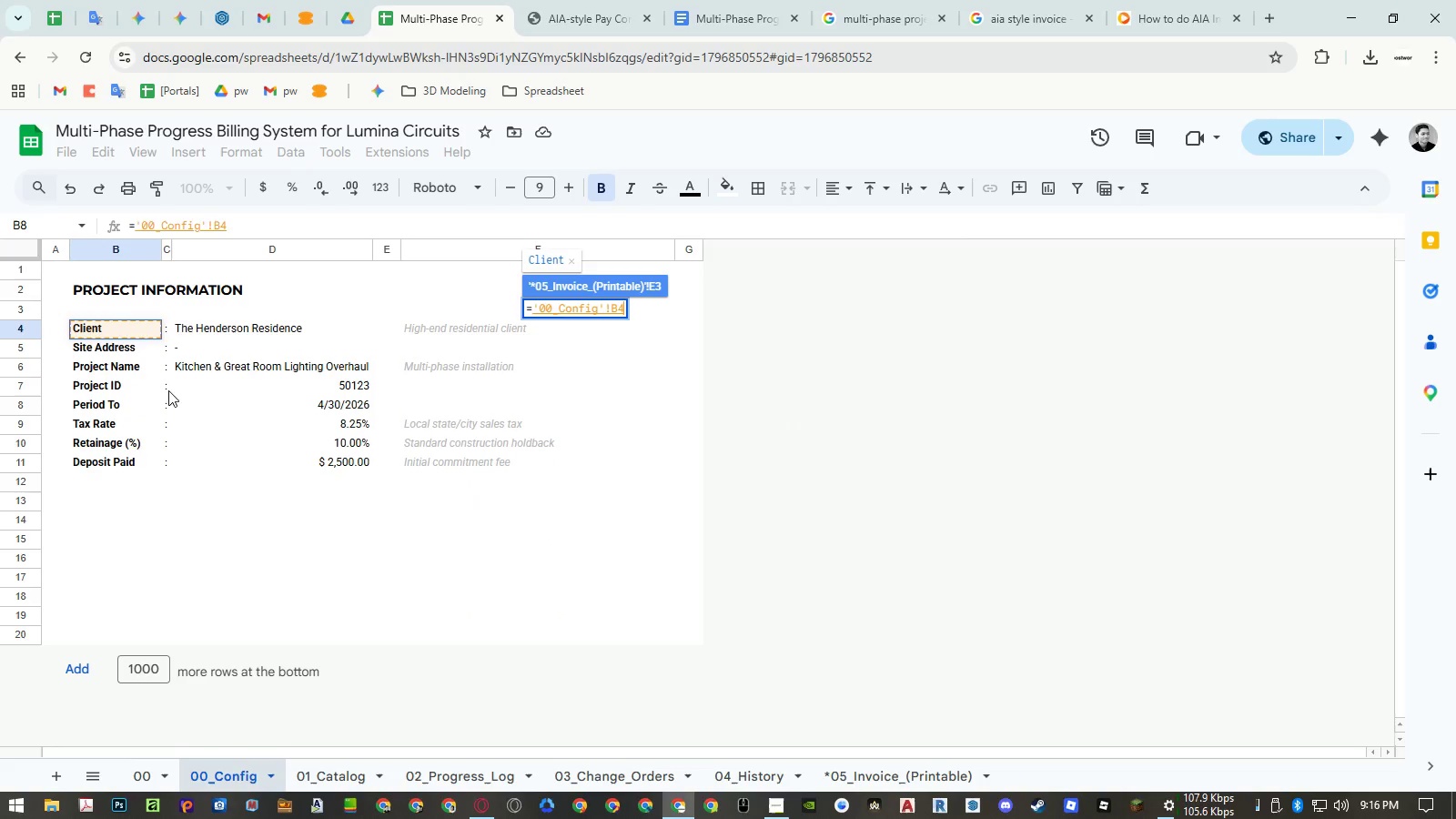 
key(Enter)
 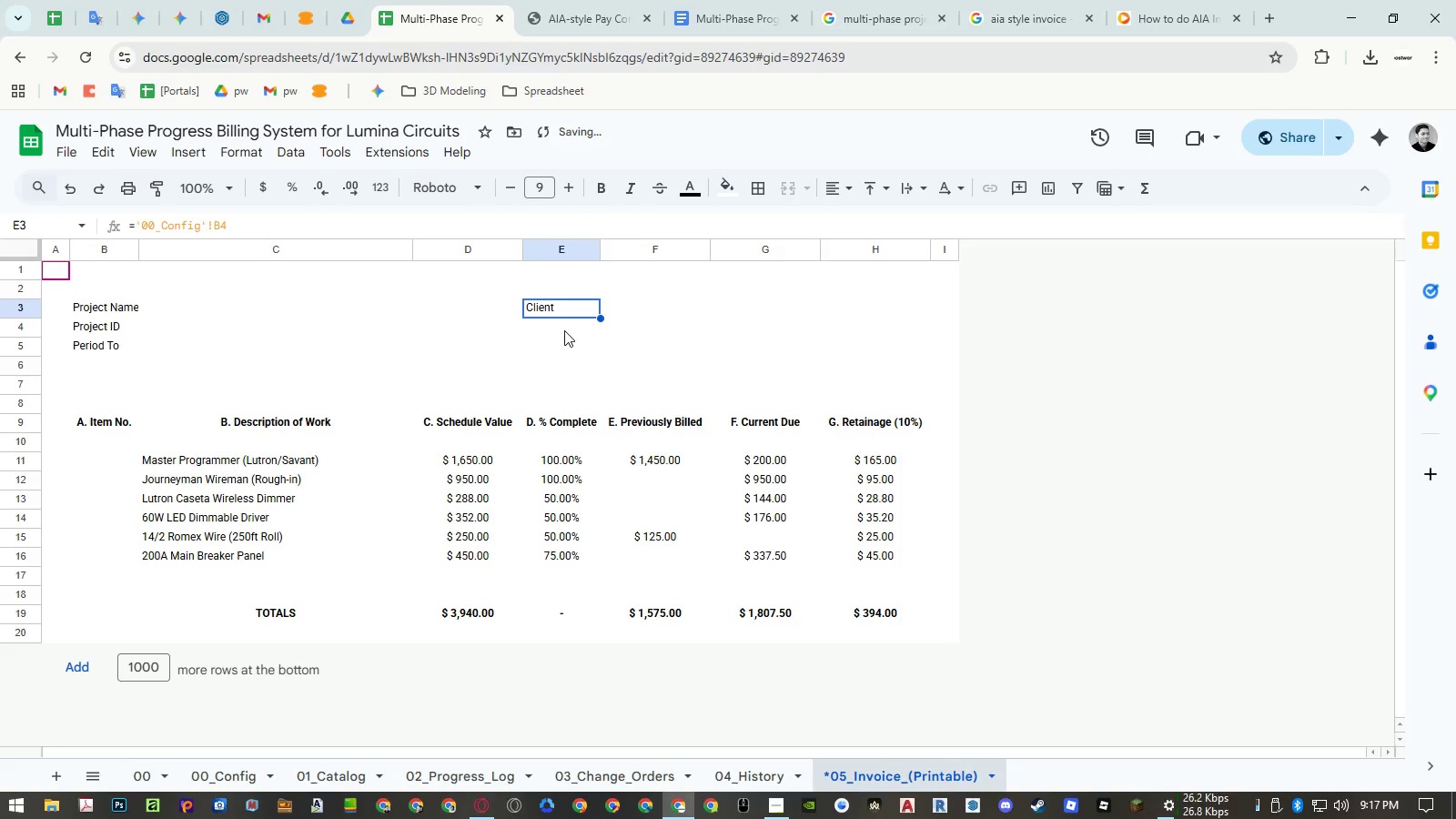 
double_click([561, 312])
 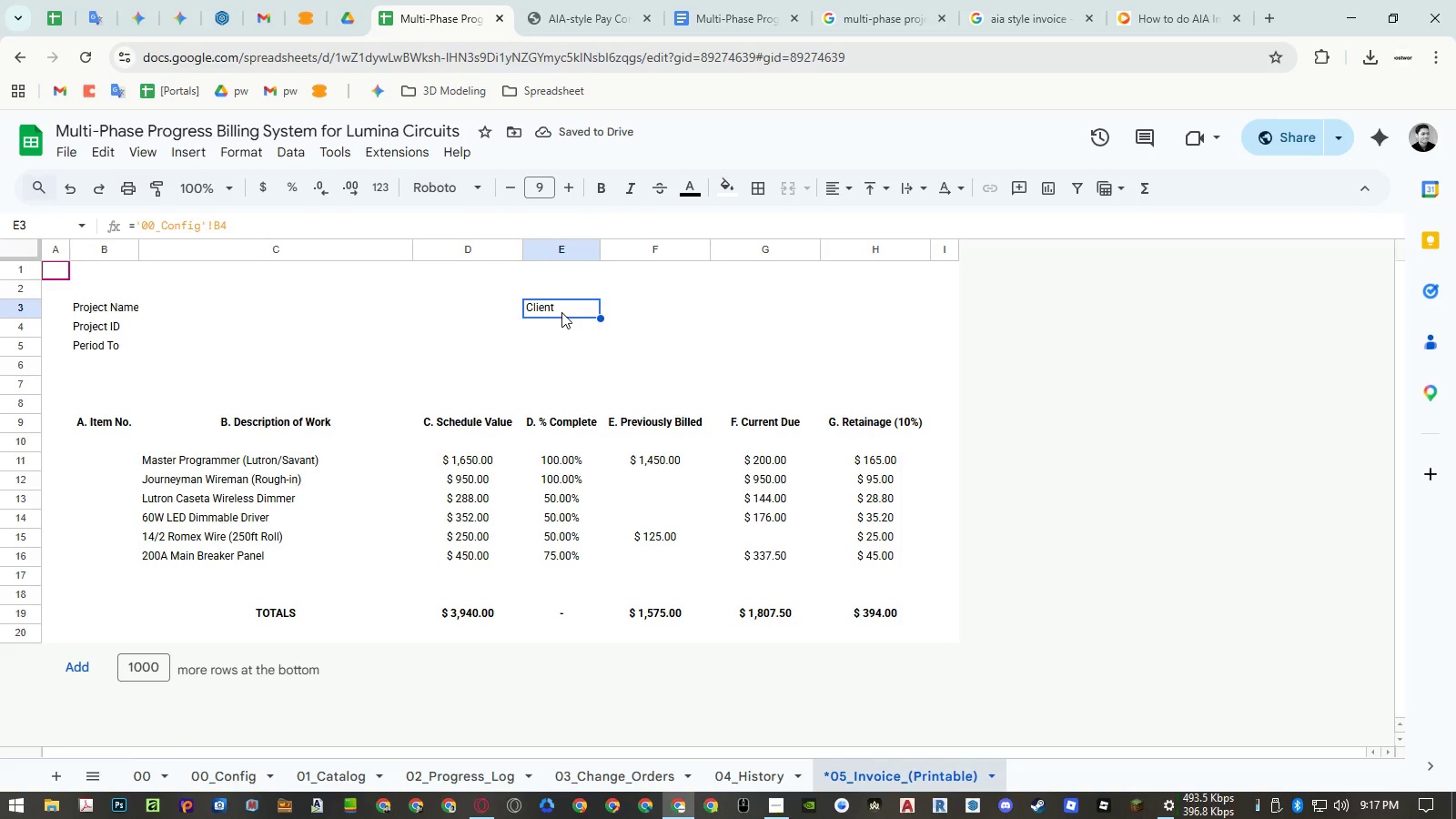 
triple_click([561, 312])
 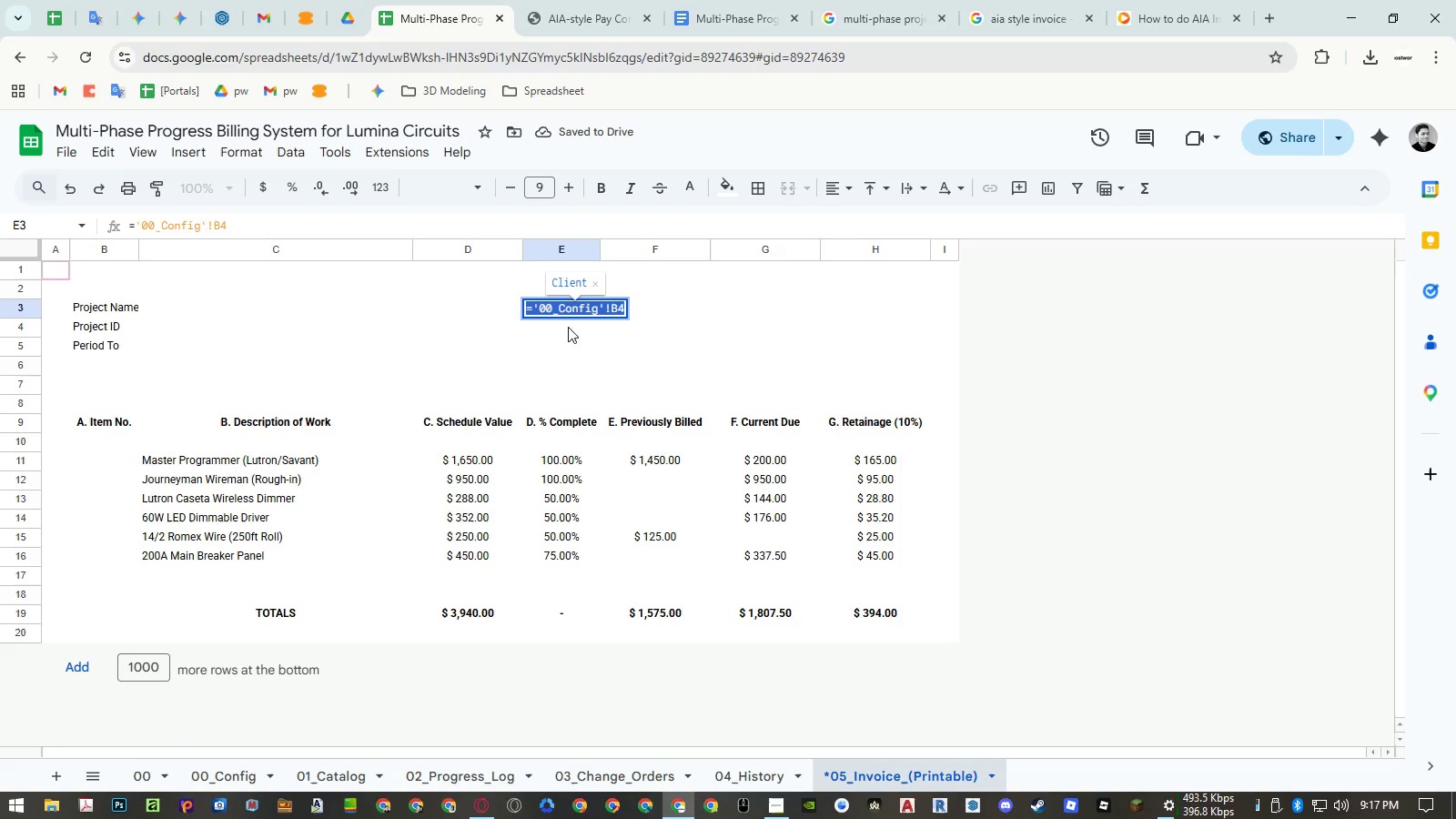 
key(Control+ControlLeft)
 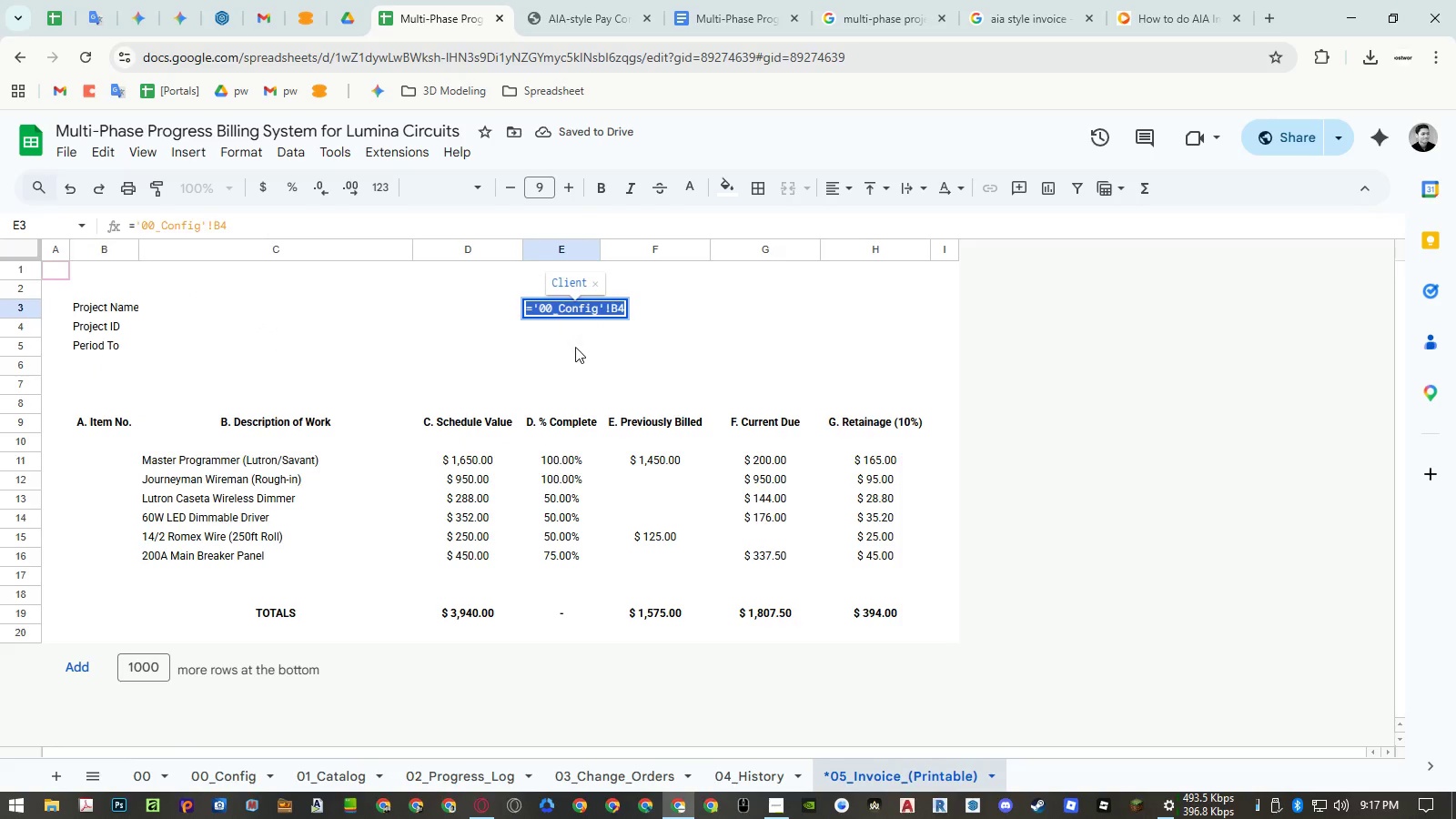 
key(Control+C)
 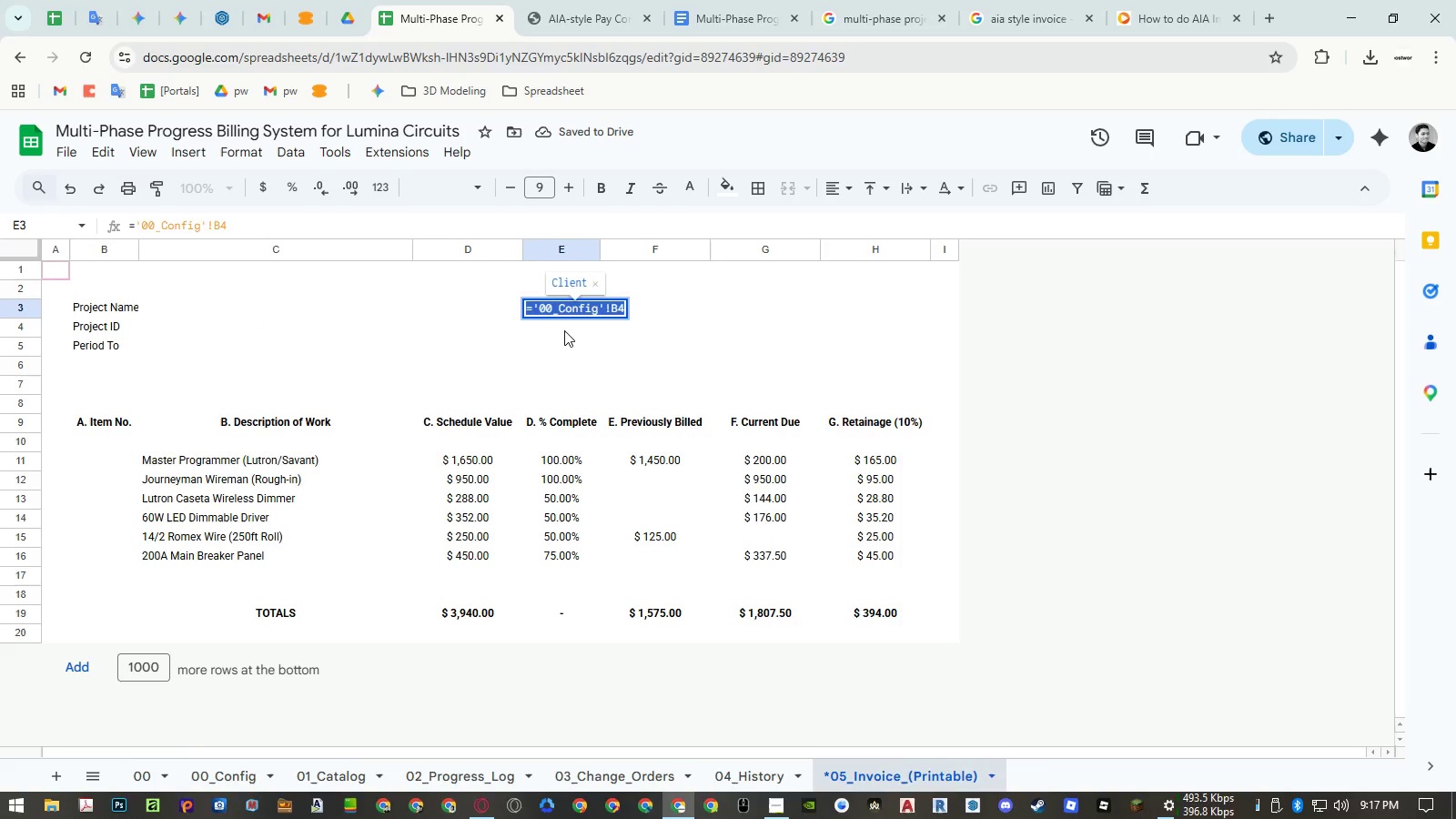 
key(Escape)
 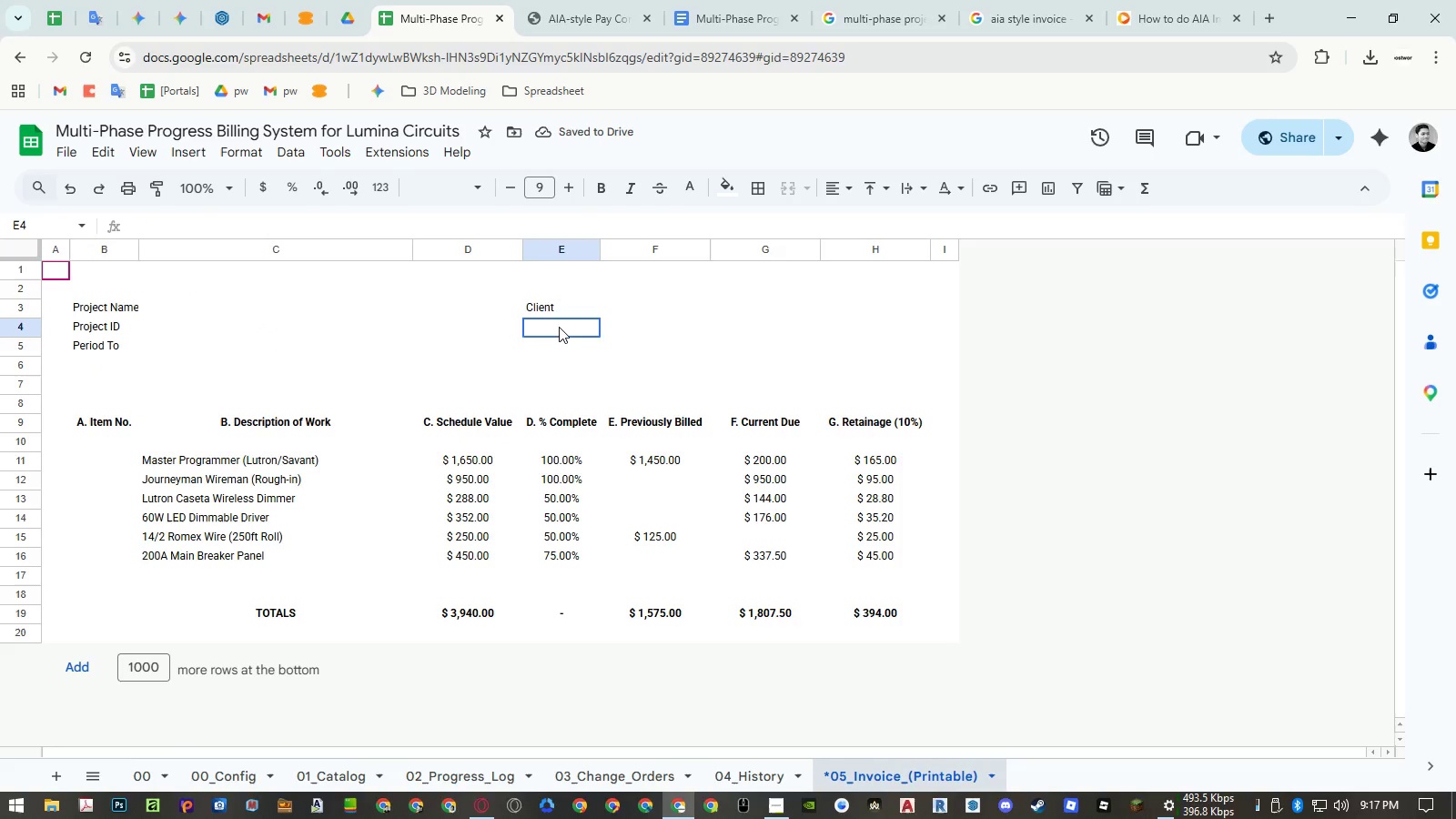 
left_click([559, 327])
 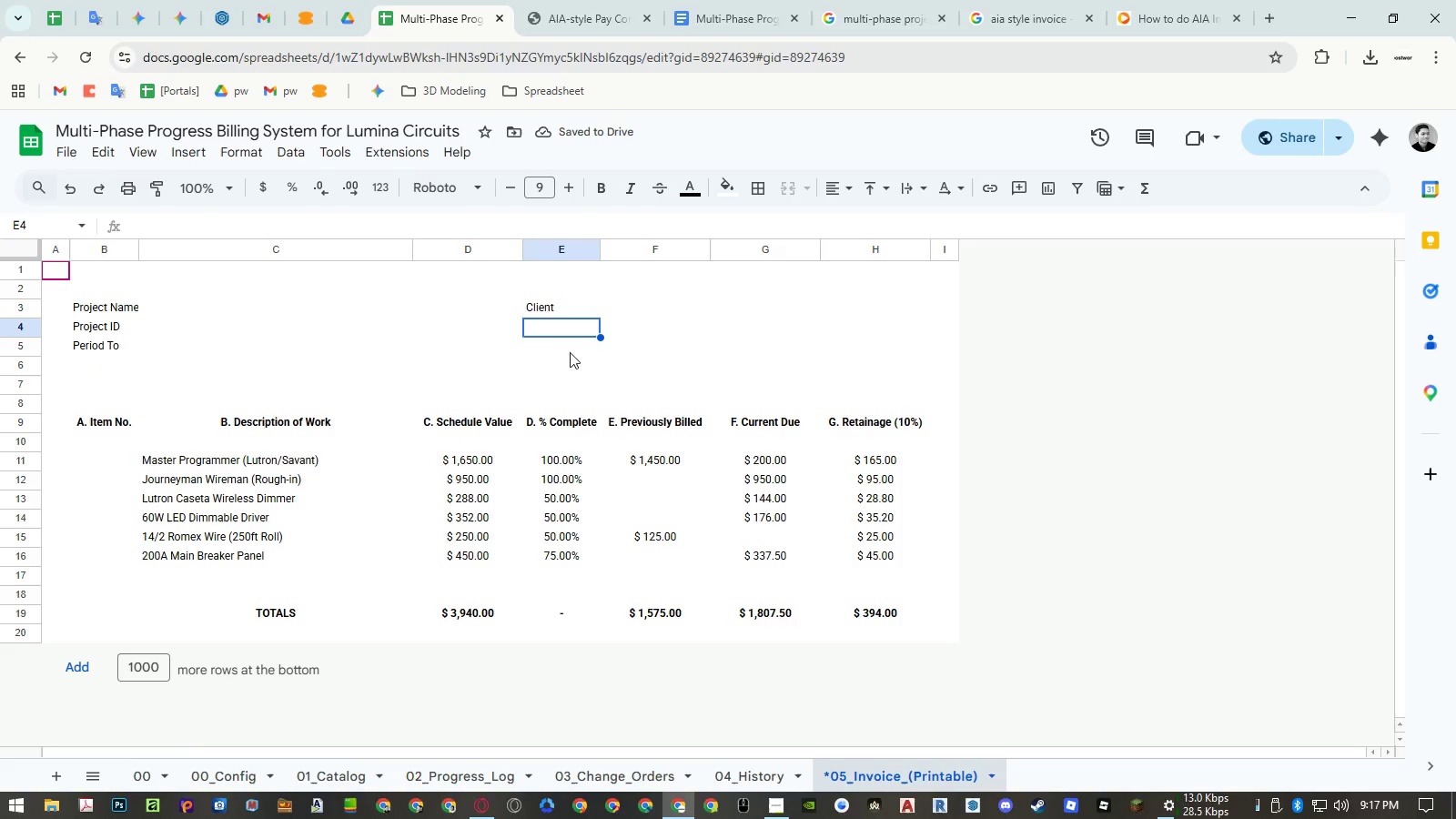 
key(Control+ControlLeft)
 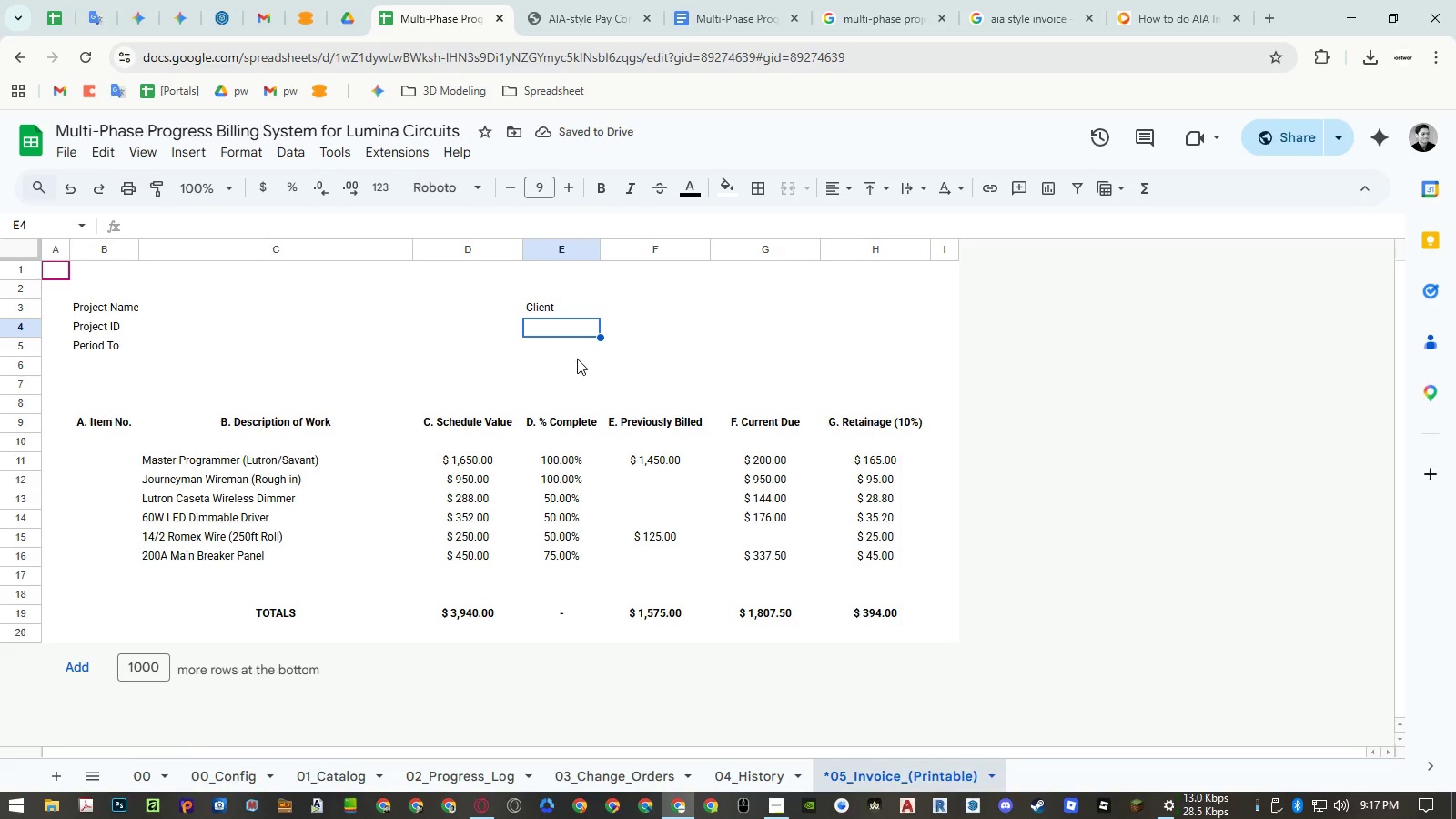 
key(Control+Shift+ShiftLeft)
 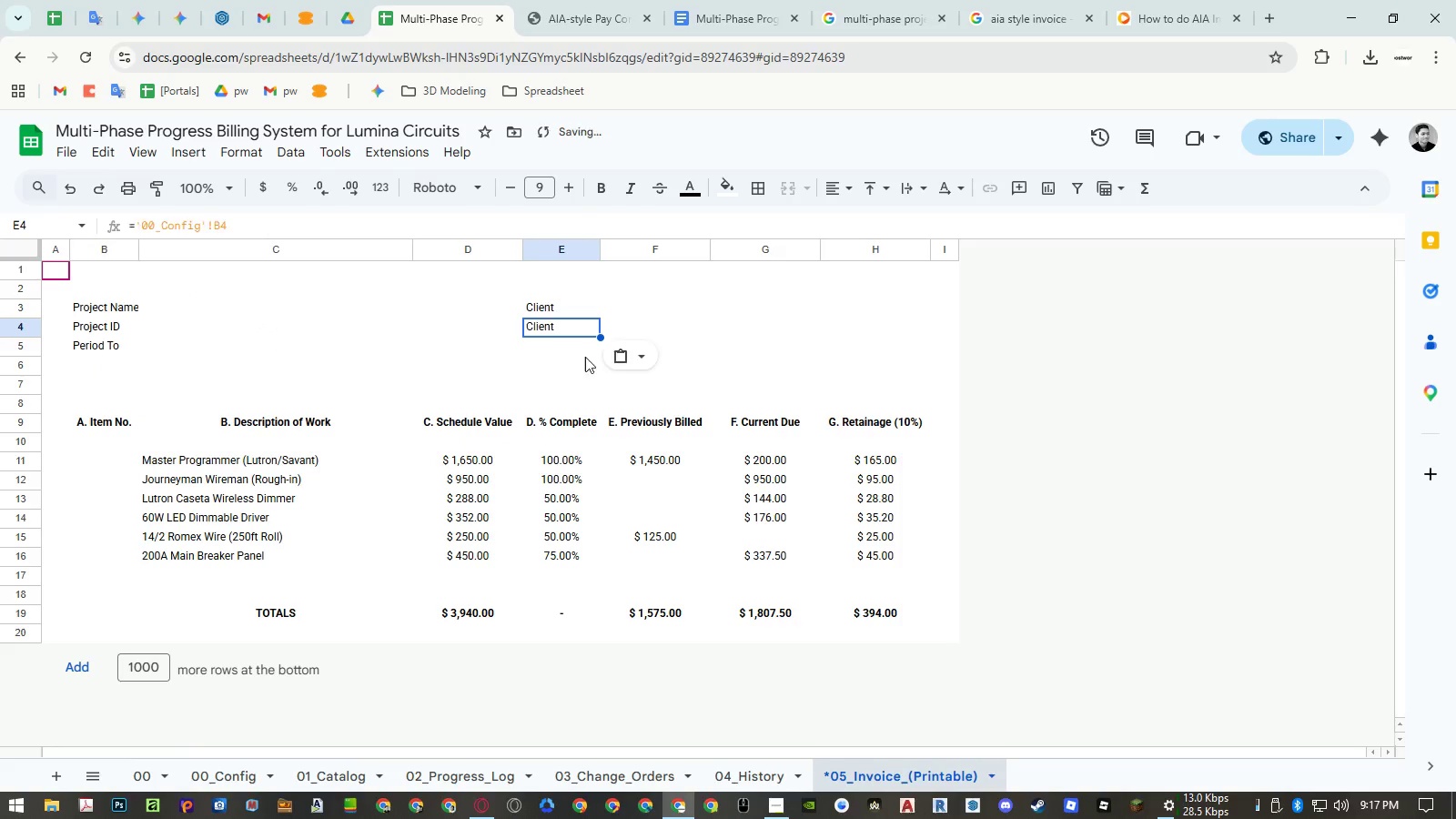 
key(Control+Shift+V)
 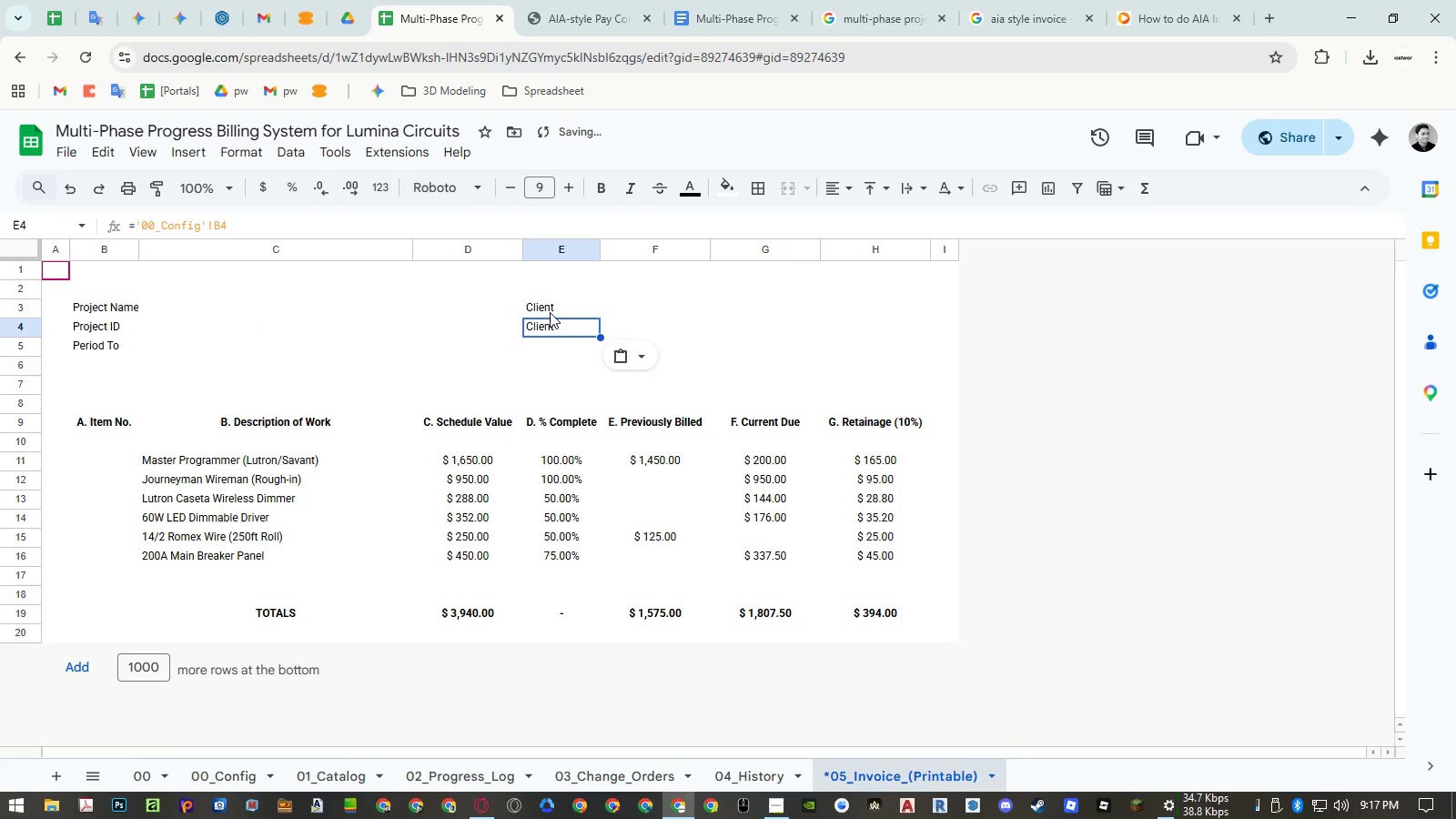 
left_click([549, 311])
 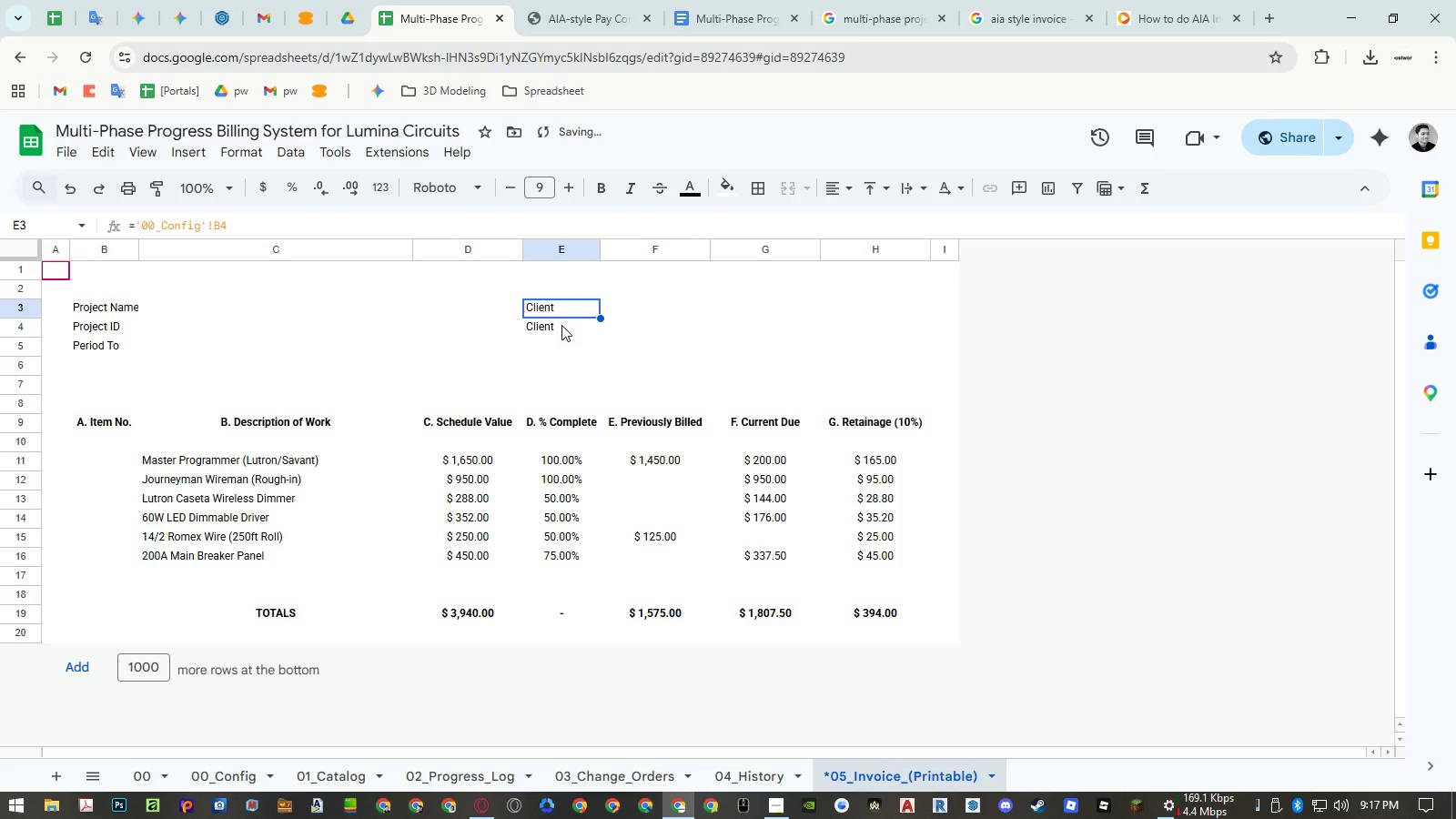 
left_click([561, 325])
 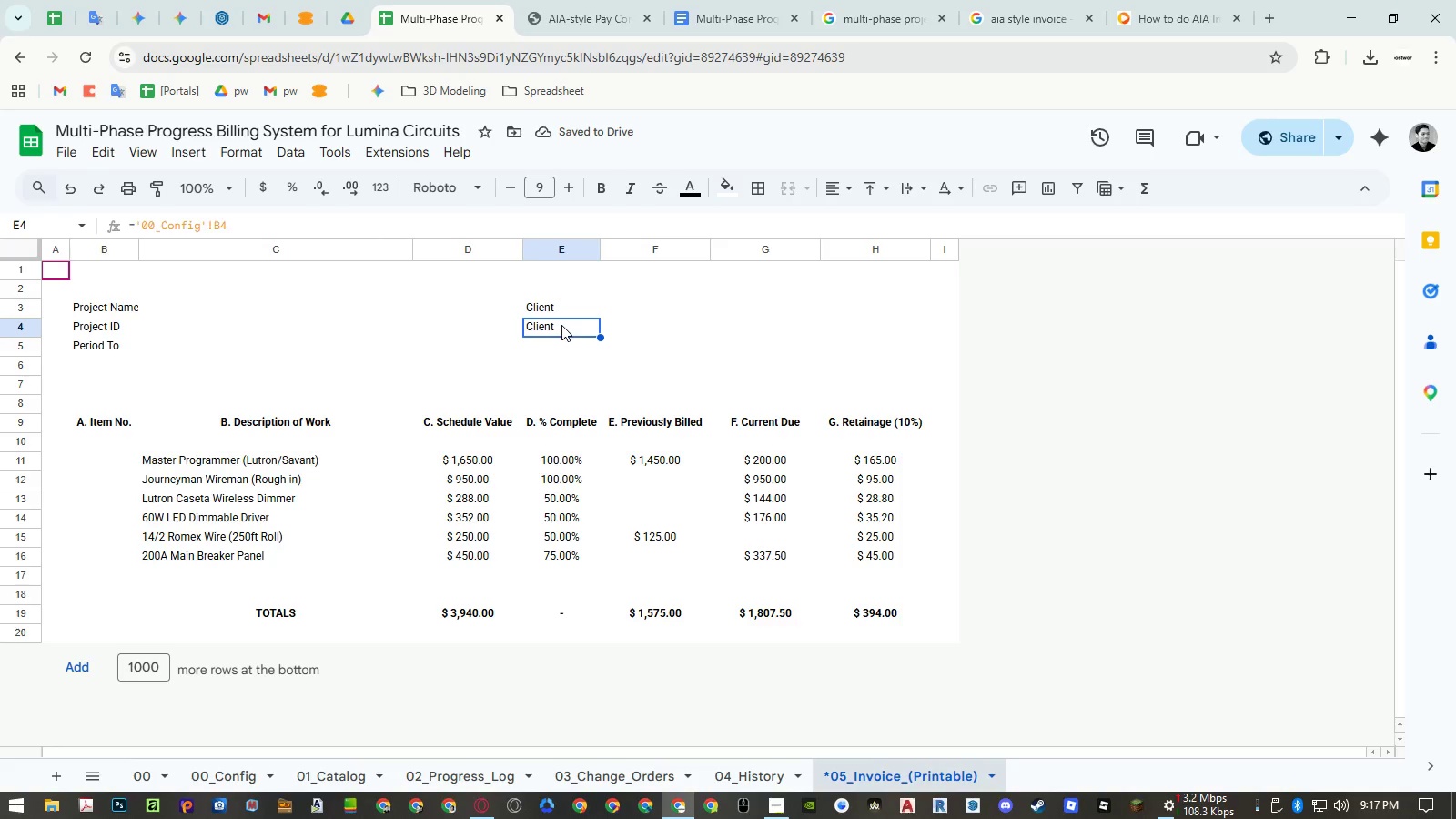 
left_click([558, 308])
 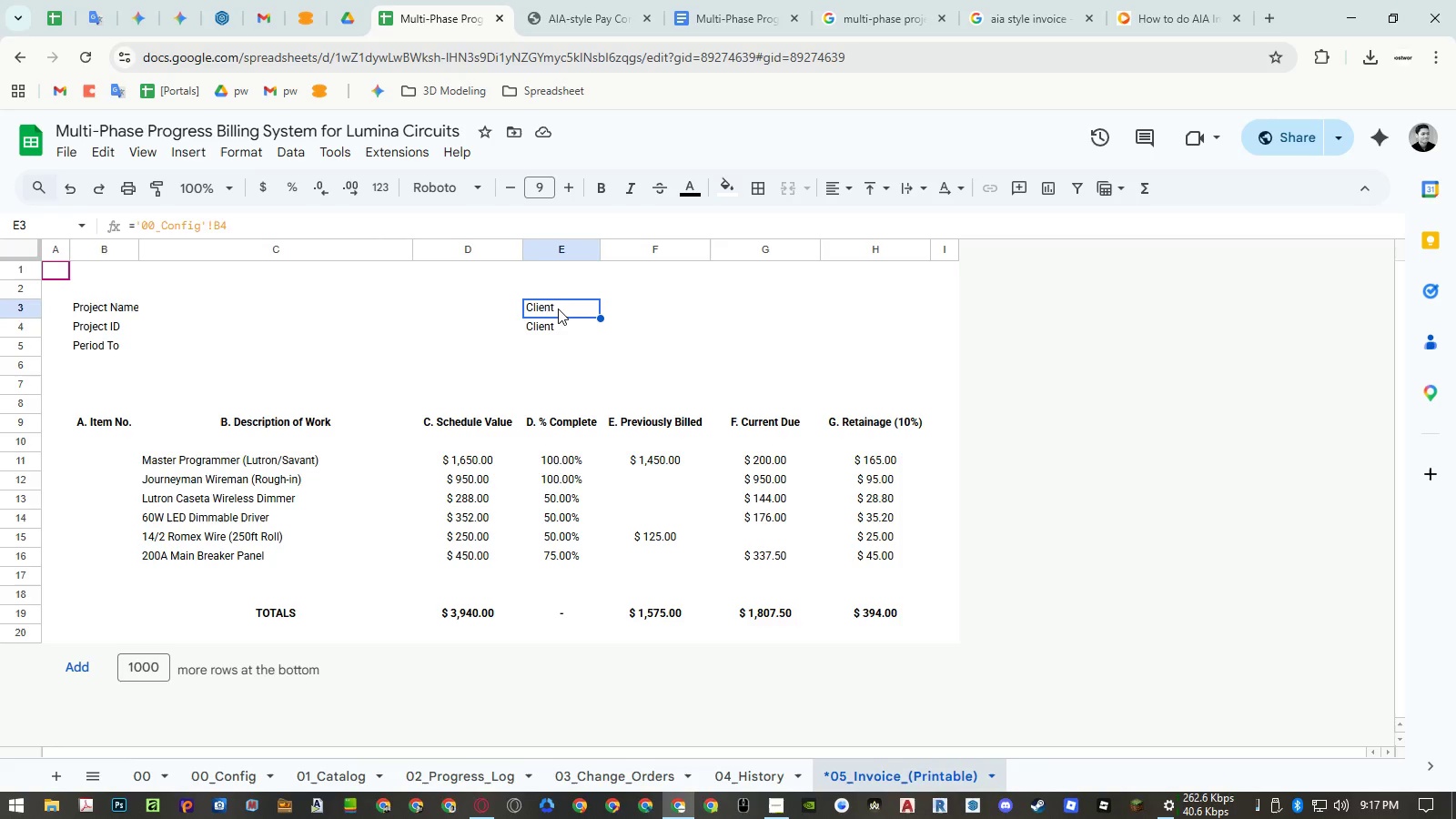 
hold_key(key=ShiftLeft, duration=1.5)
 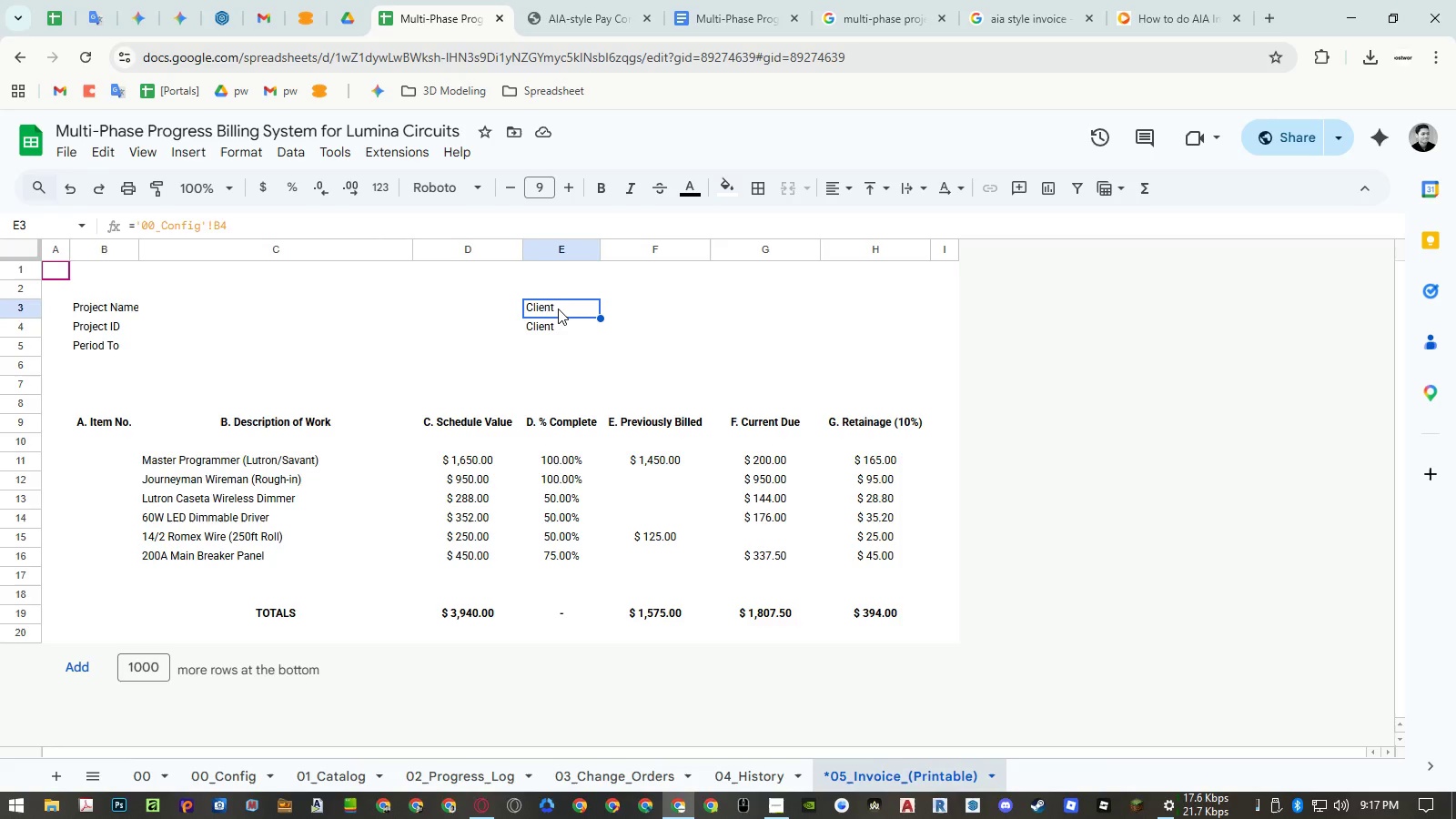 
type(Contractor)
 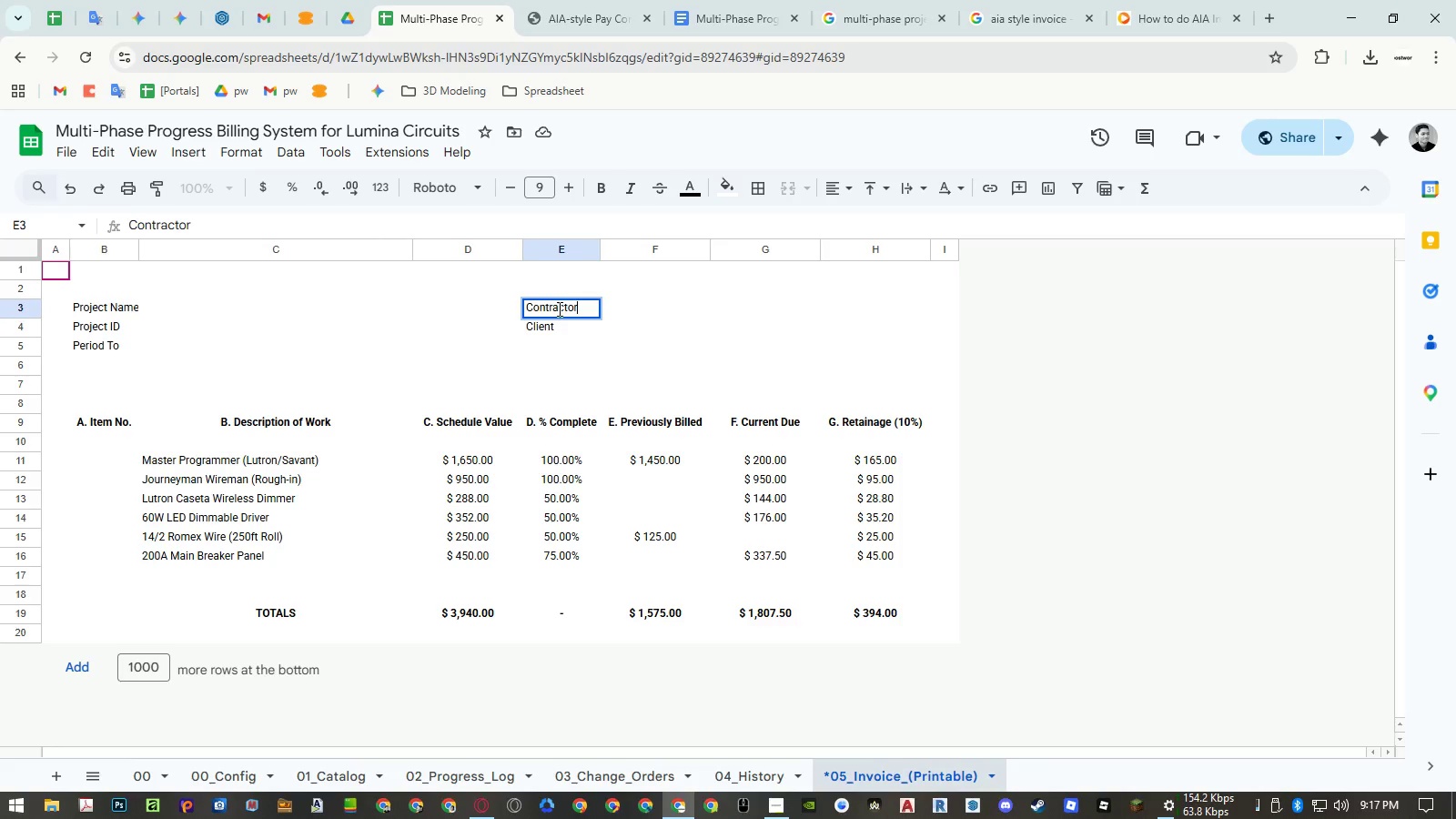 
key(Enter)
 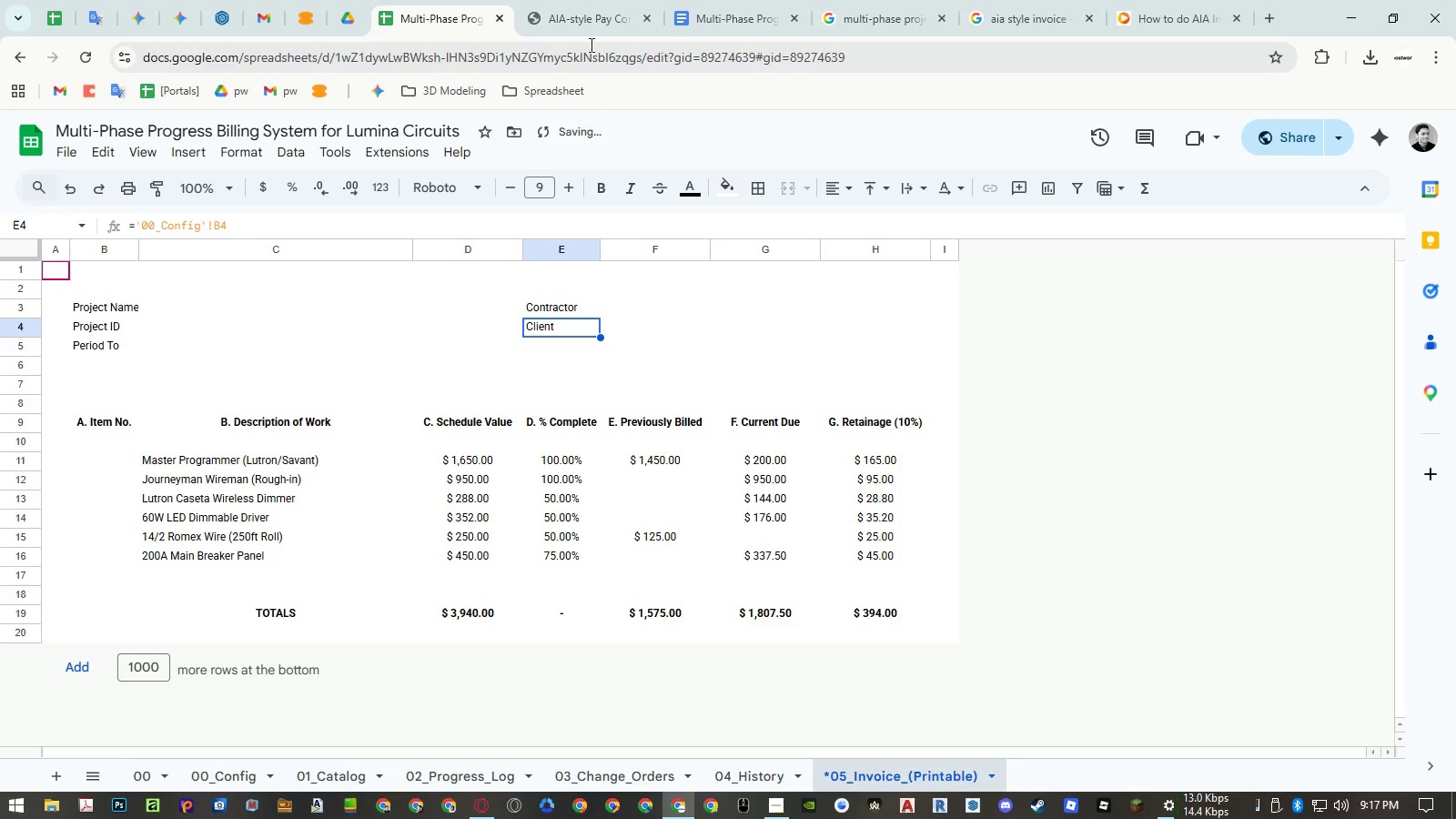 
left_click([590, 8])
 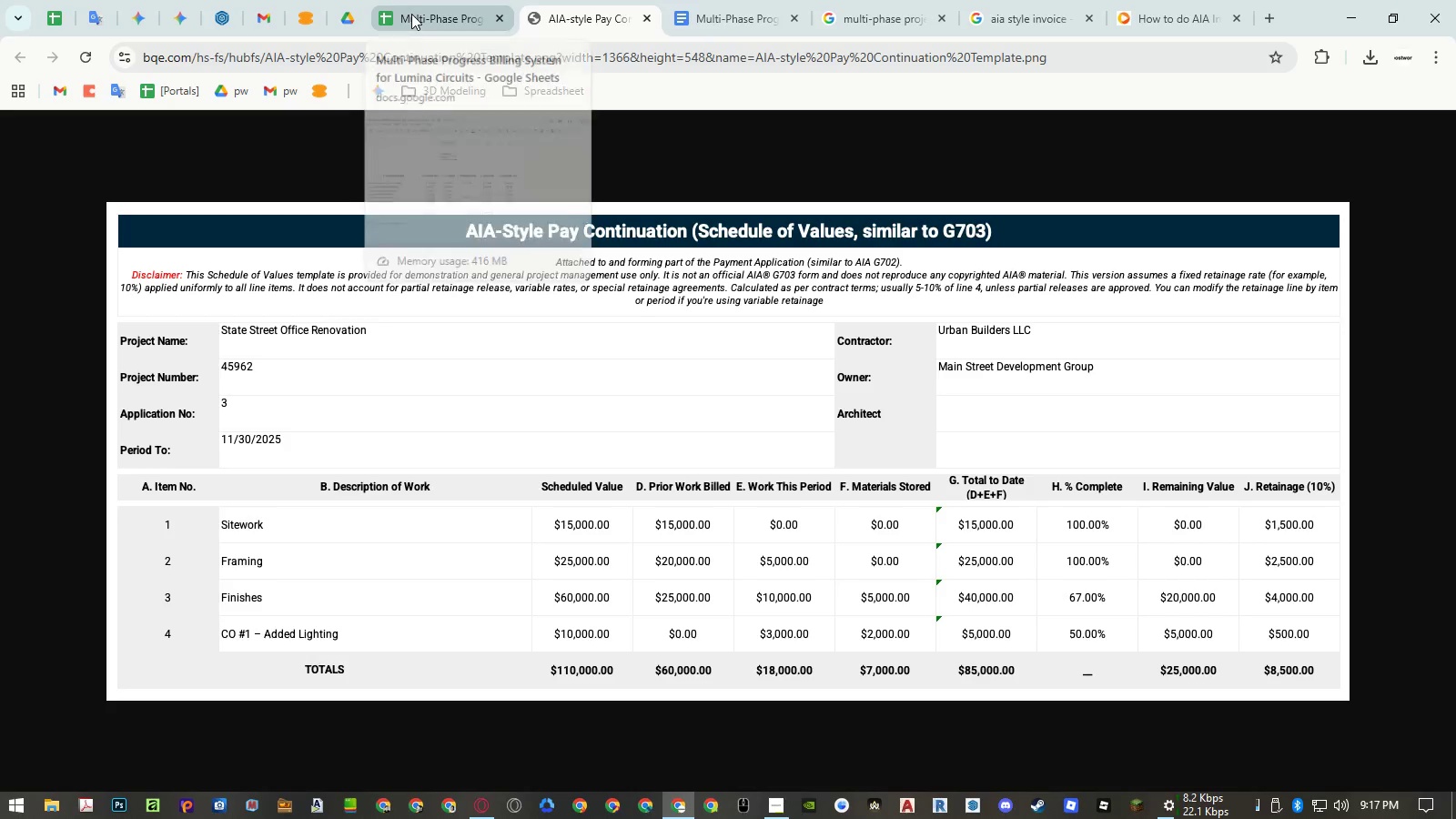 
left_click([411, 14])
 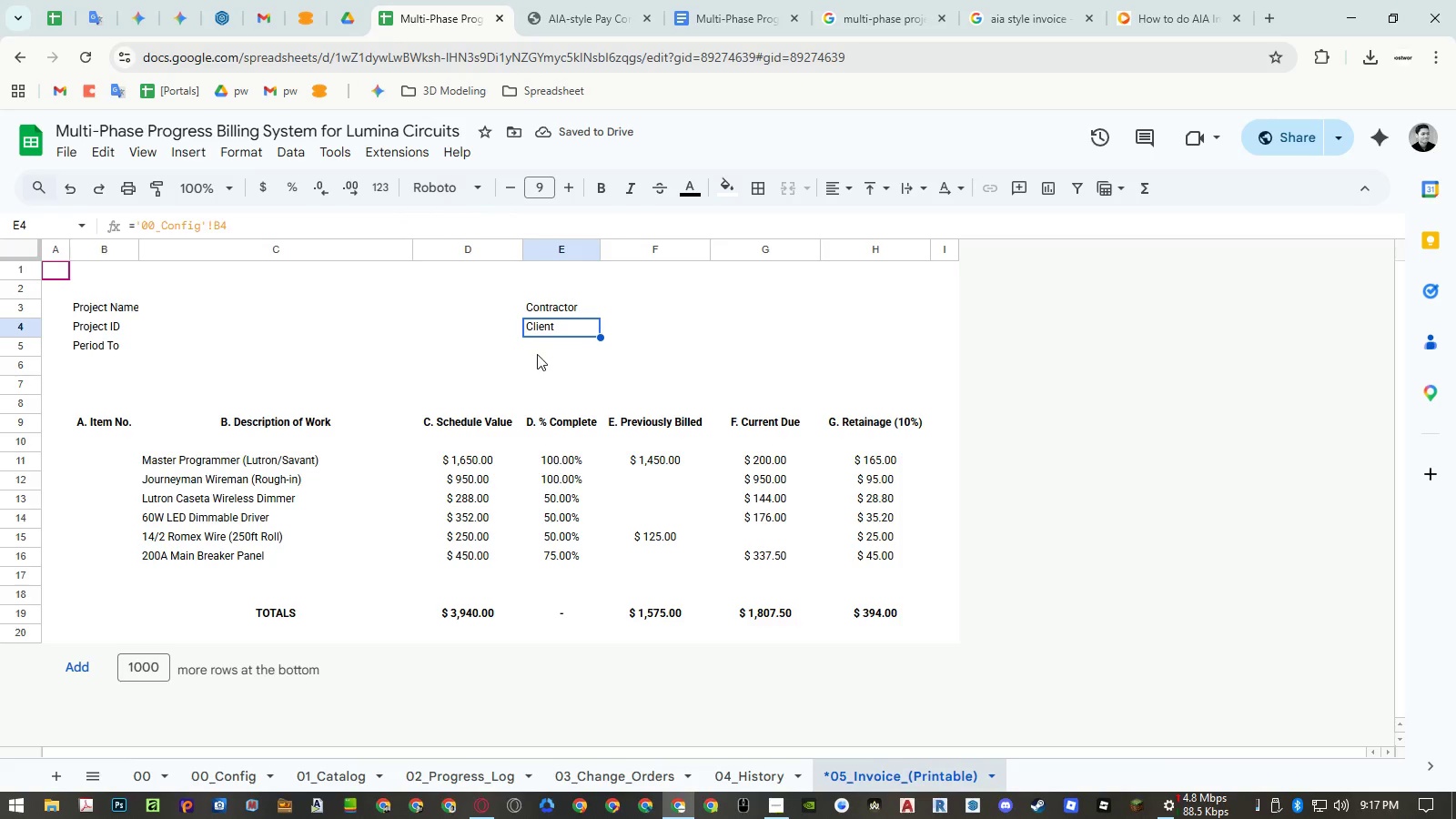 
left_click([229, 766])
 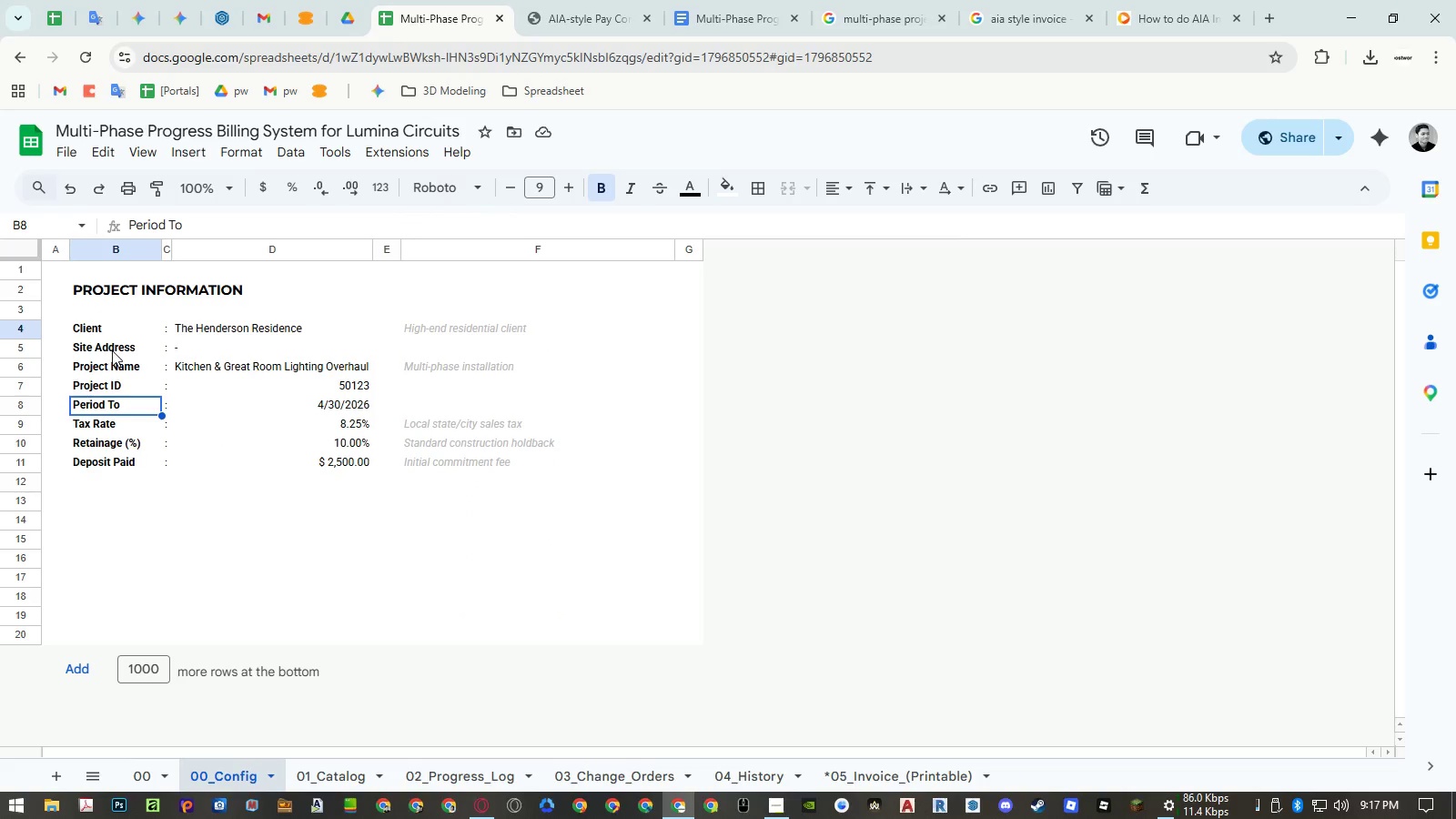 
left_click([112, 350])
 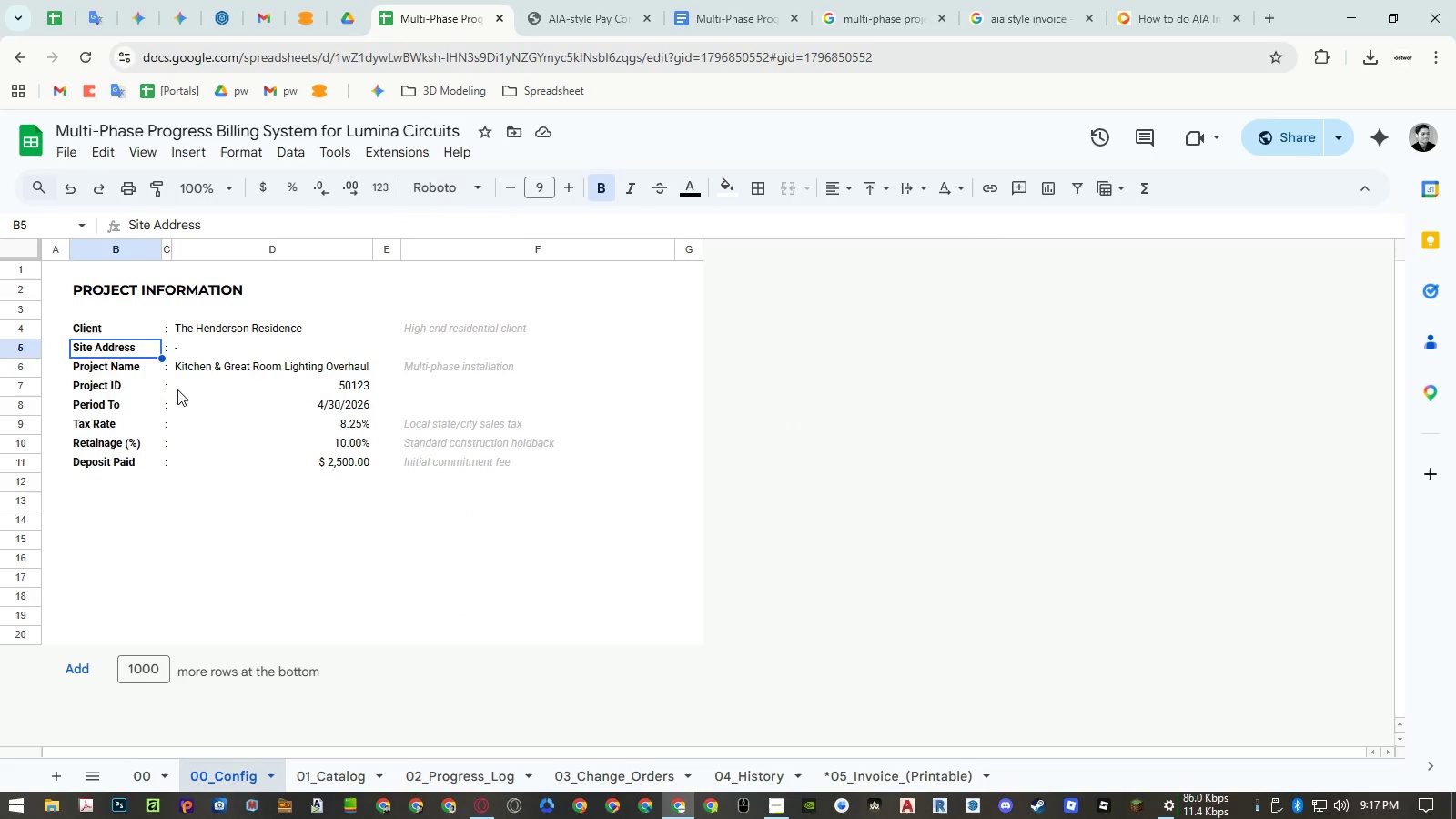 
key(Control+ControlLeft)
 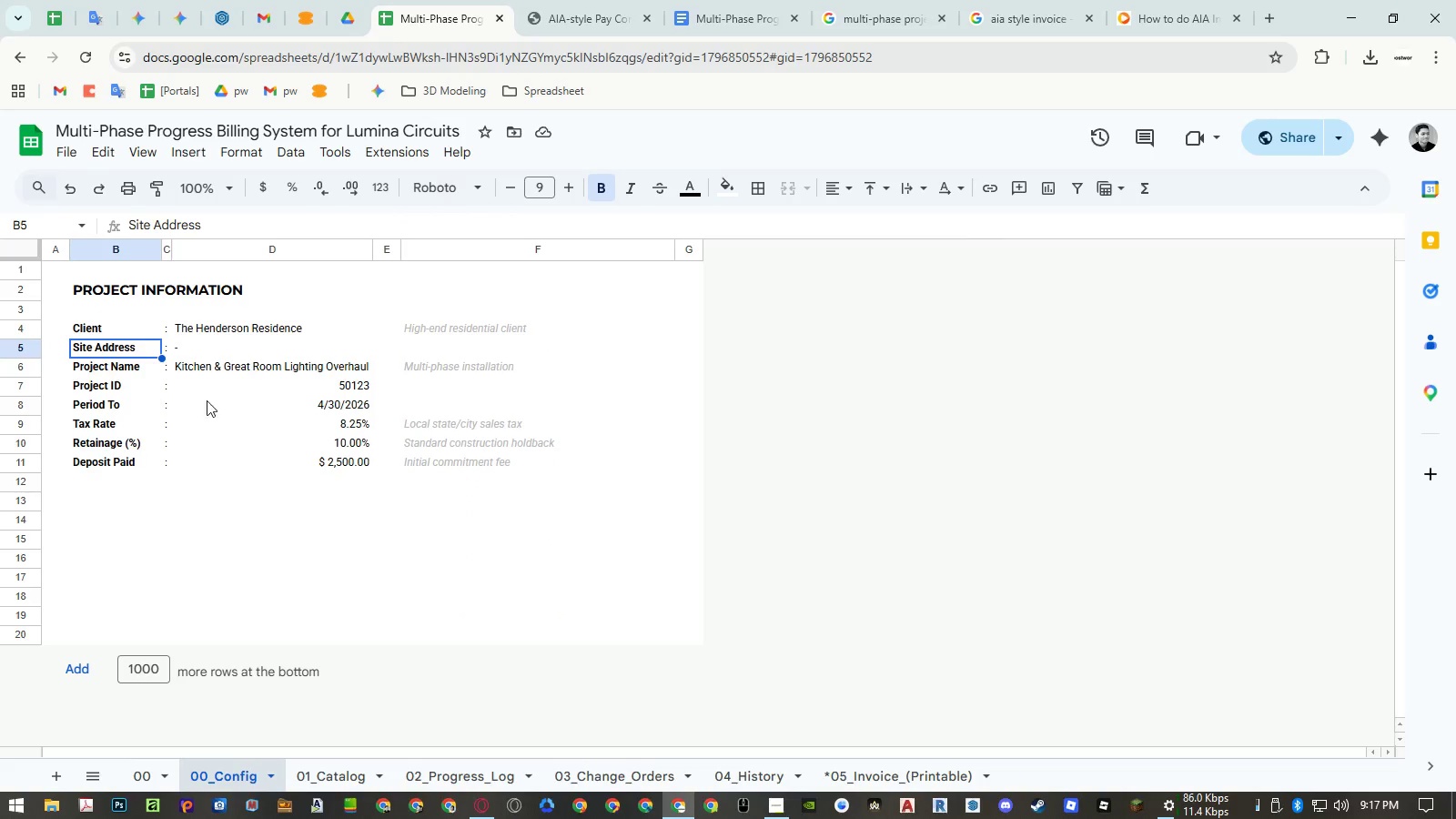 
key(Control+C)
 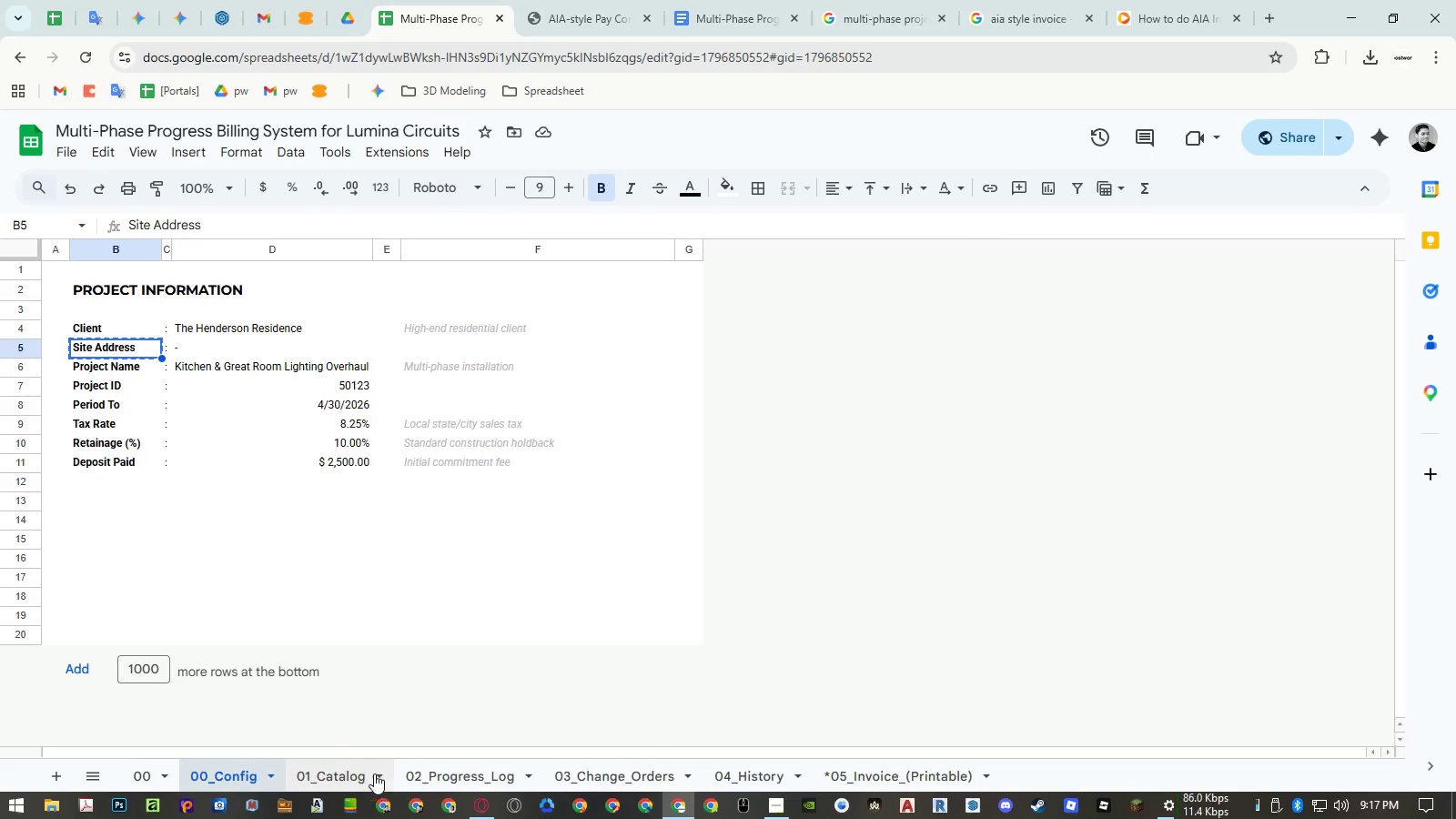 
left_click([357, 771])
 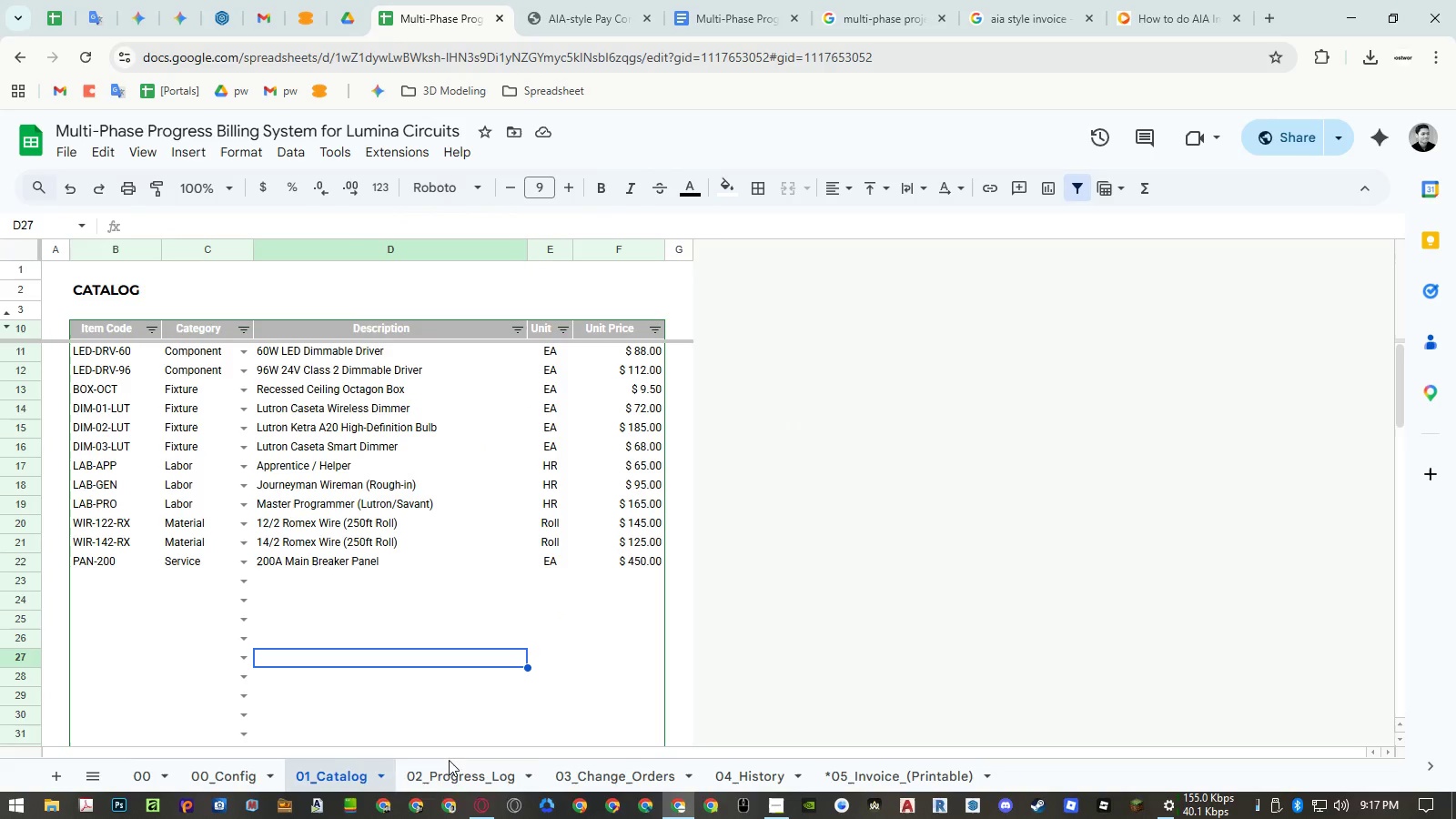 
left_click([450, 784])
 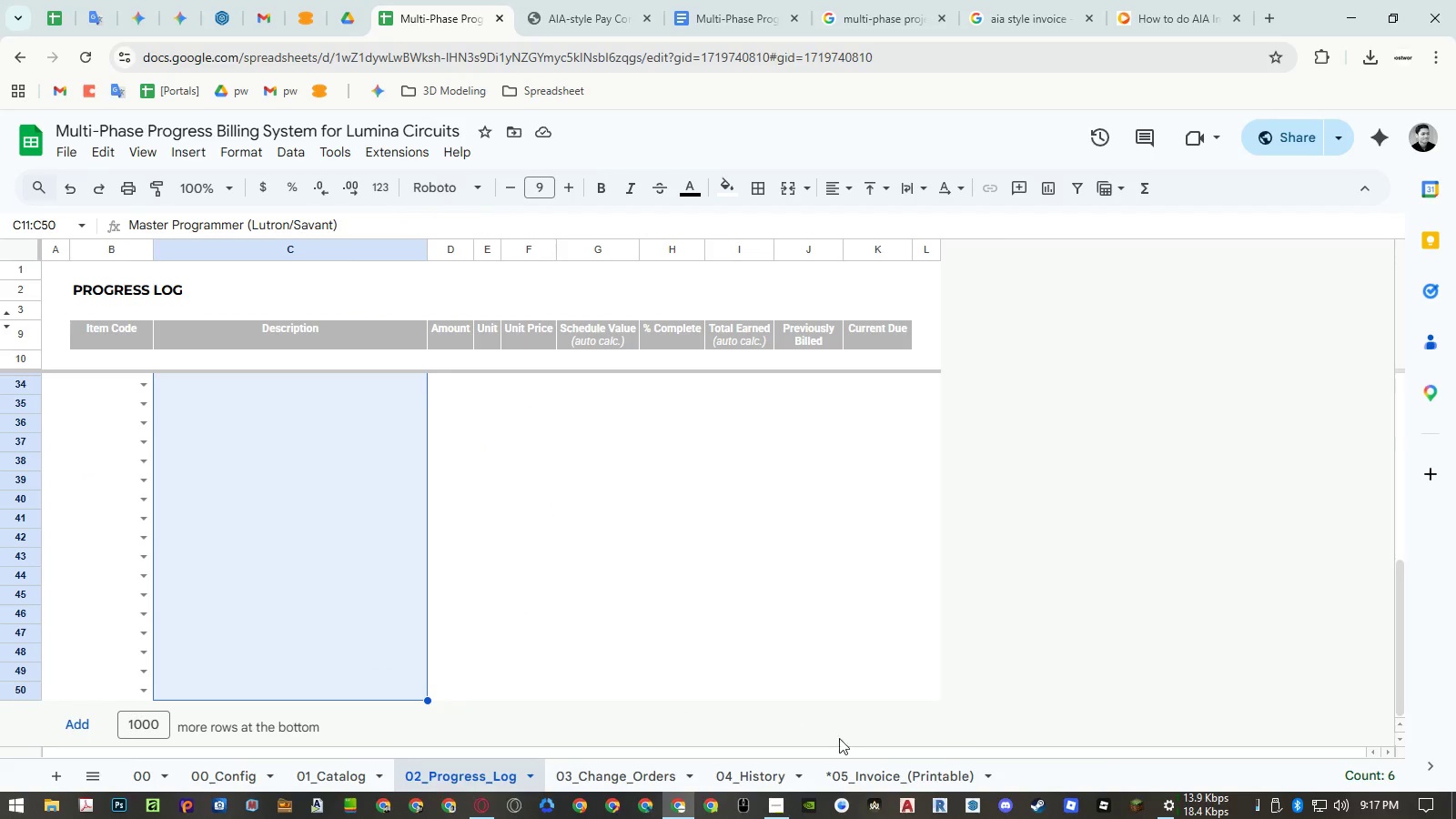 
left_click_drag(start_coordinate=[881, 767], to_coordinate=[553, 349])
 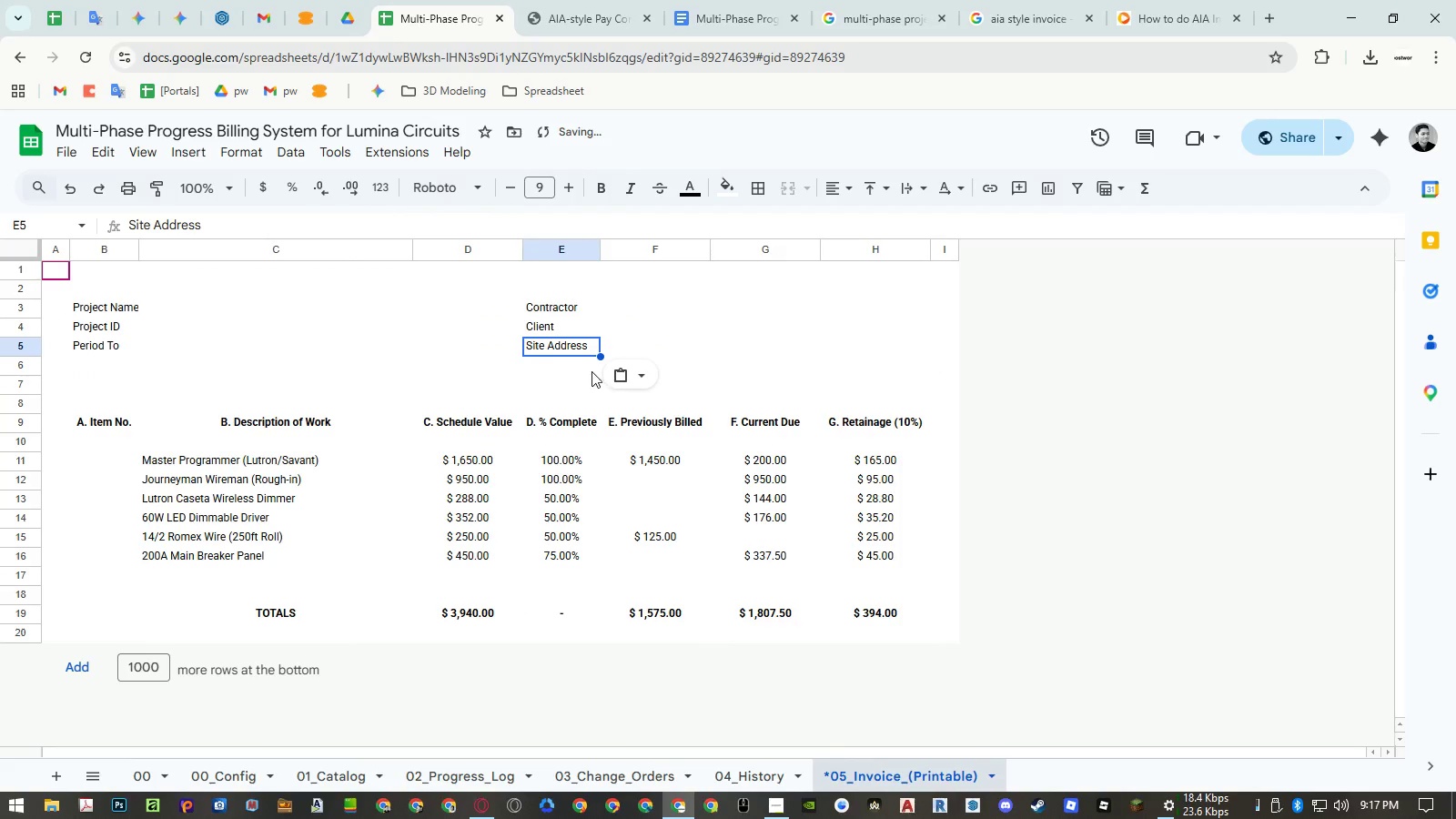 
left_click([553, 349])
 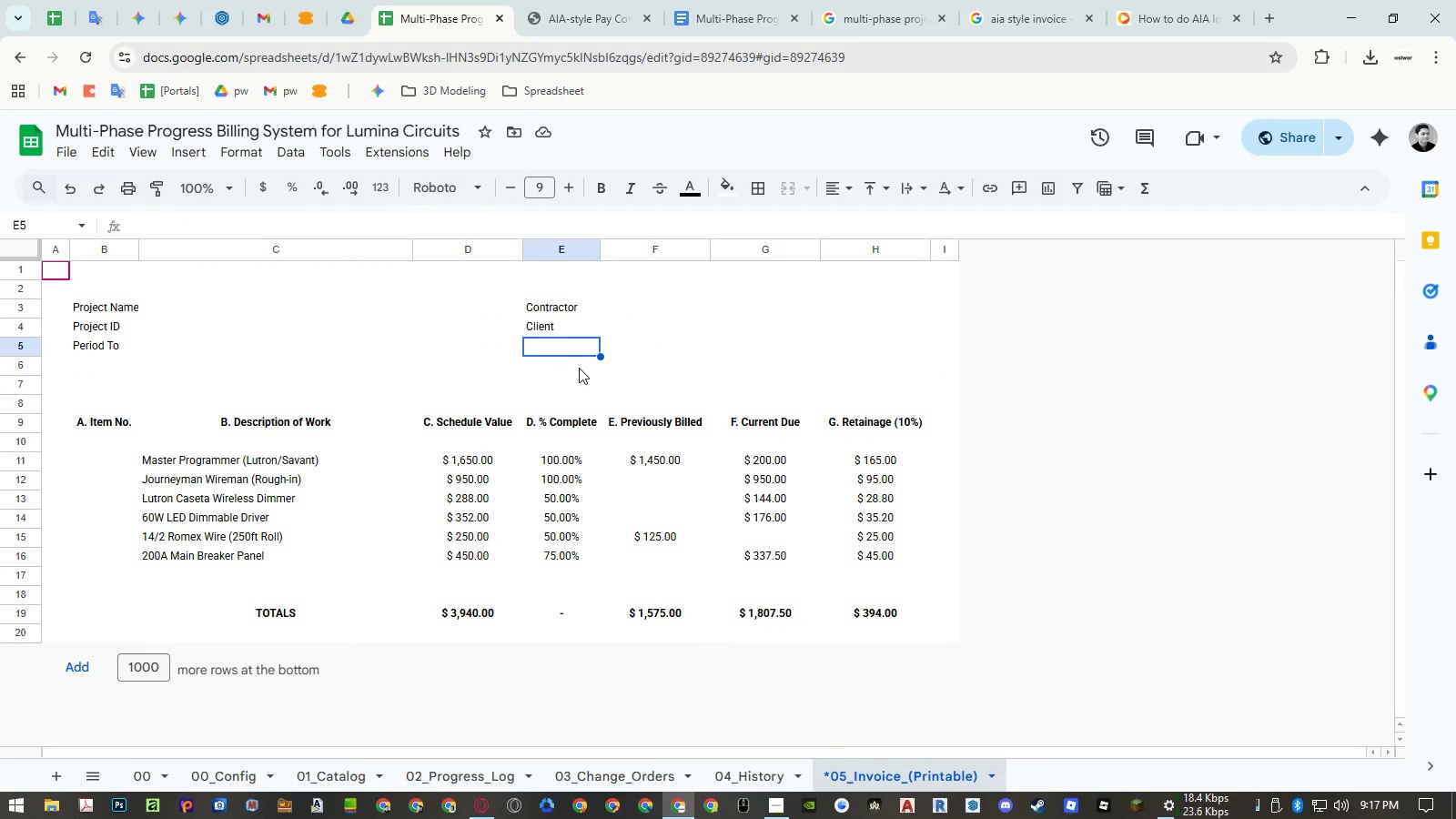 
key(Control+ControlLeft)
 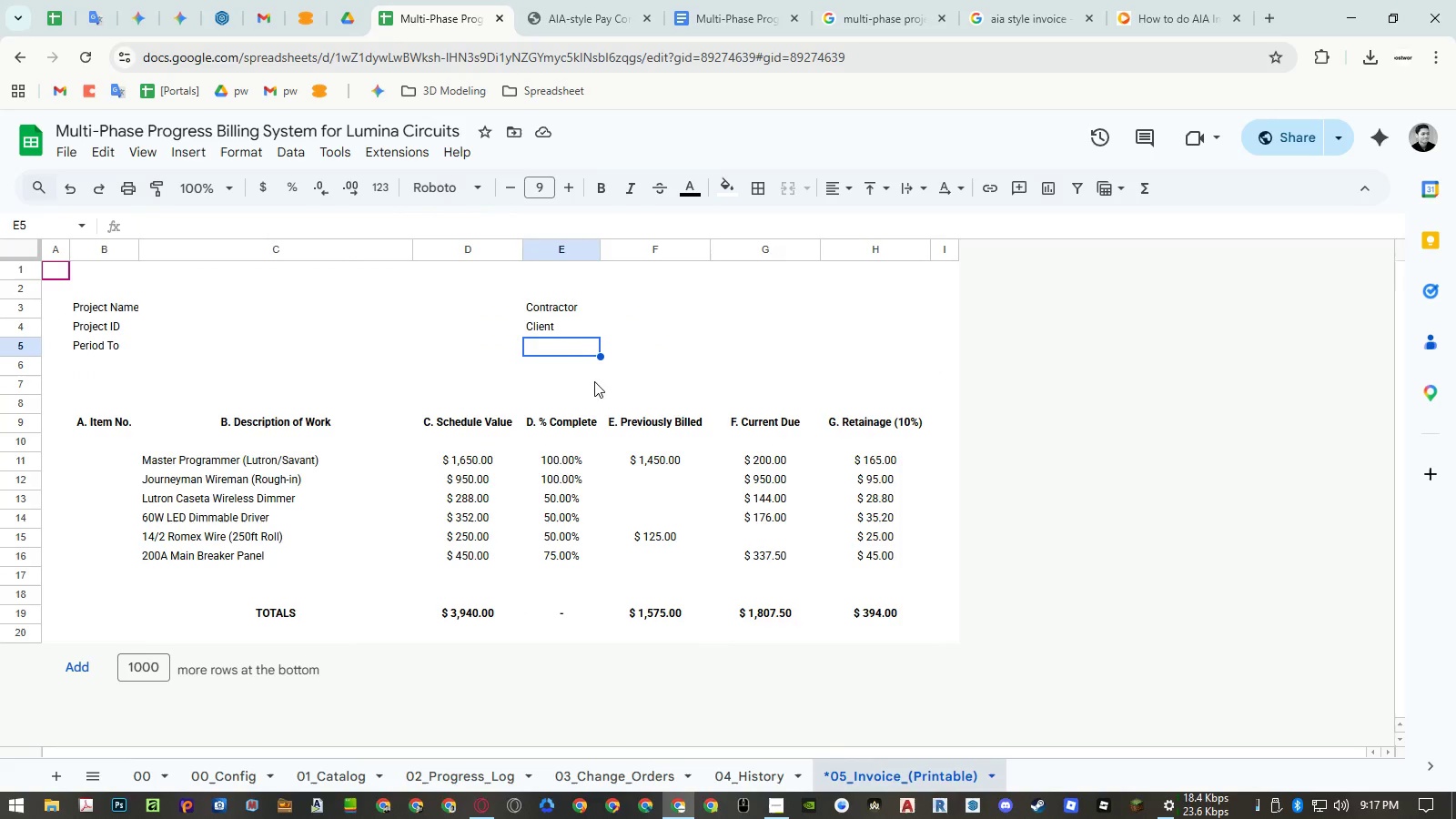 
key(Control+Shift+ShiftLeft)
 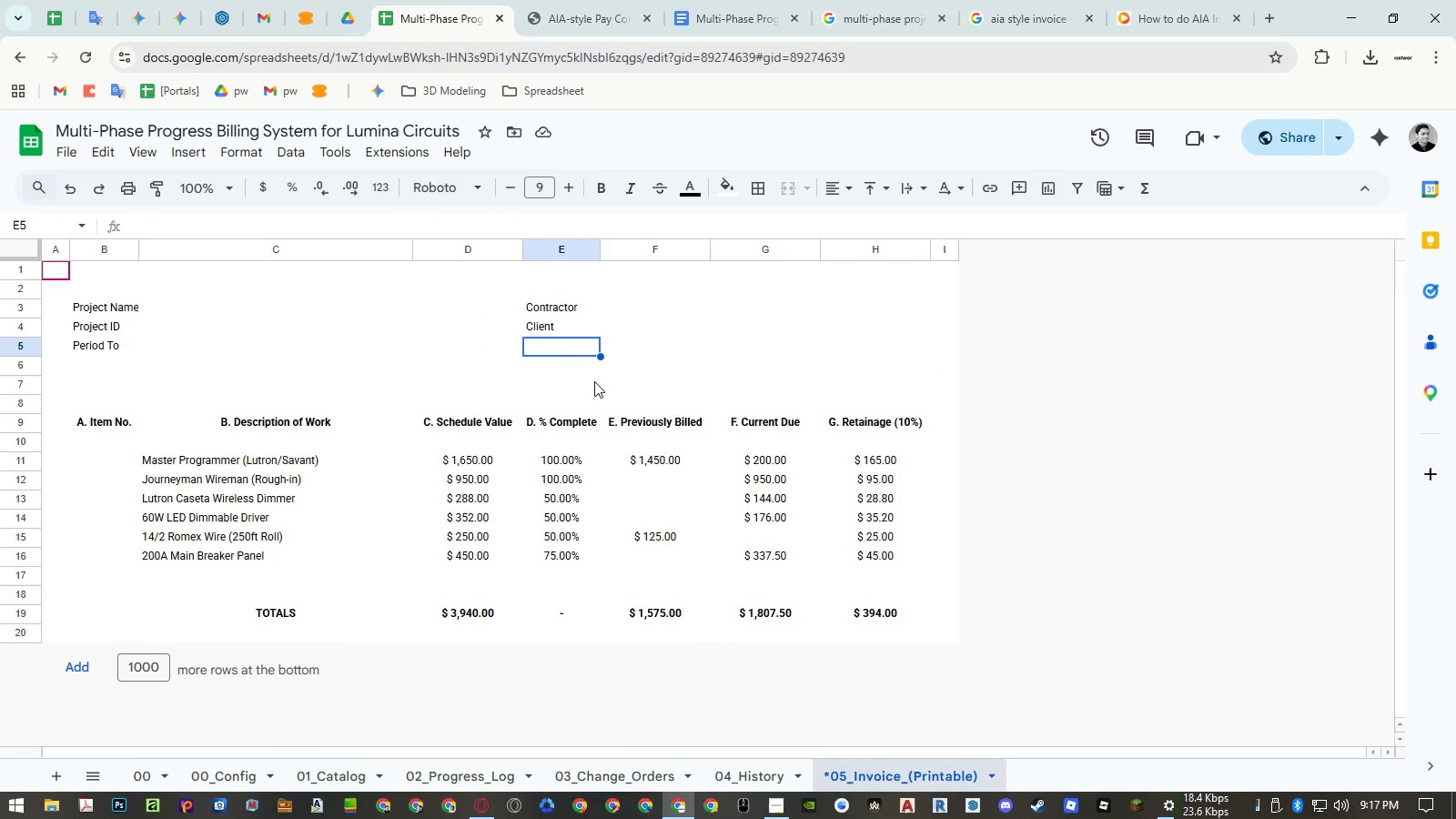 
key(Control+Shift+V)
 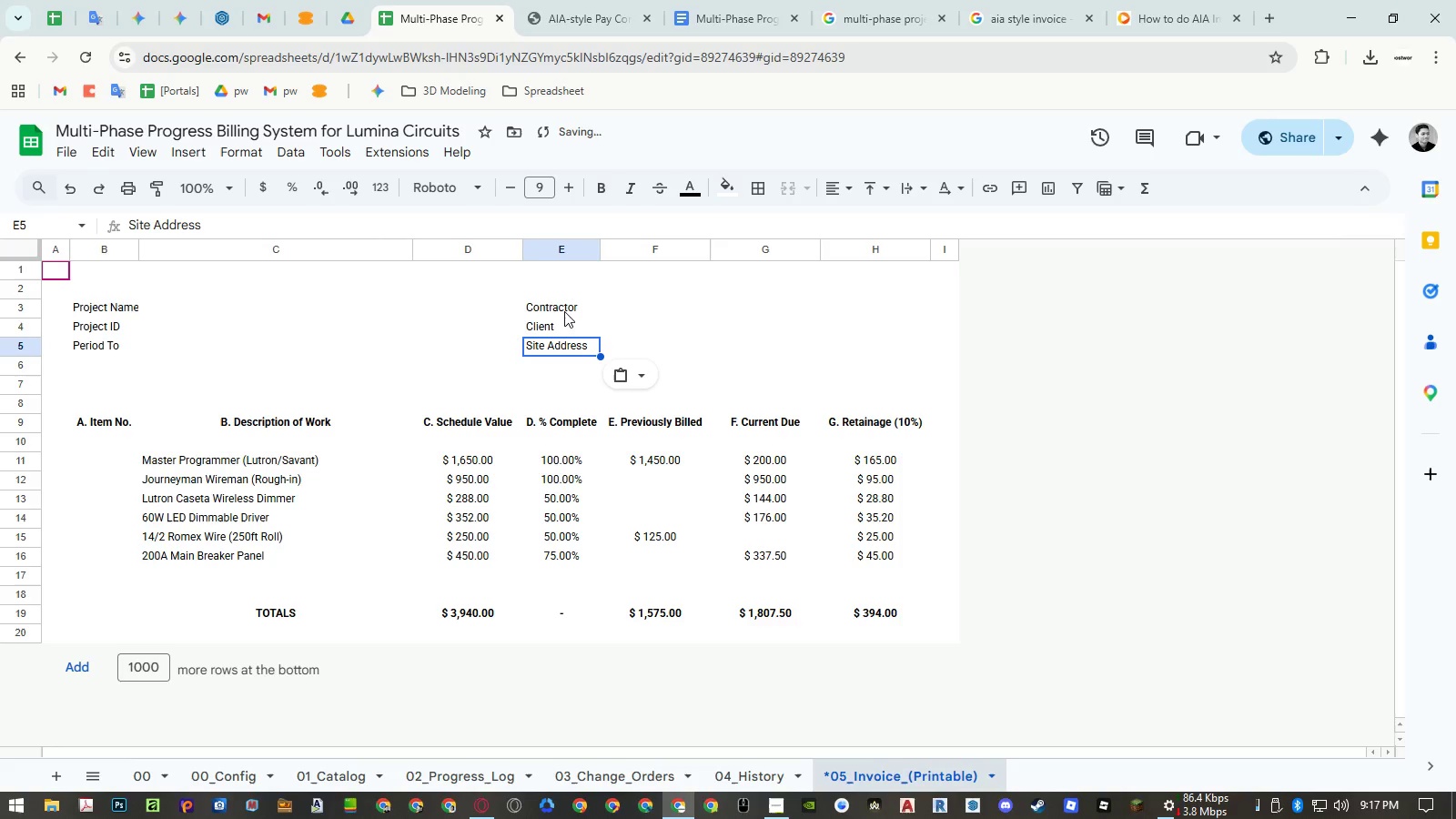 
left_click_drag(start_coordinate=[564, 311], to_coordinate=[106, 344])
 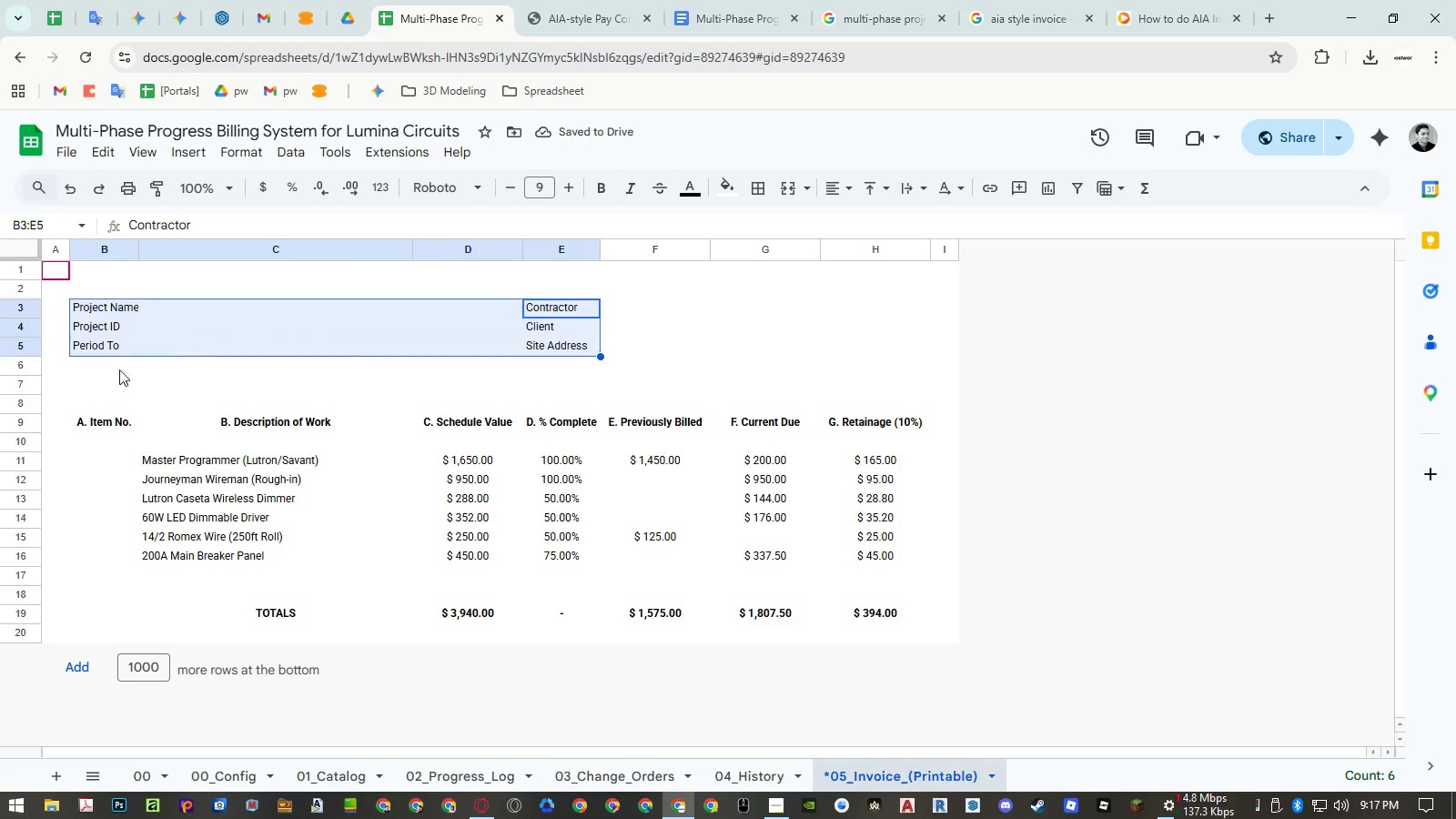 
key(Control+ControlLeft)
 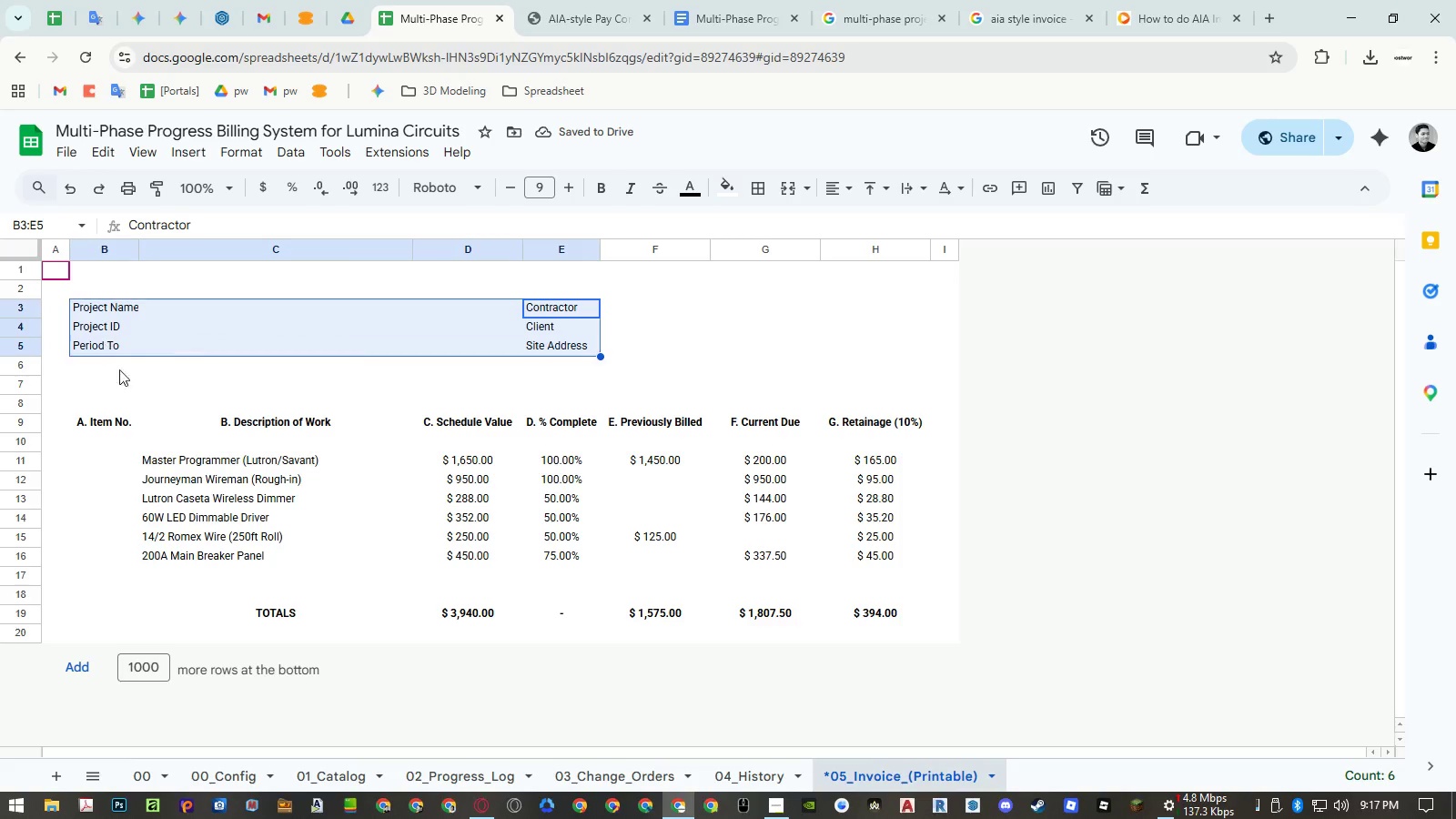 
key(Control+C)
 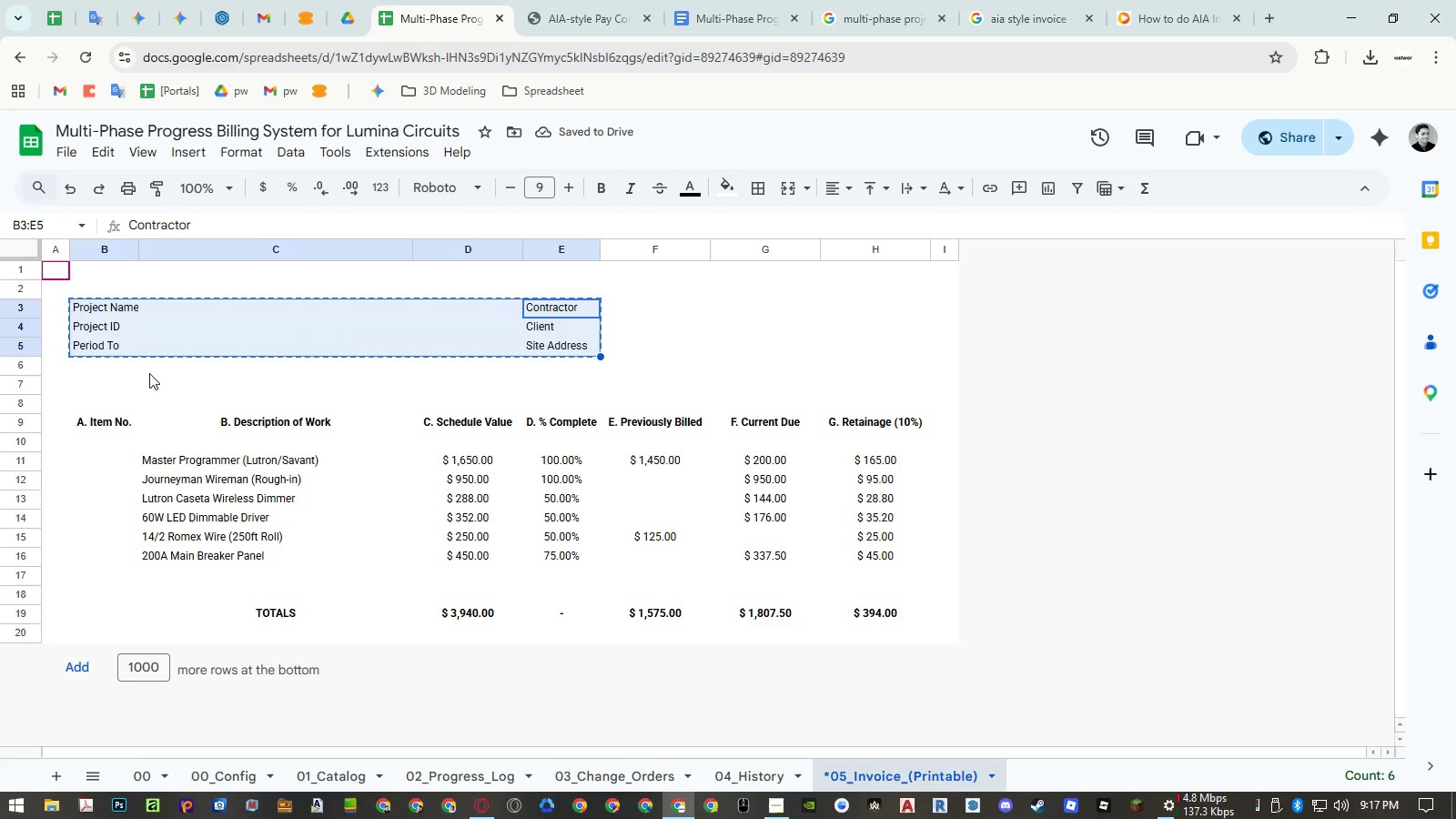 
key(Control+ControlLeft)
 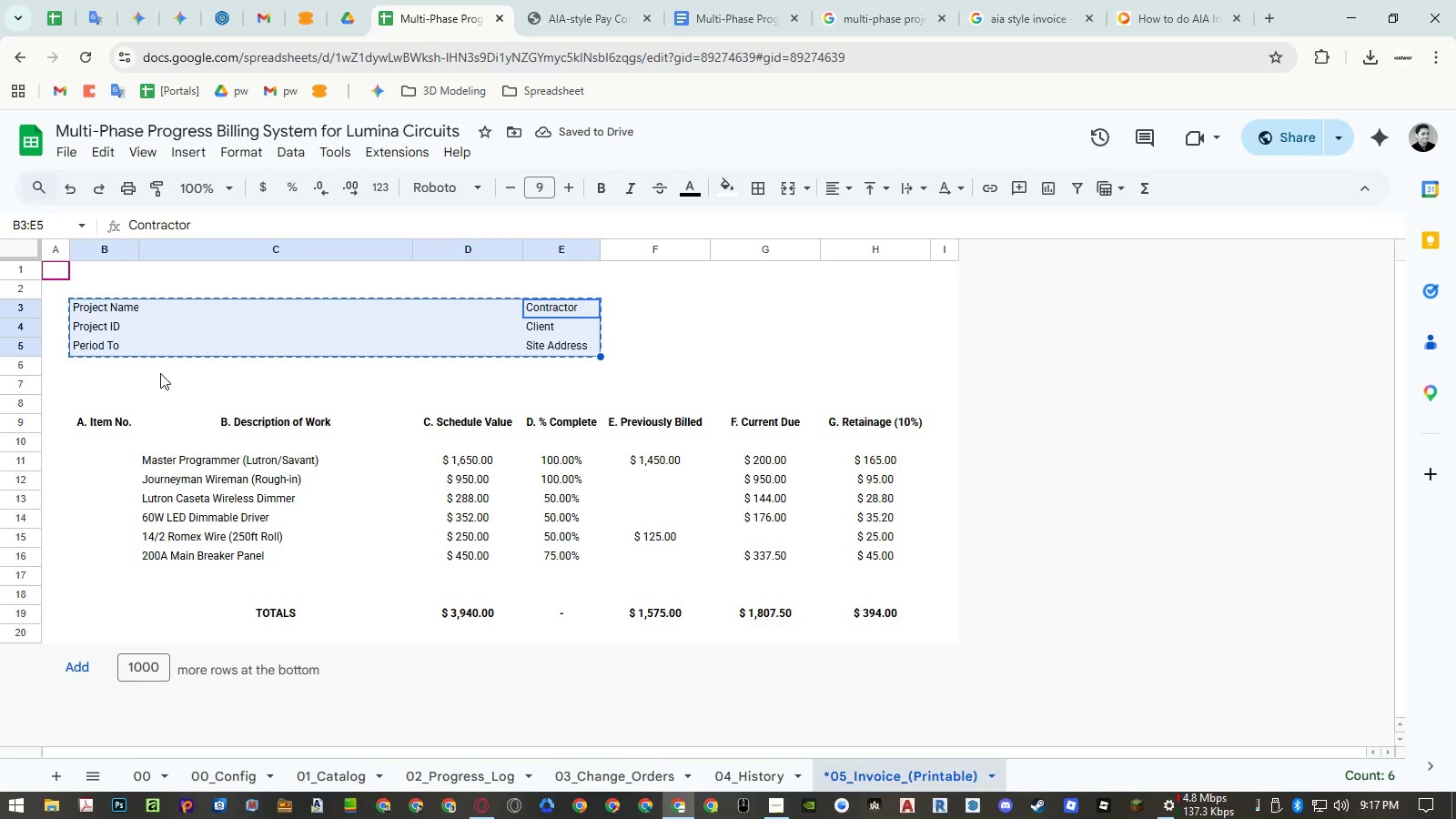 
key(Control+Shift+ShiftLeft)
 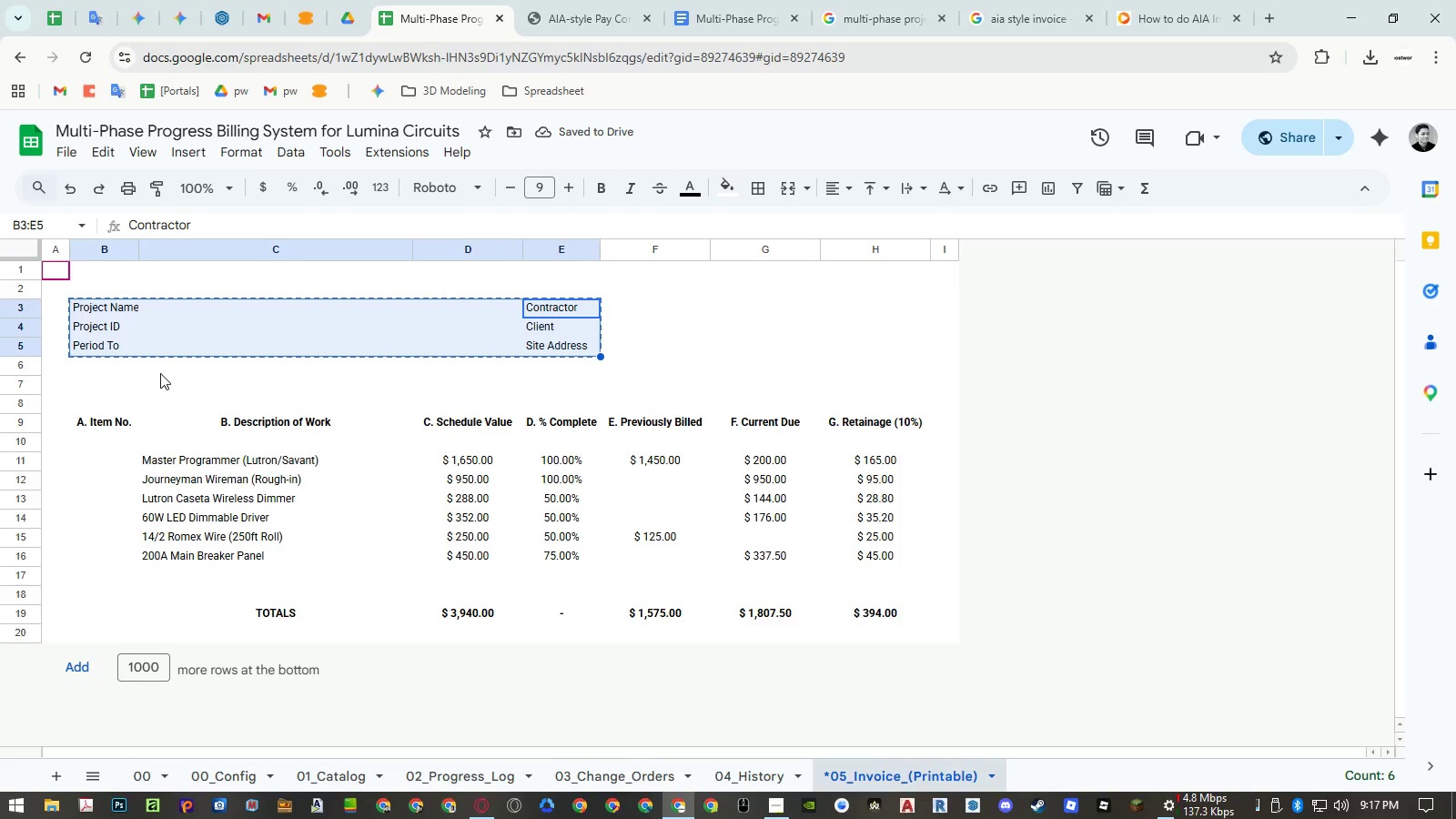 
key(Control+Shift+V)
 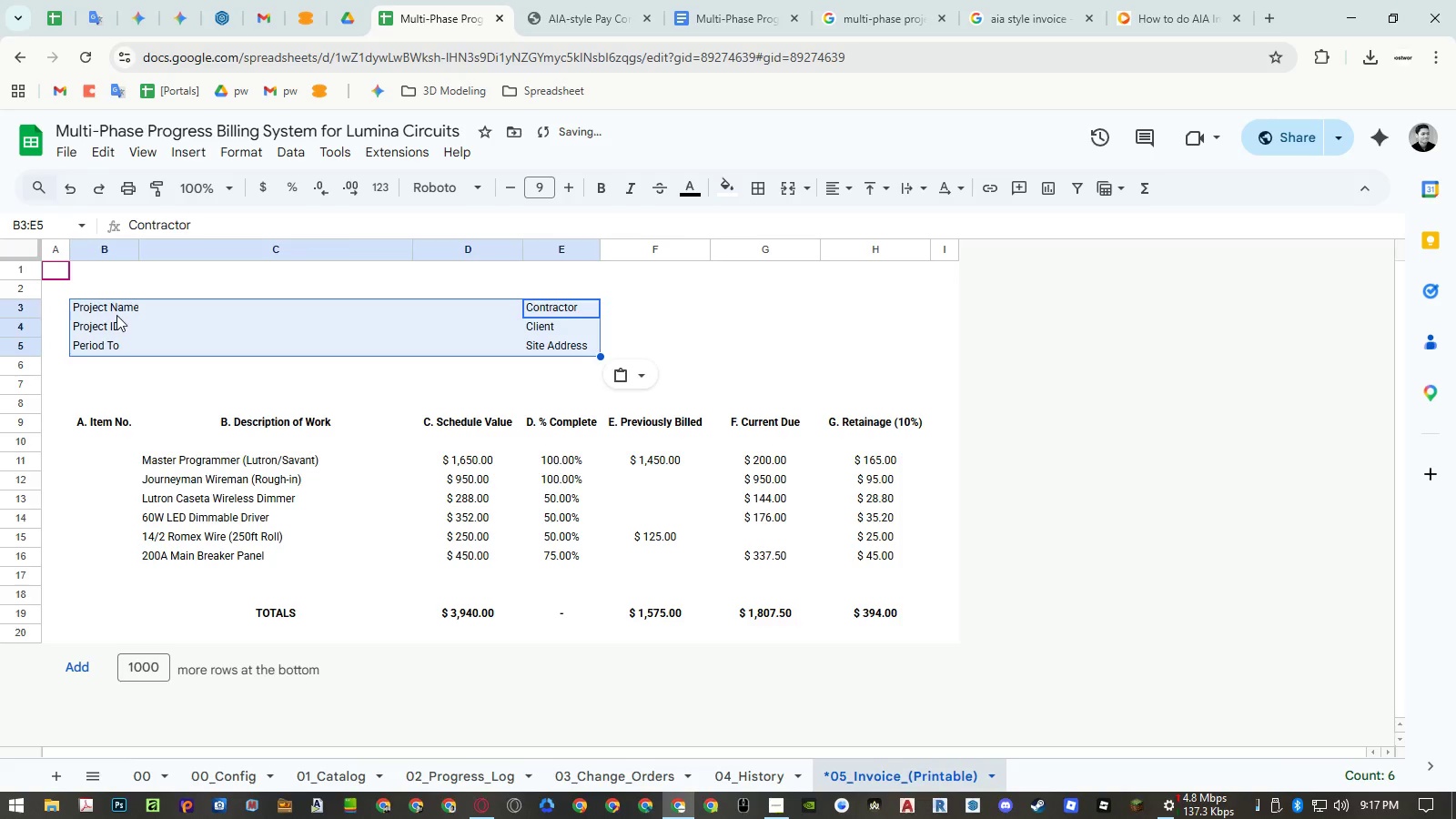 
double_click([116, 314])
 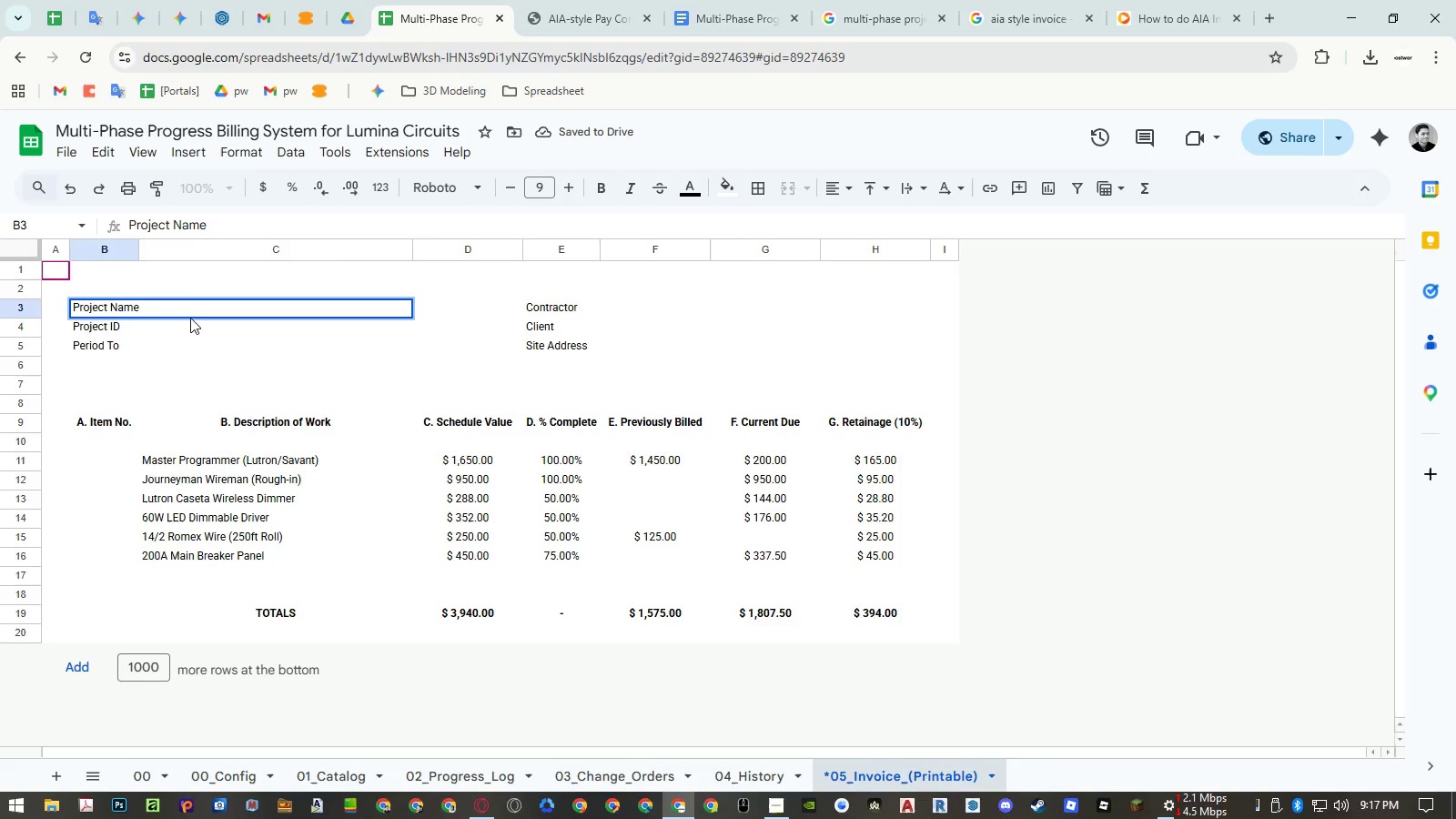 
key(Escape)
 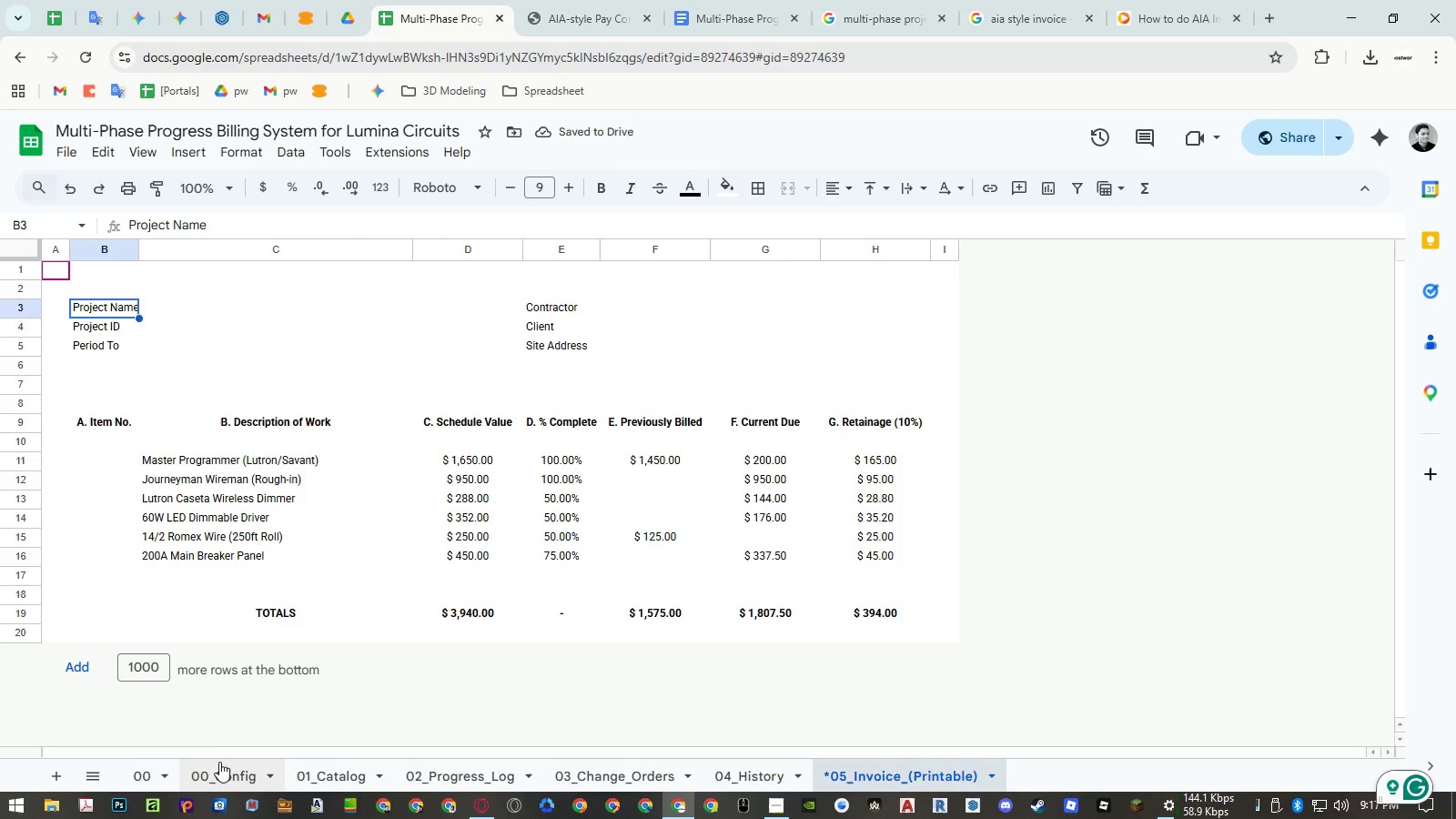 
left_click([219, 763])
 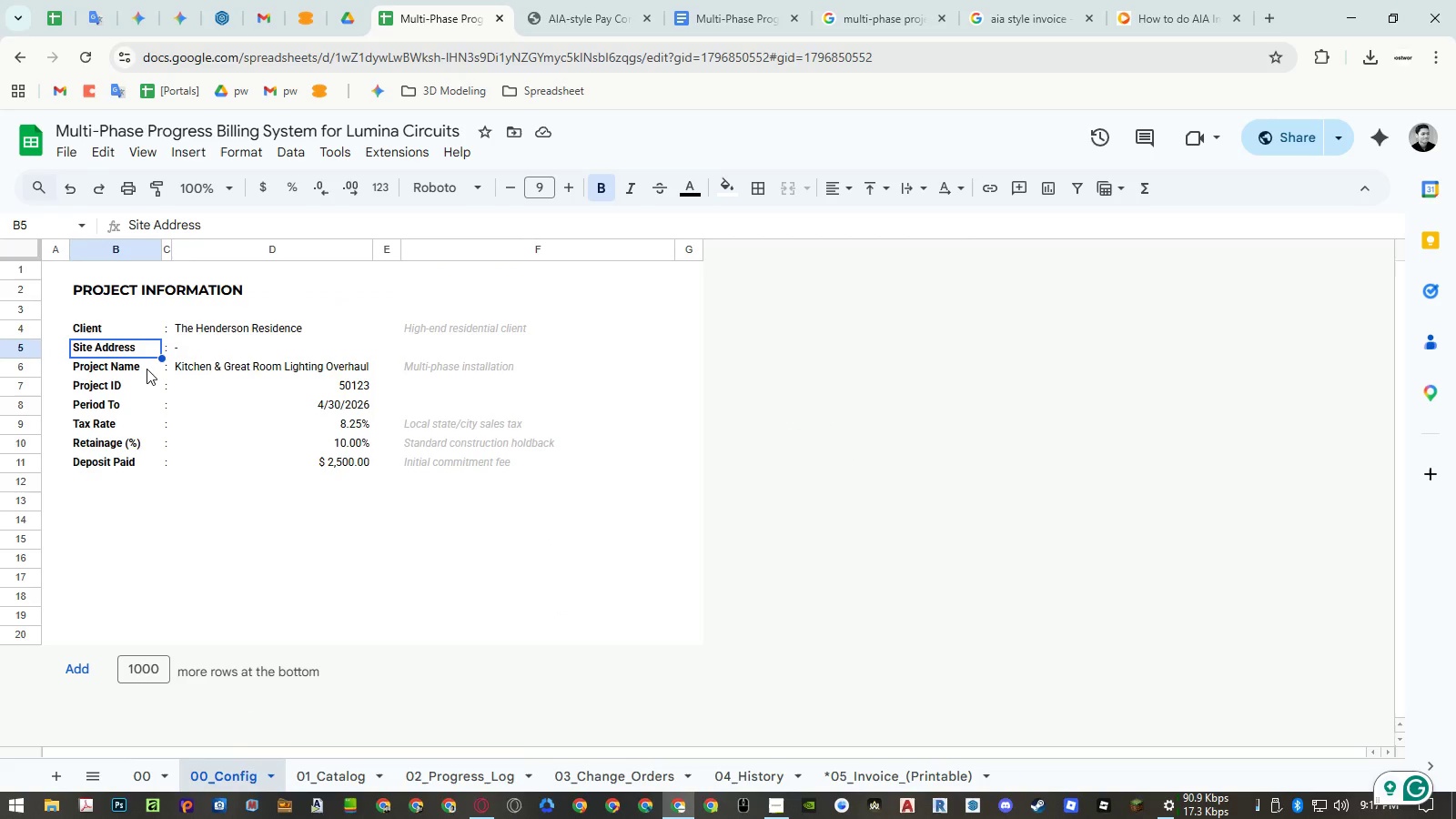 
double_click([147, 369])
 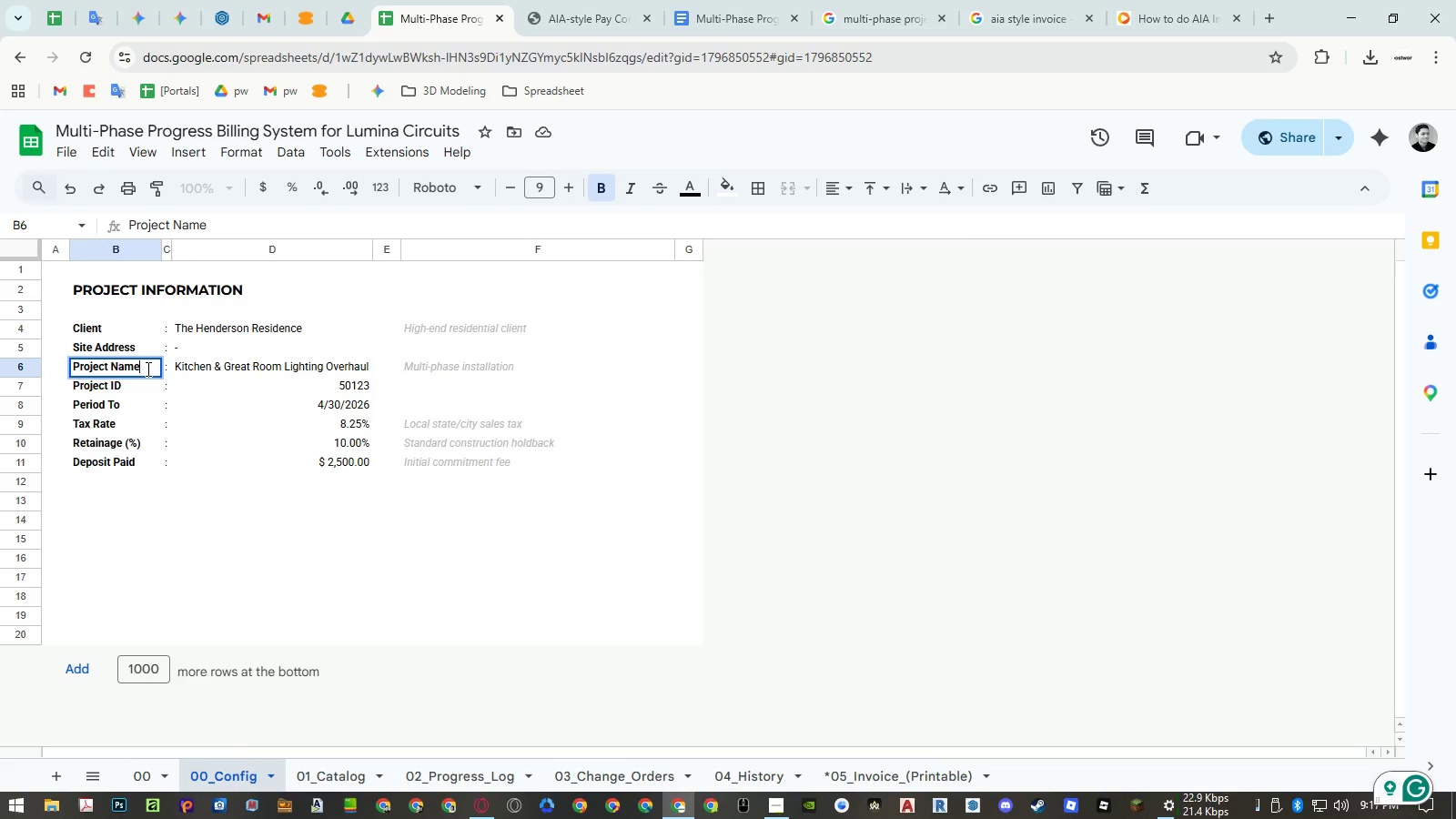 
key(Escape)
 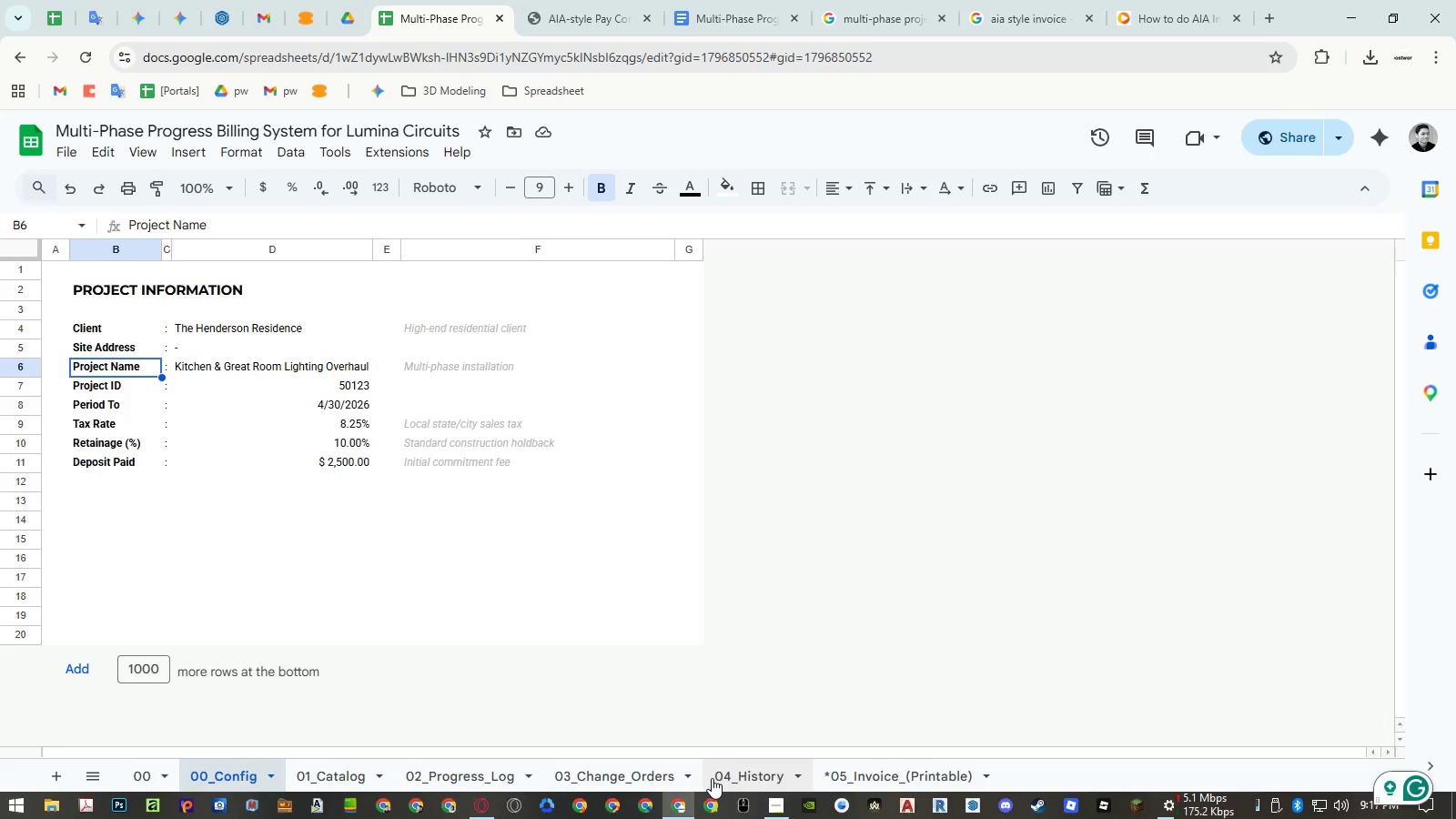 
left_click([869, 773])
 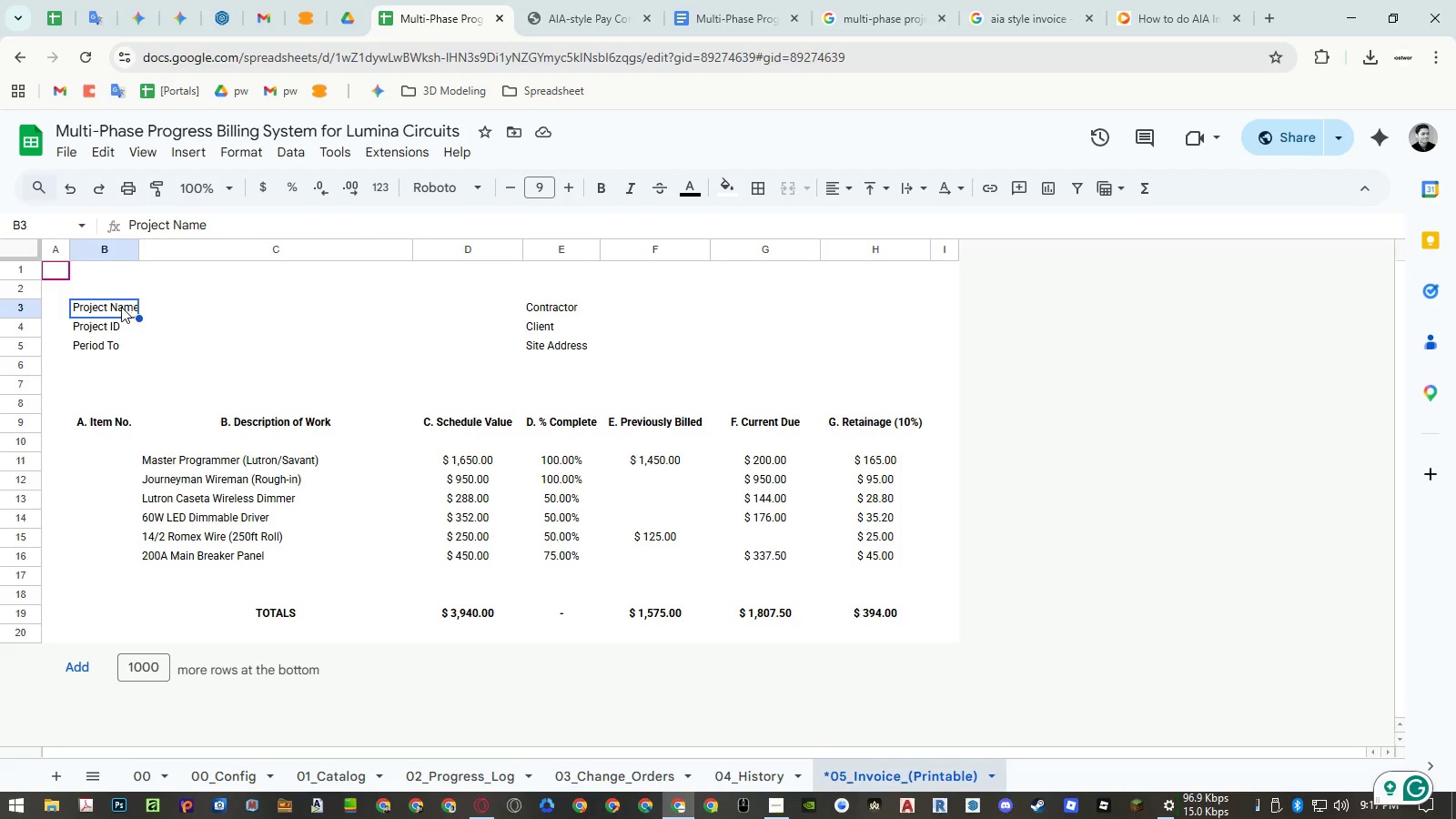 
double_click([120, 307])
 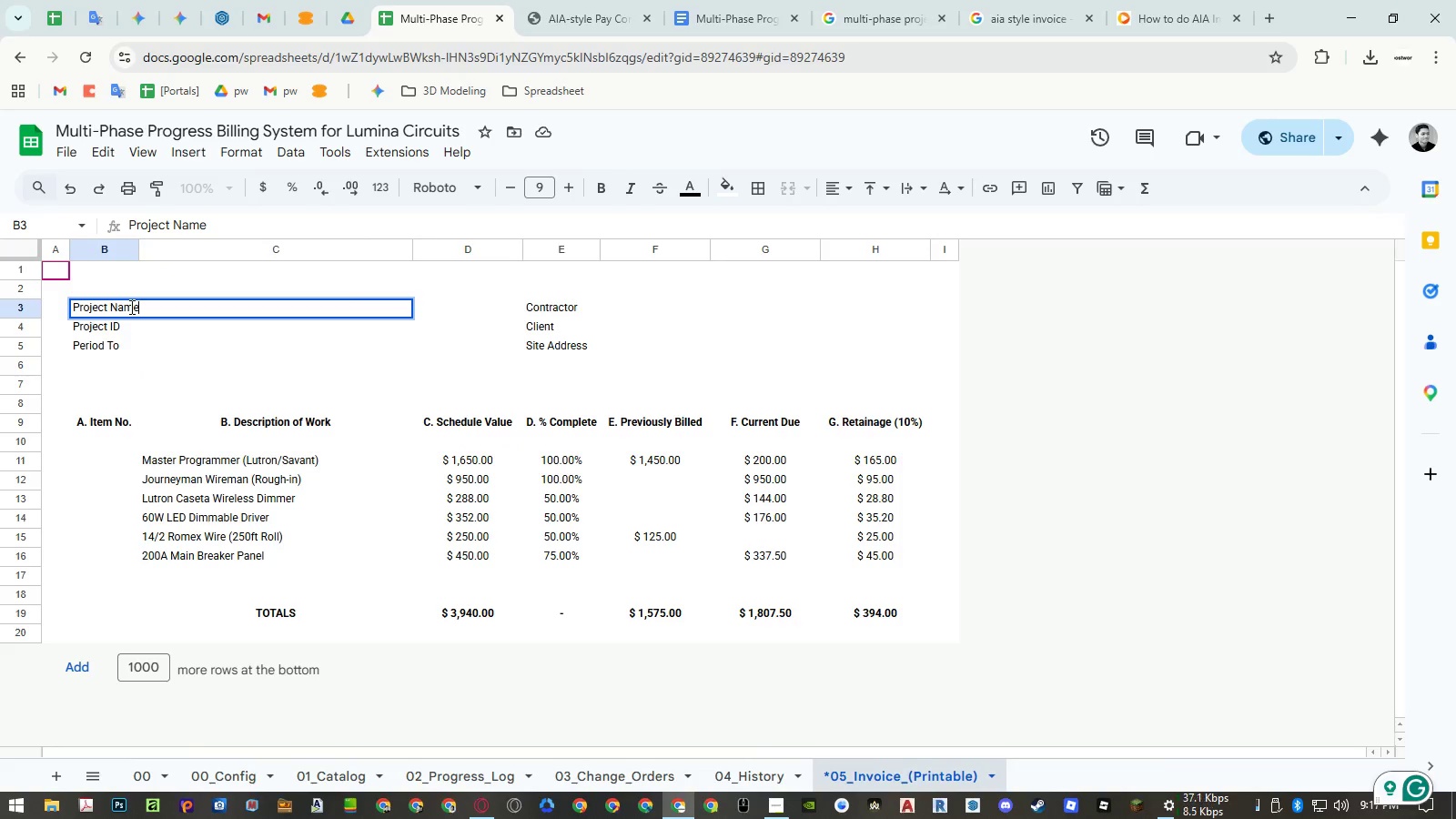 
double_click([130, 307])
 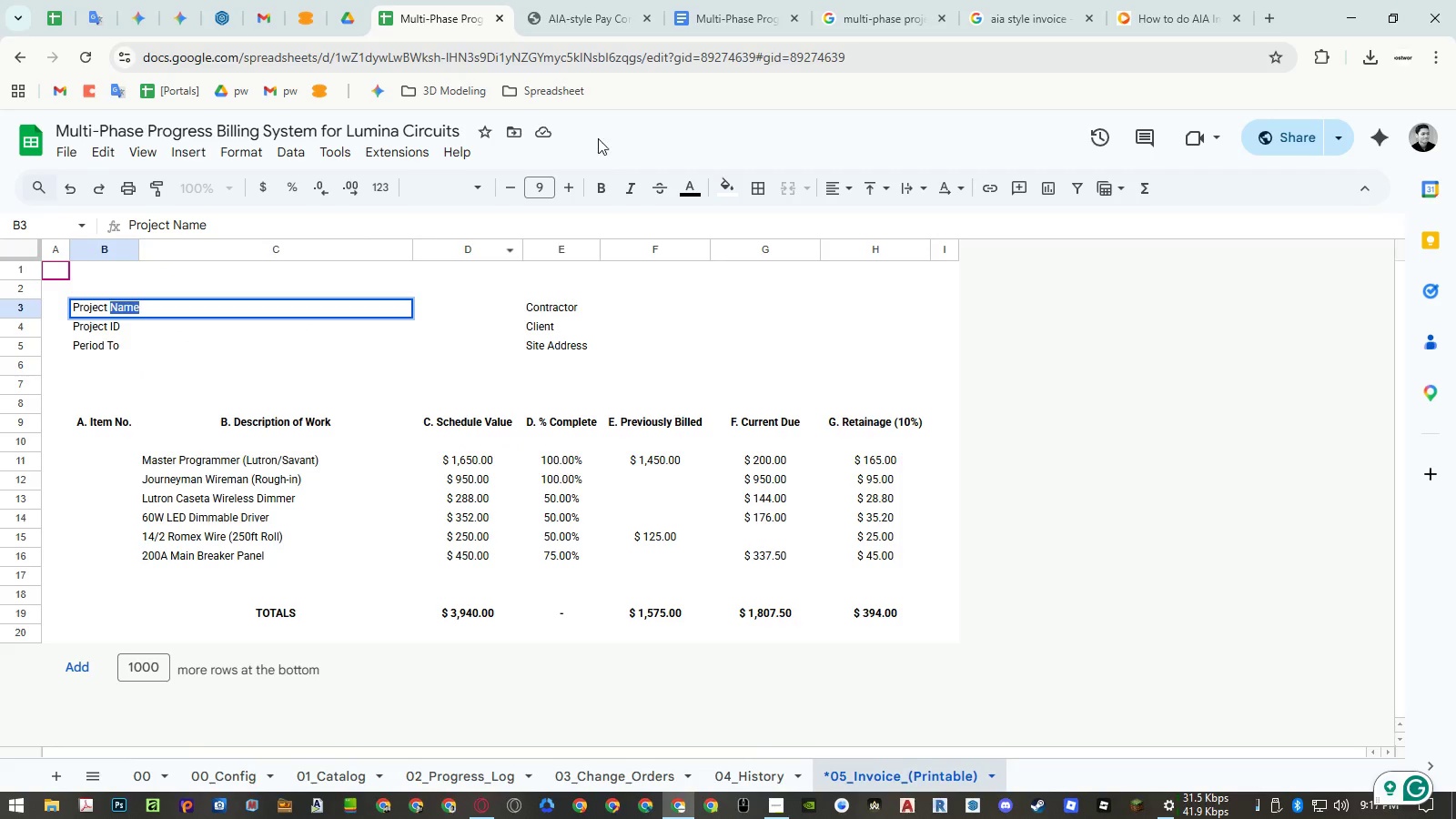 
key(Escape)
 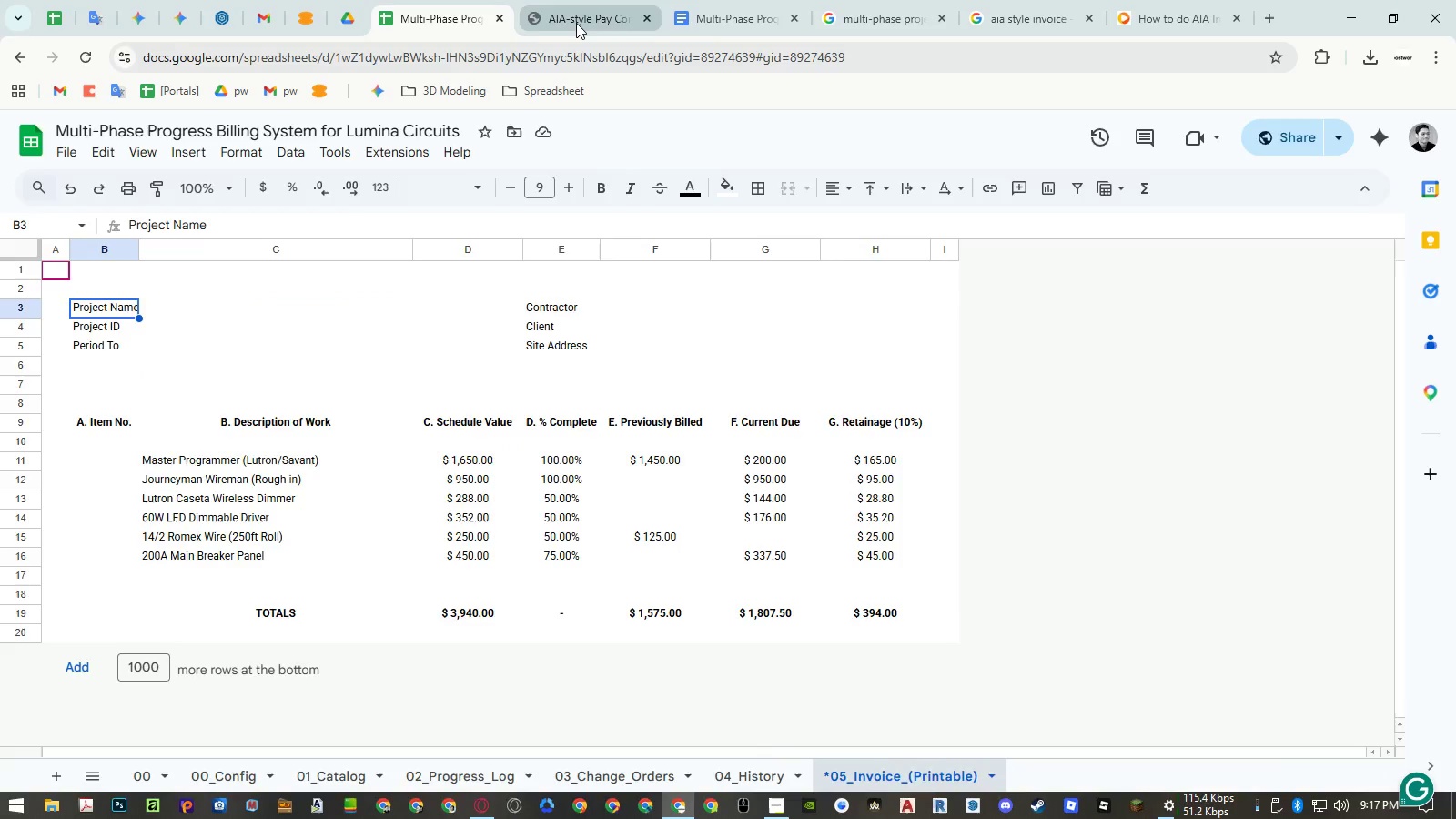 
key(Escape)
 